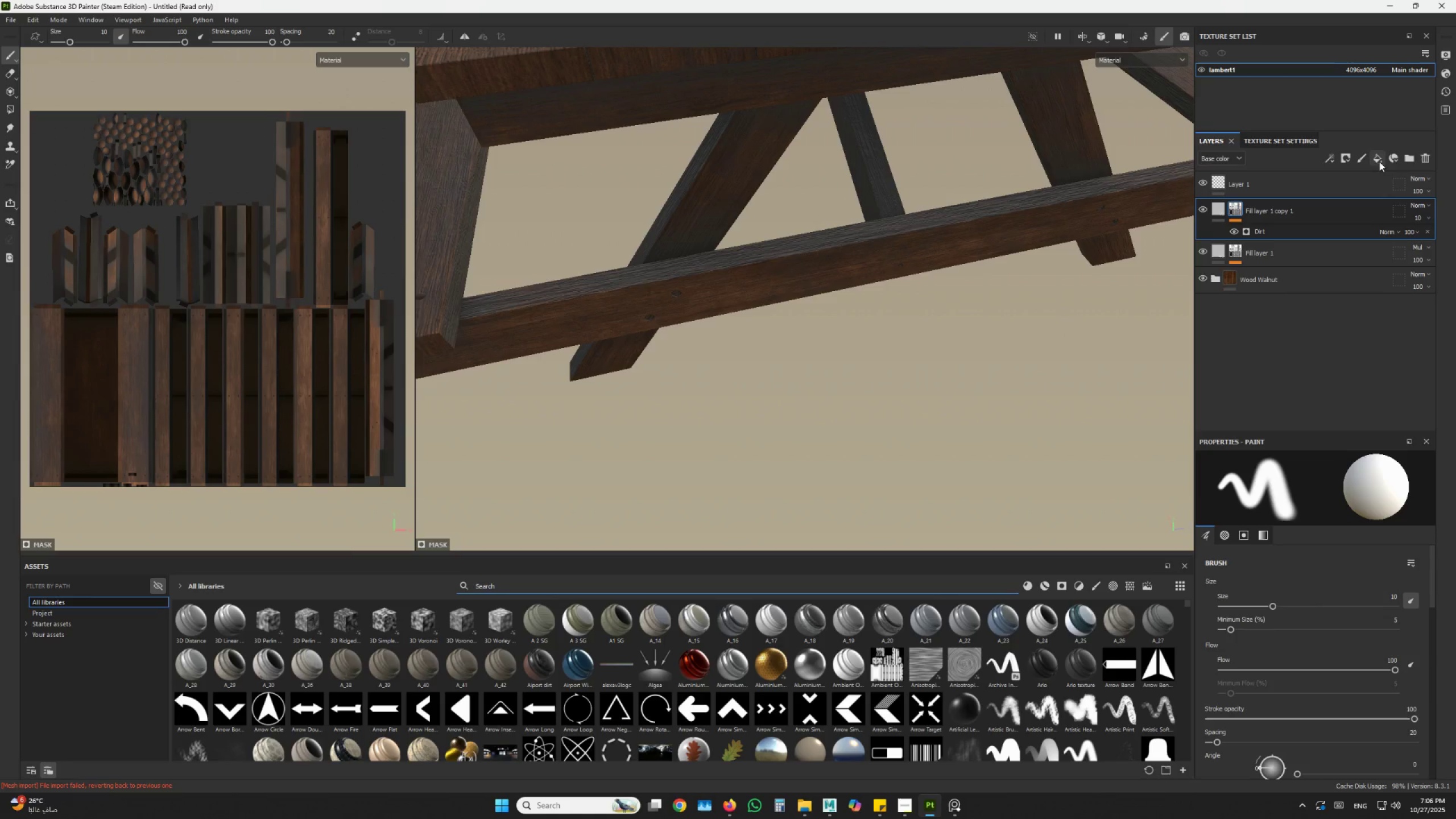 
left_click([1375, 155])
 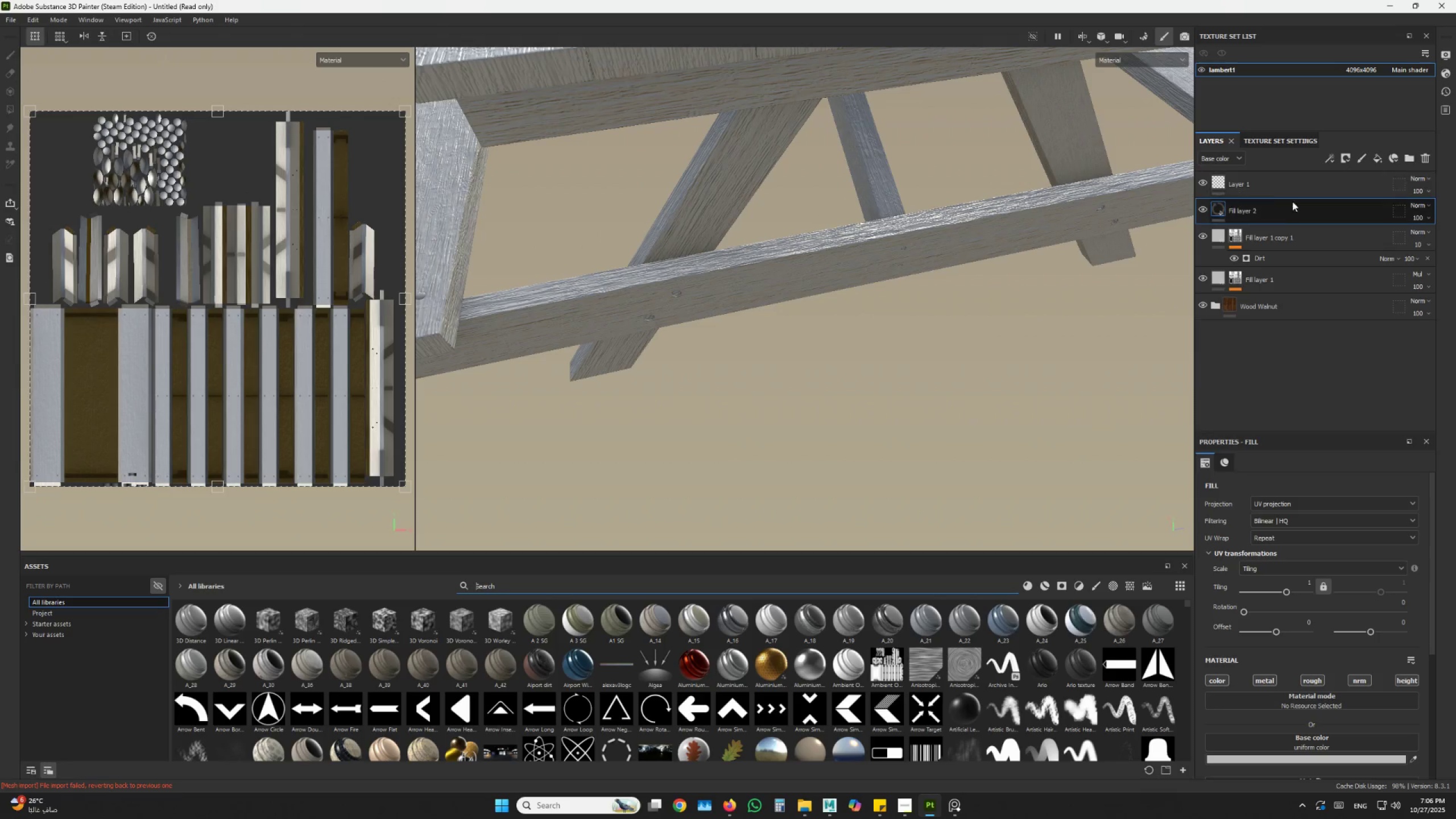 
right_click([1281, 202])
 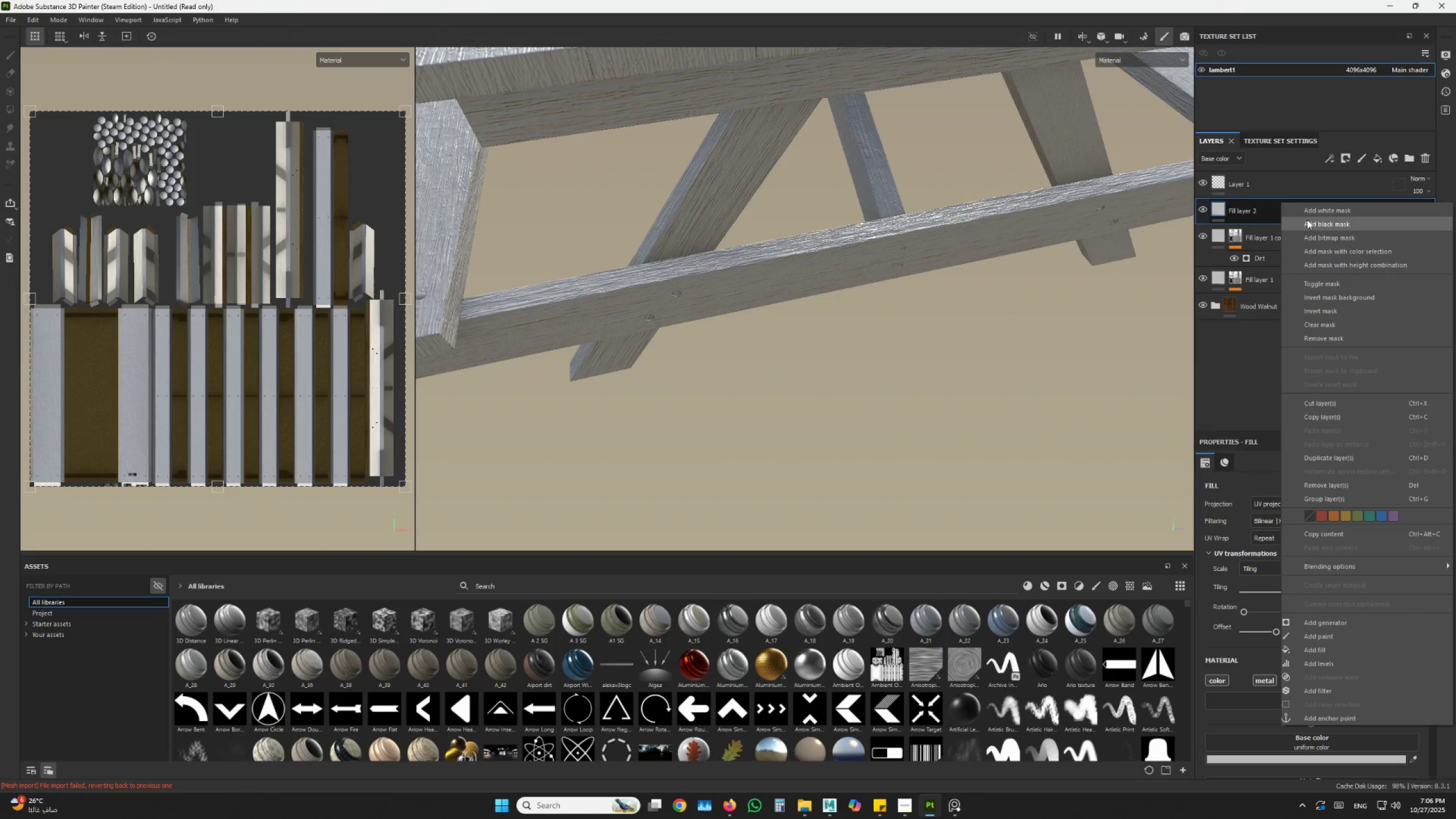 
left_click([1310, 220])
 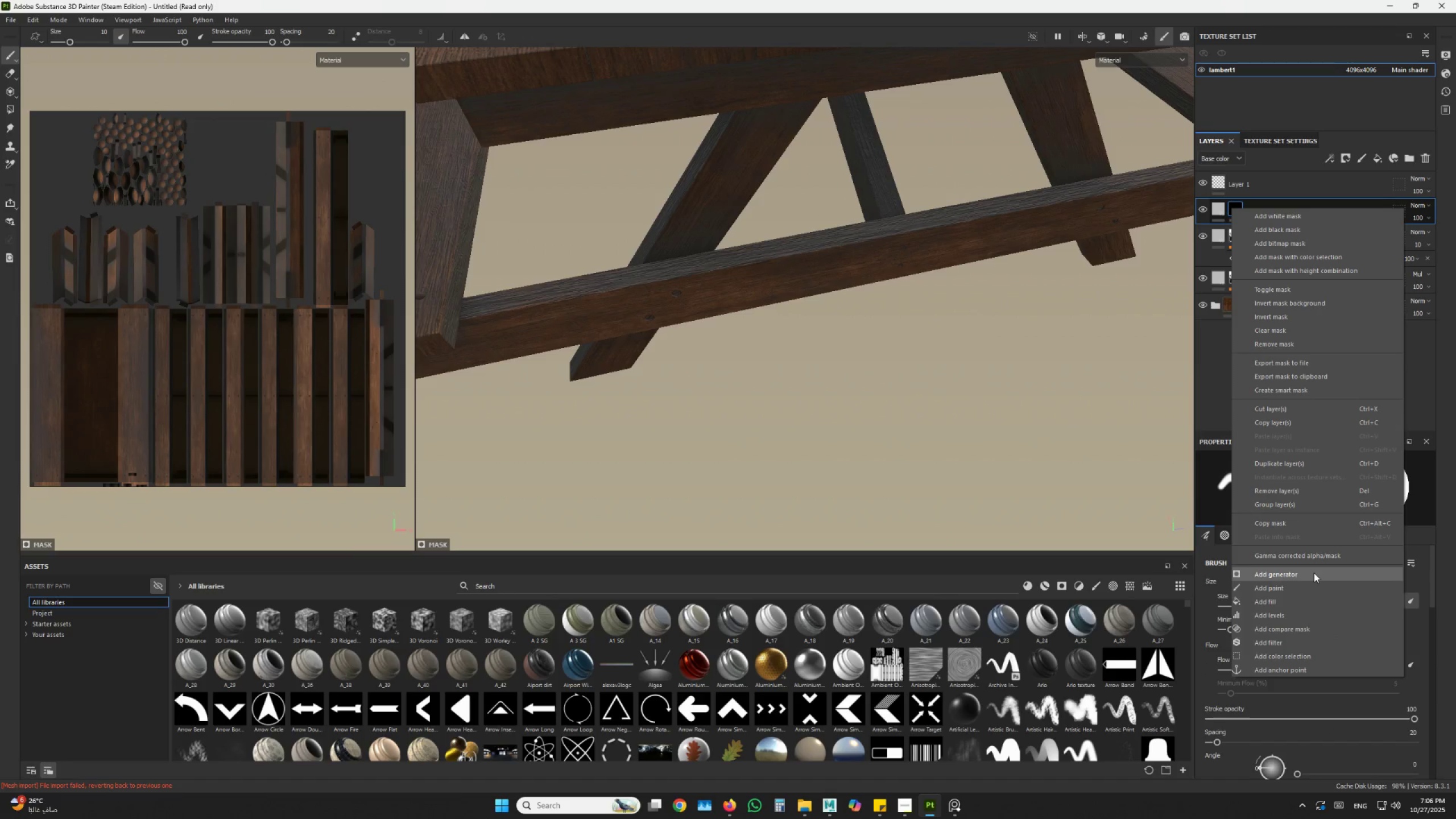 
left_click([1305, 603])
 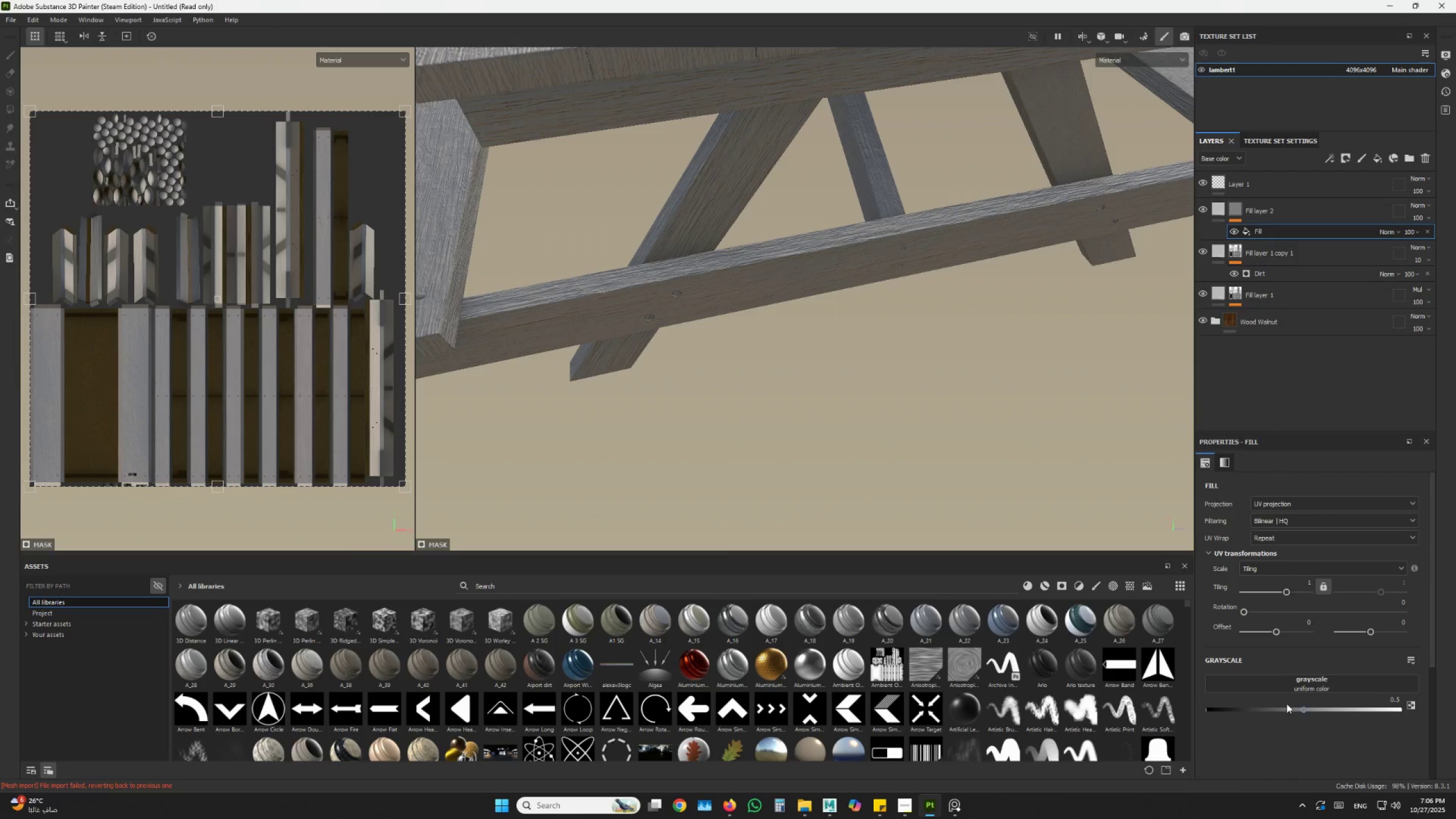 
left_click([1294, 685])
 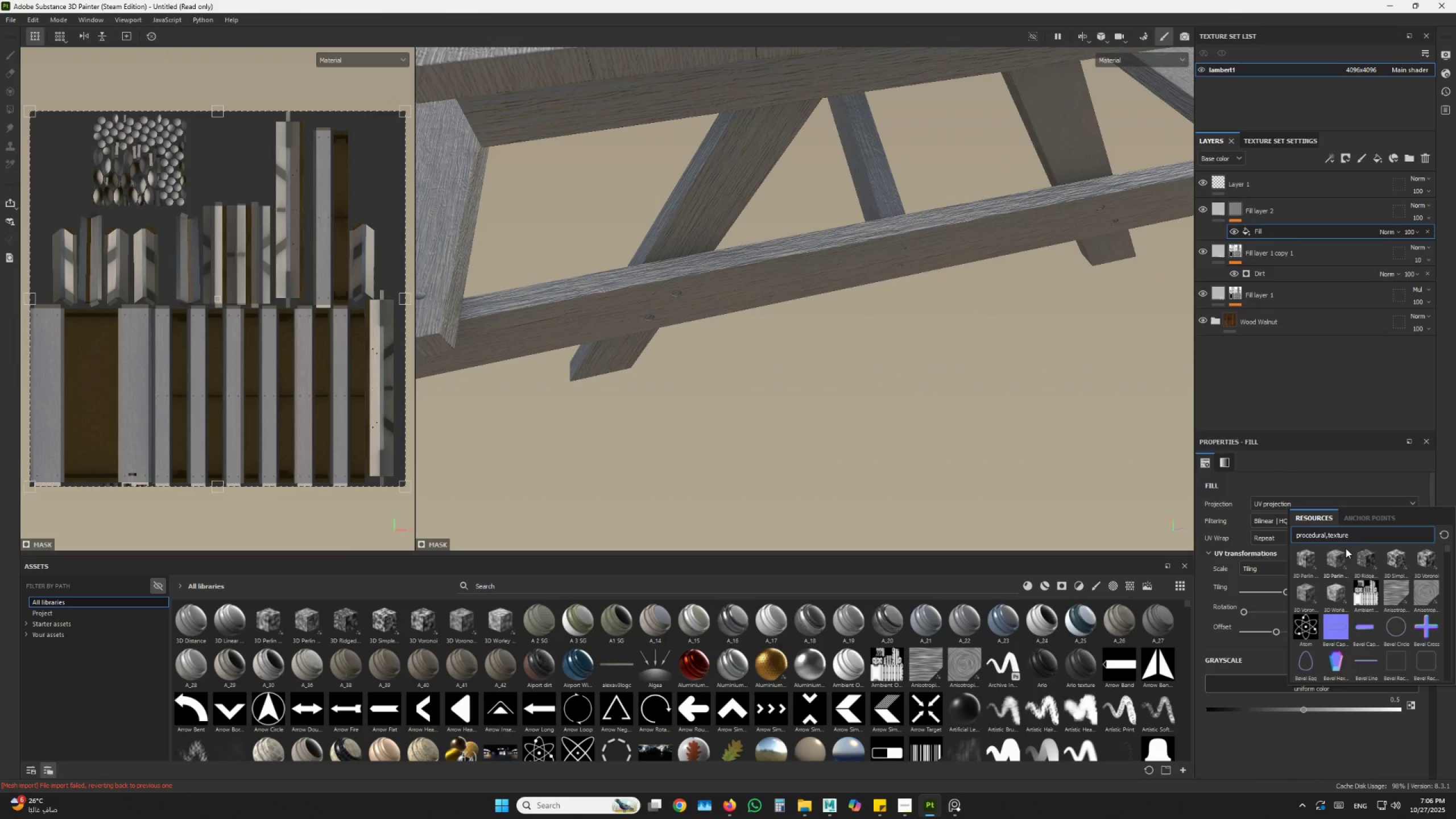 
left_click([1370, 535])
 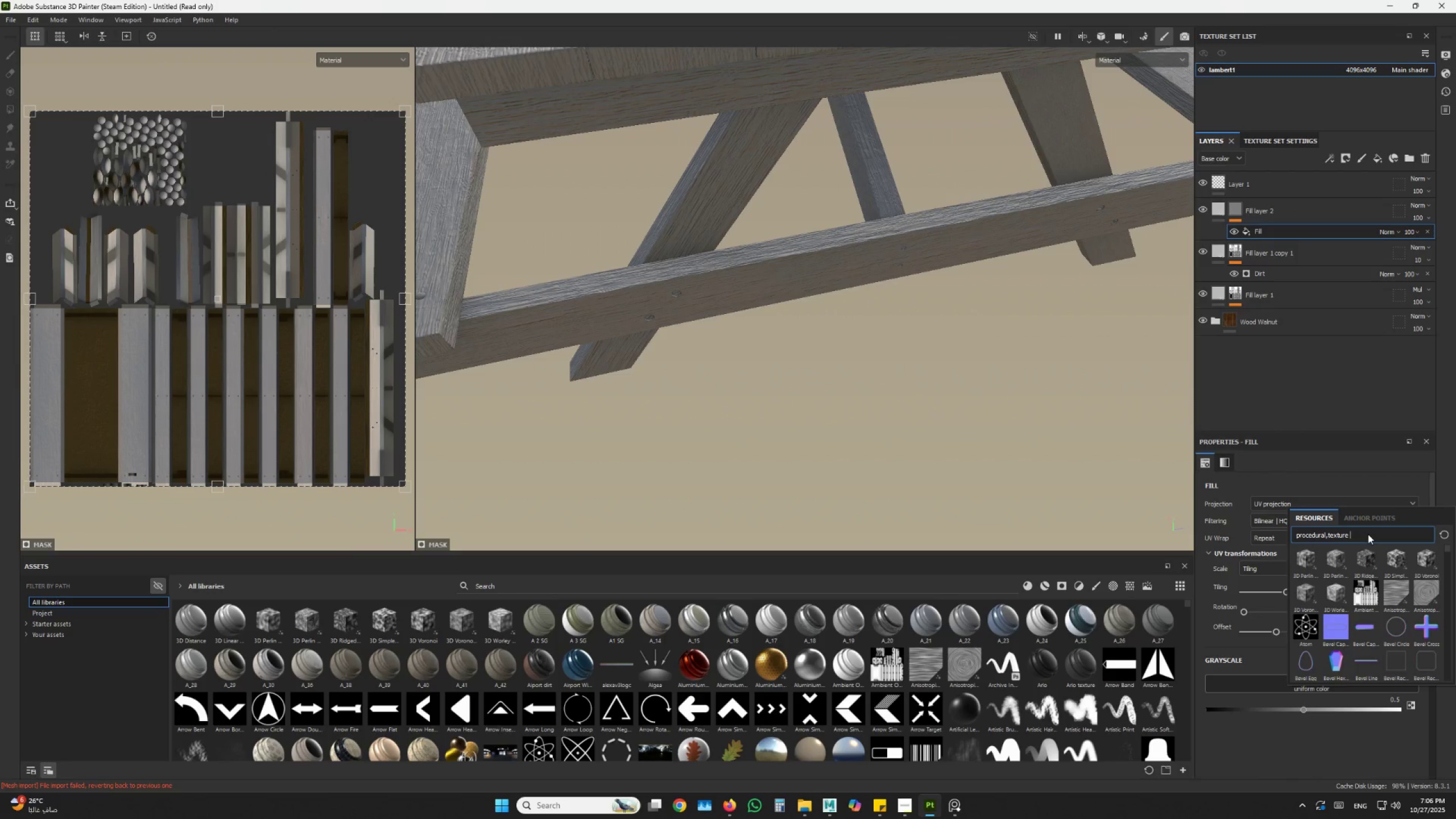 
type(cl)
key(Backspace)
key(Backspace)
 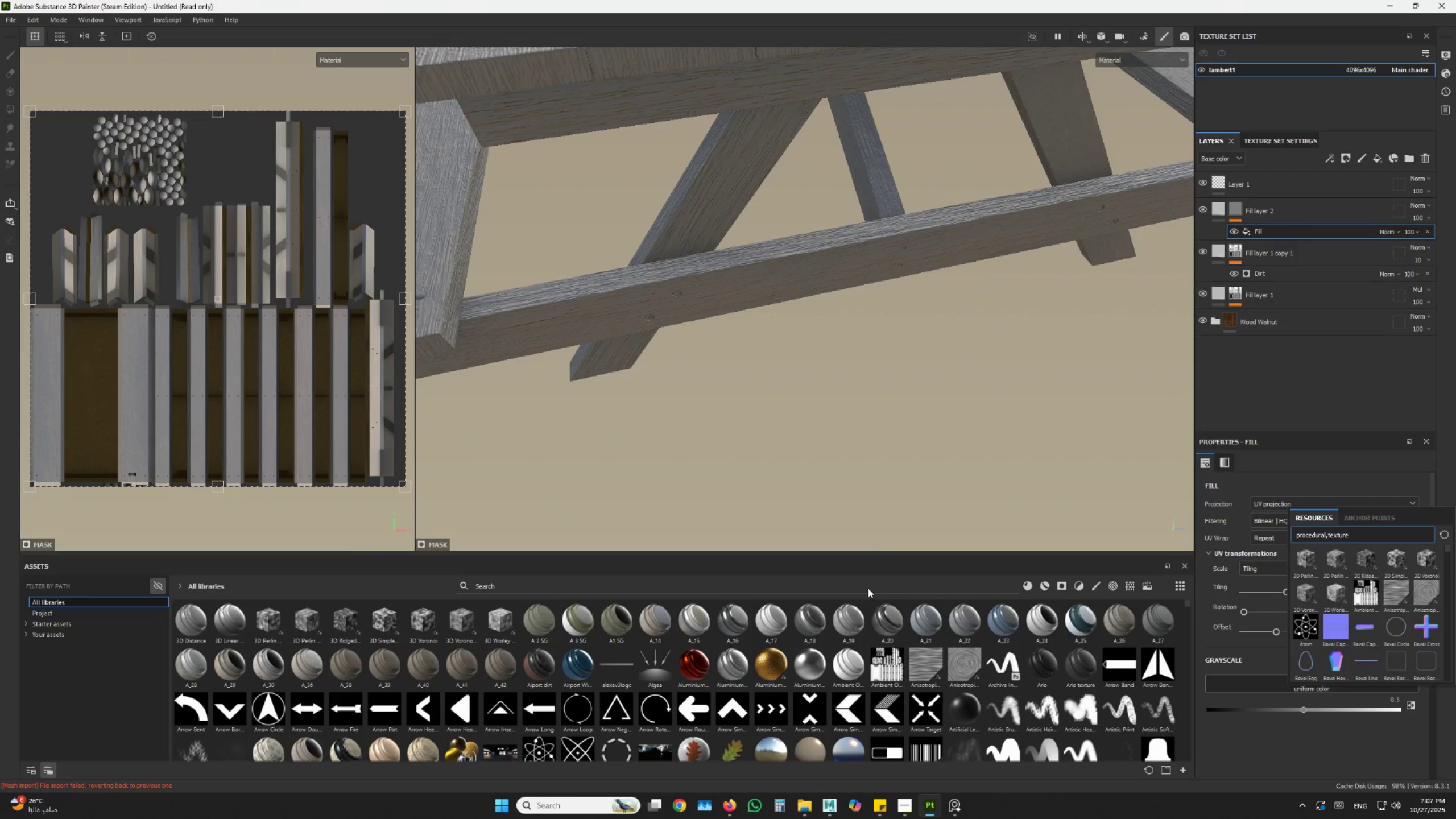 
left_click([864, 583])
 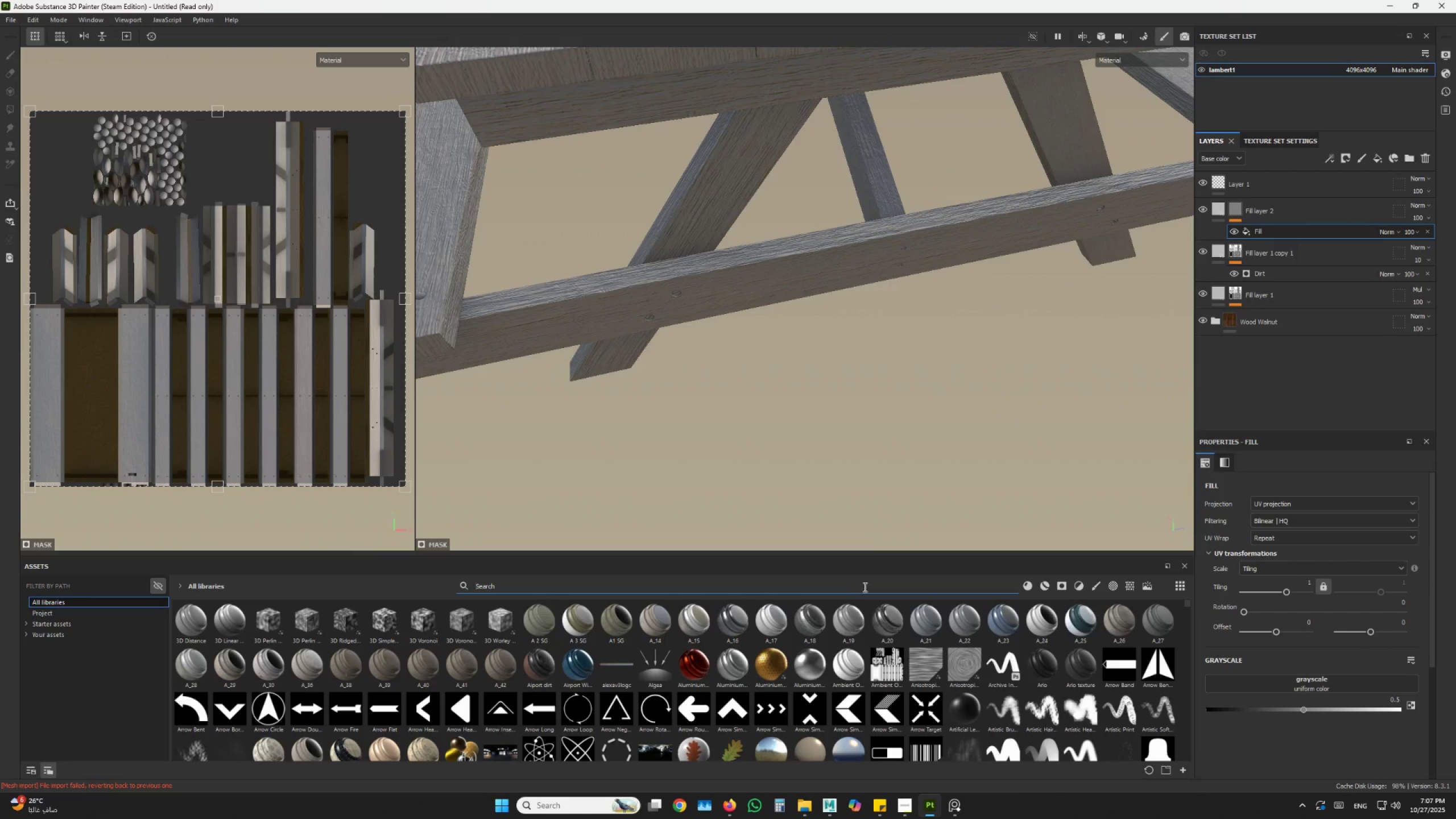 
type(cods)
 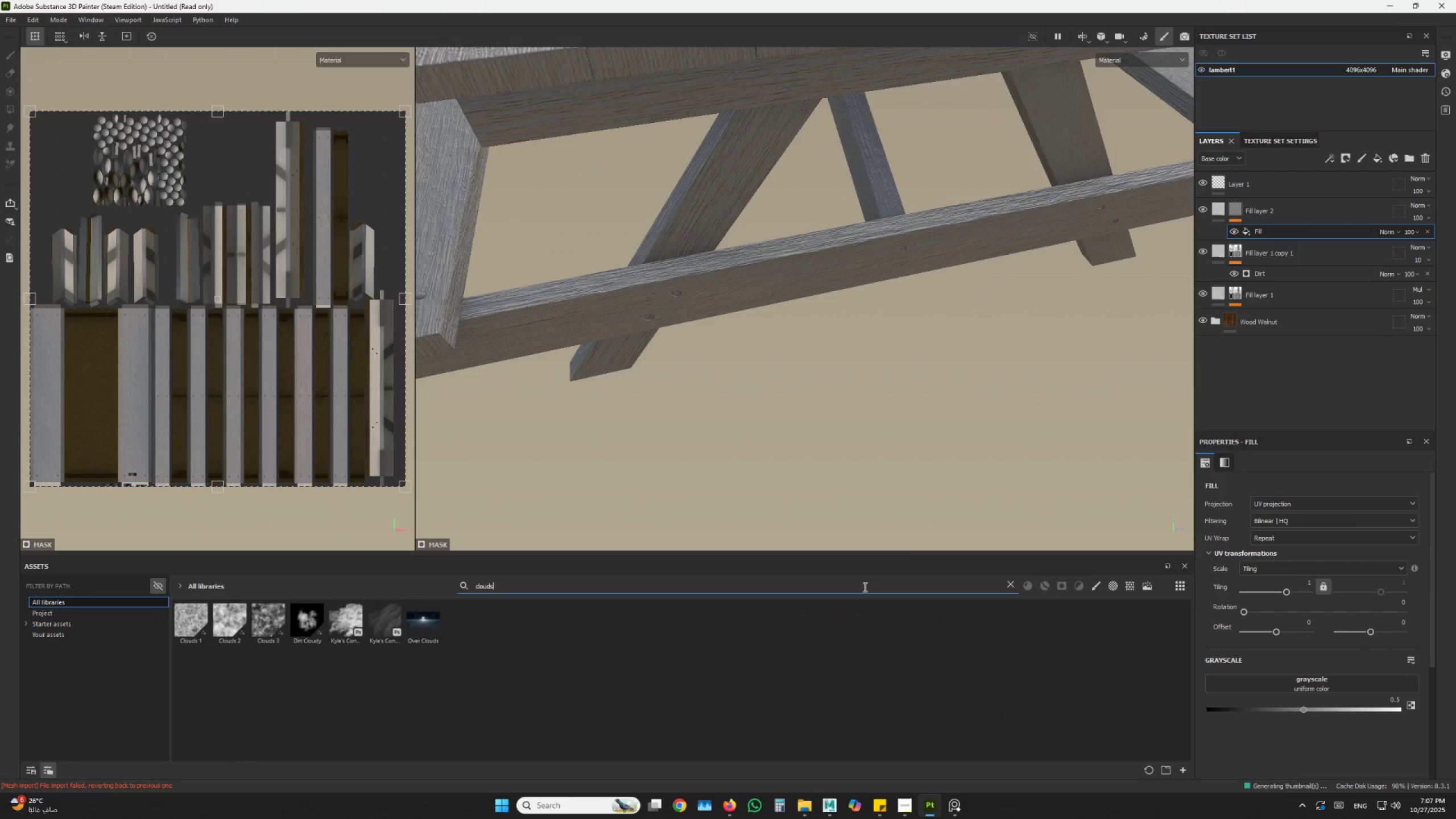 
left_click_drag(start_coordinate=[268, 615], to_coordinate=[1316, 683])
 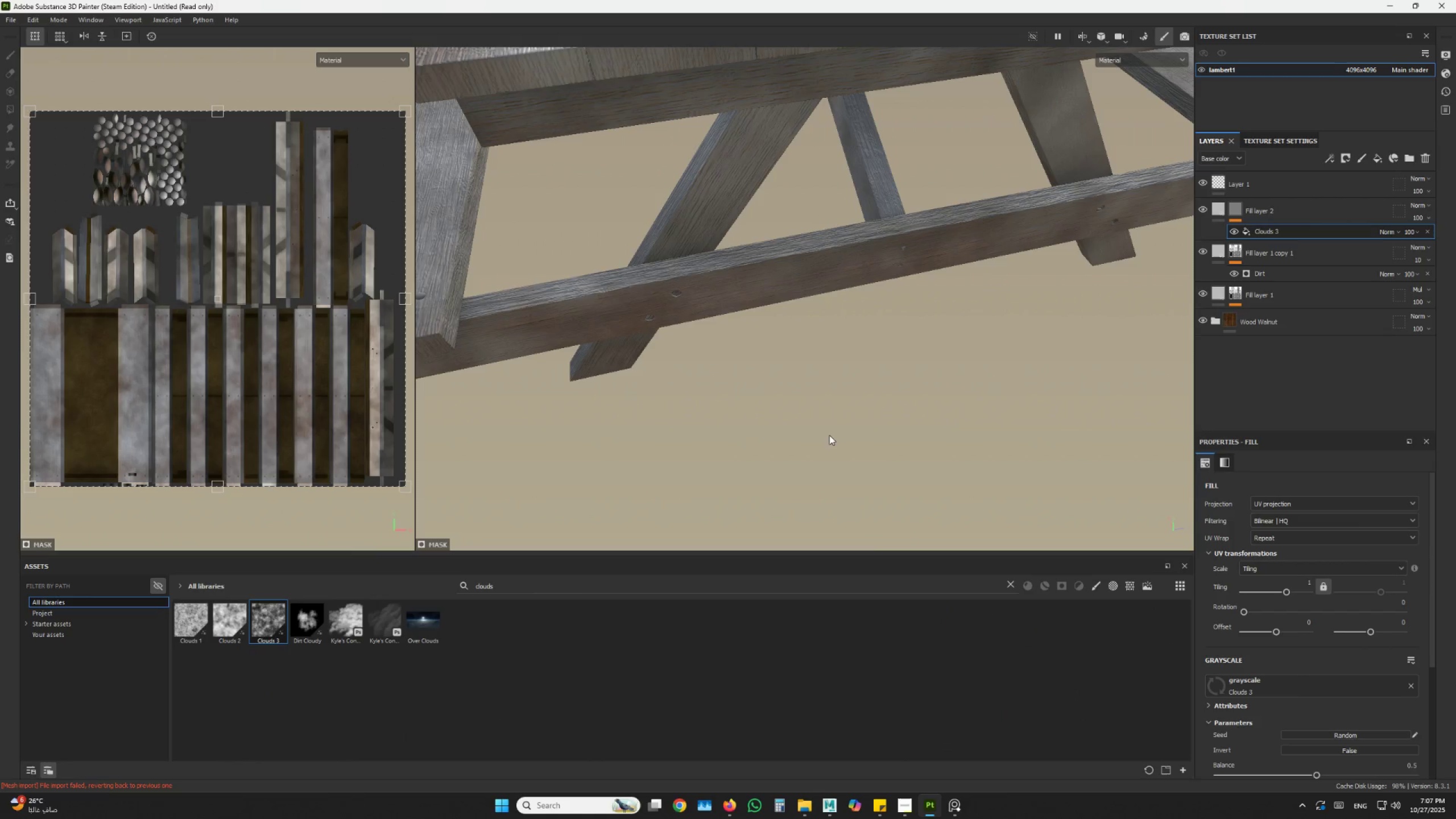 
hold_key(key=AltLeft, duration=1.53)
scroll: coordinate [829, 435], scroll_direction: down, amount: 4.0
 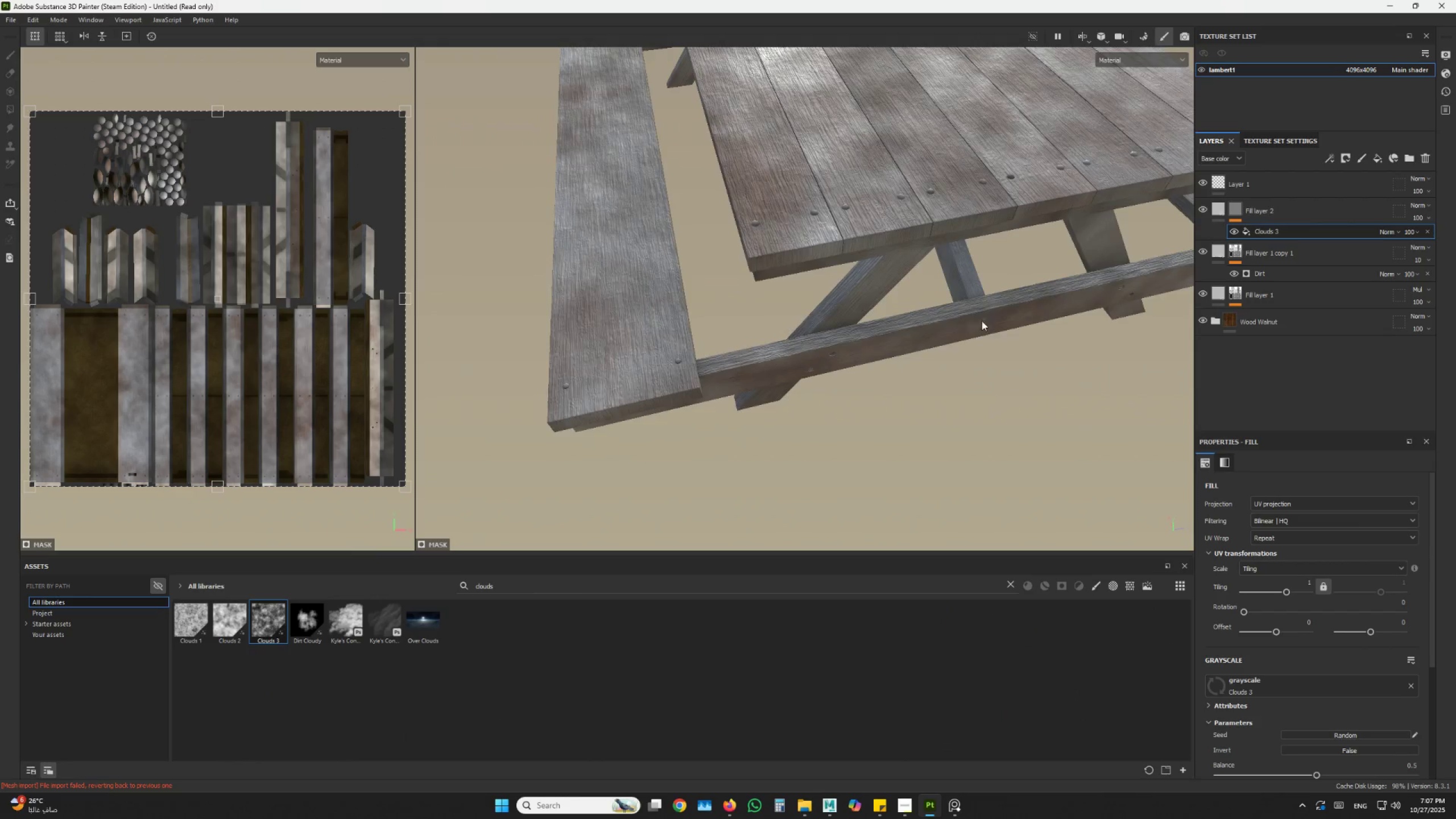 
hold_key(key=AltLeft, duration=1.02)
left_click_drag(start_coordinate=[798, 395], to_coordinate=[829, 391])
 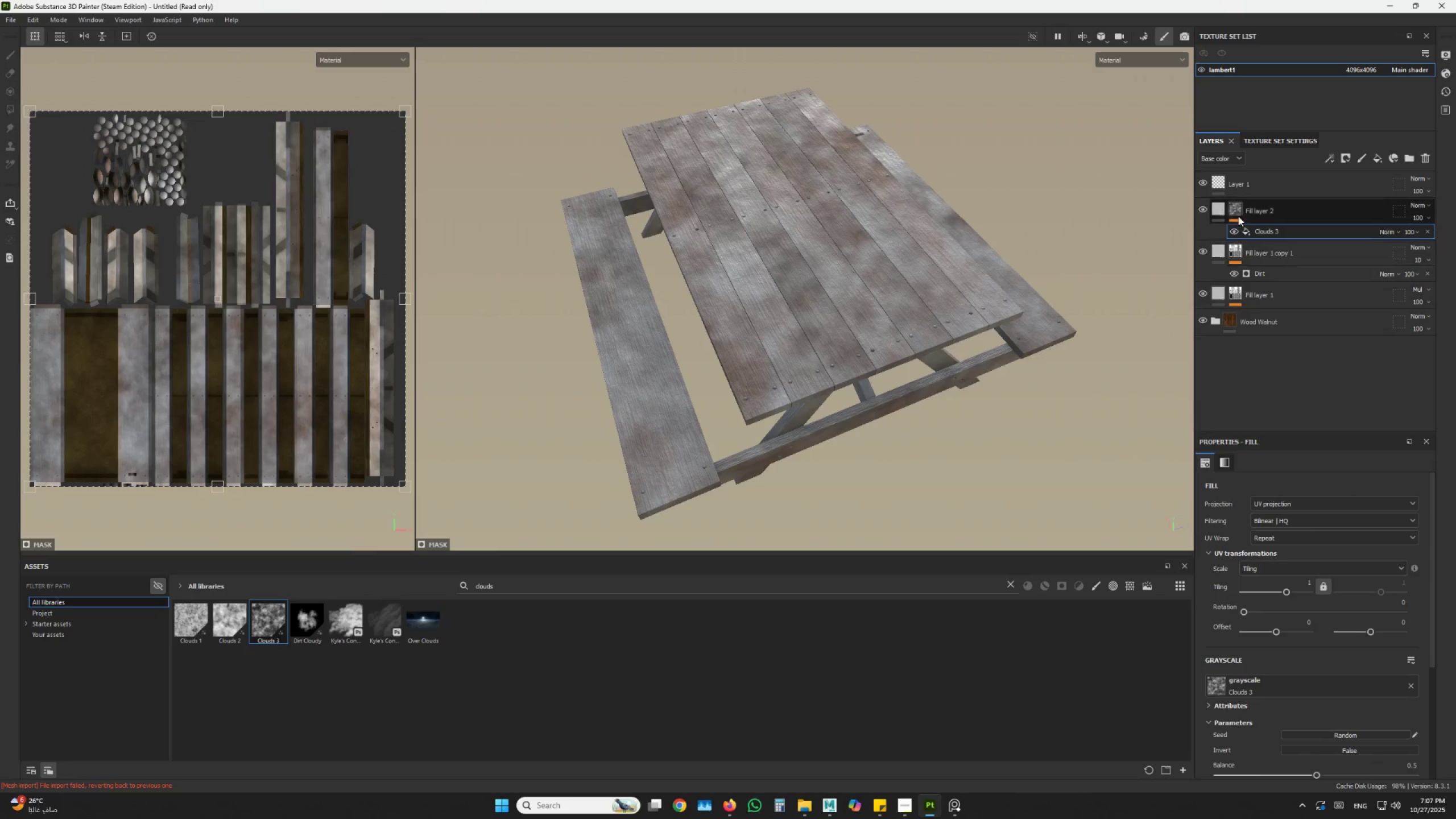 
left_click([1216, 210])
 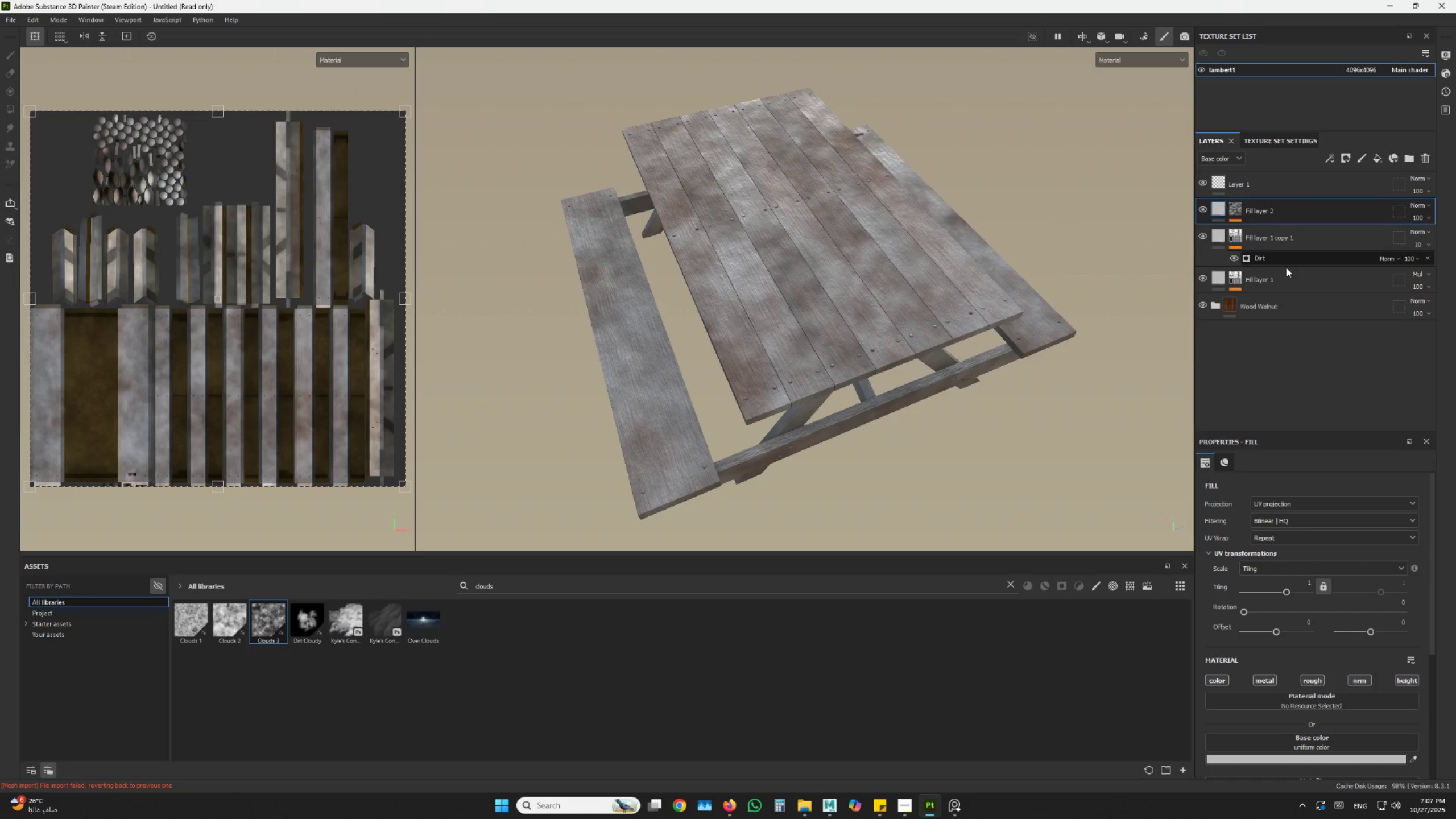 
left_click([1227, 242])
 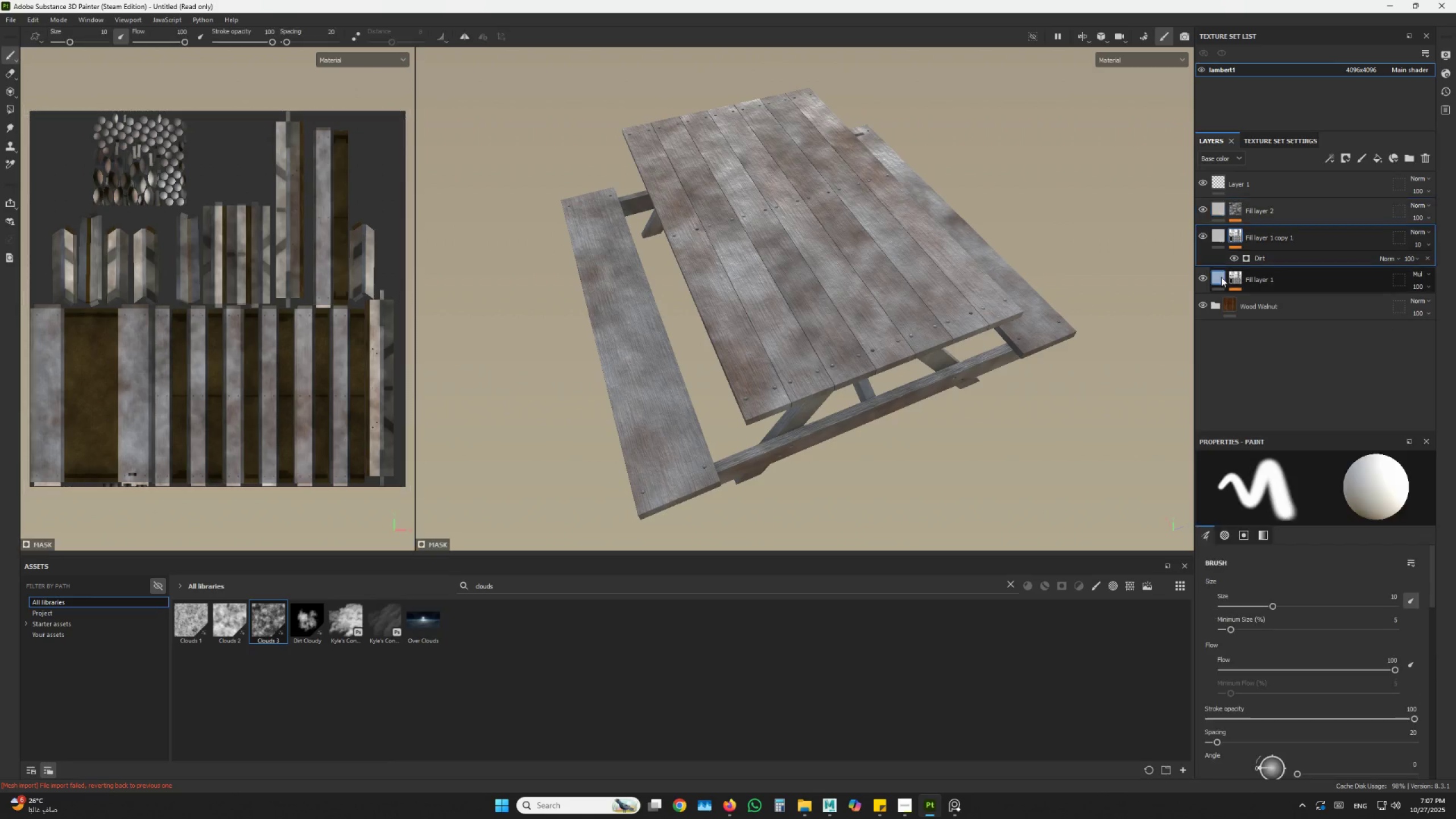 
left_click([1221, 277])
 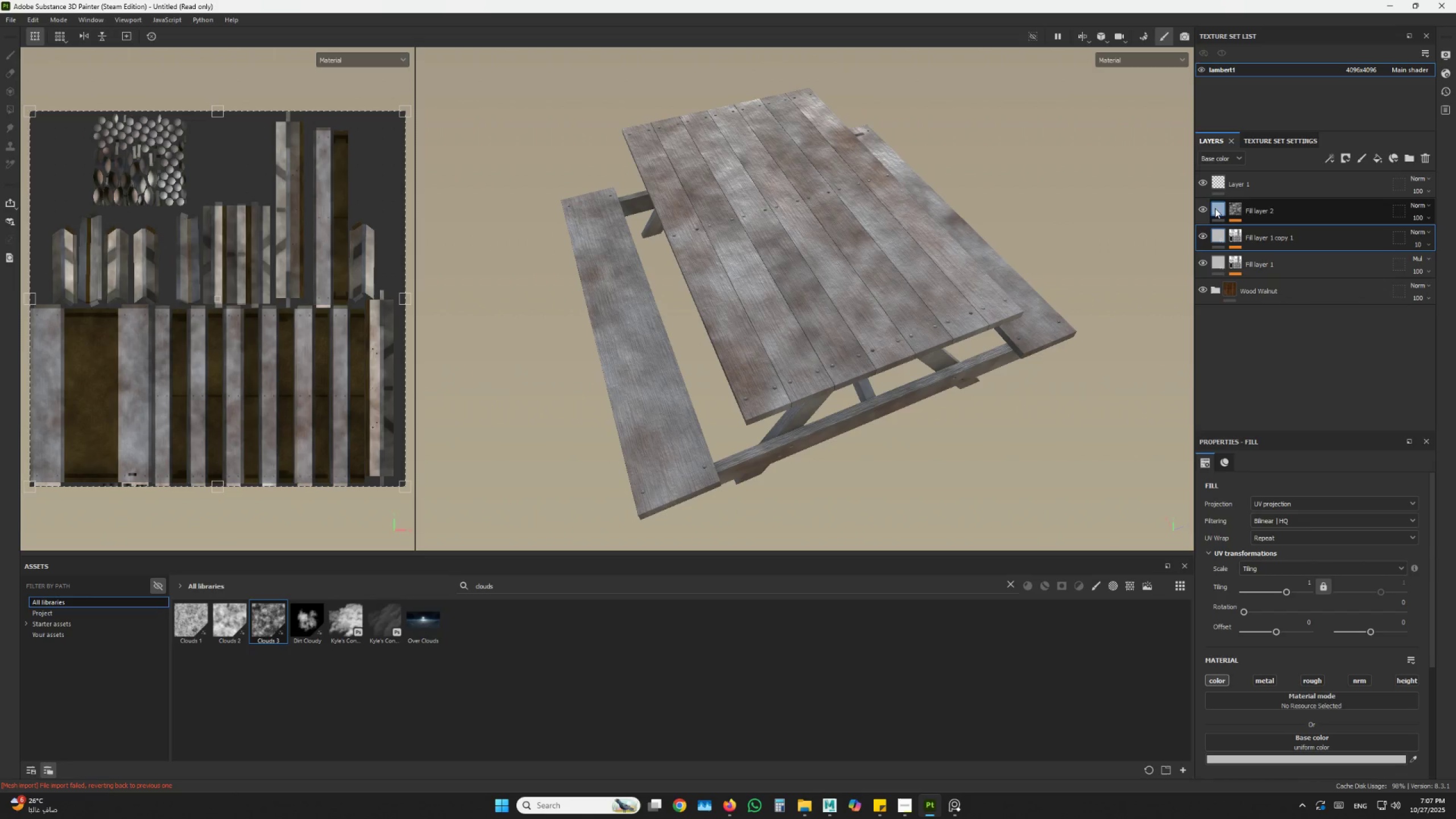 
left_click([1217, 235])
 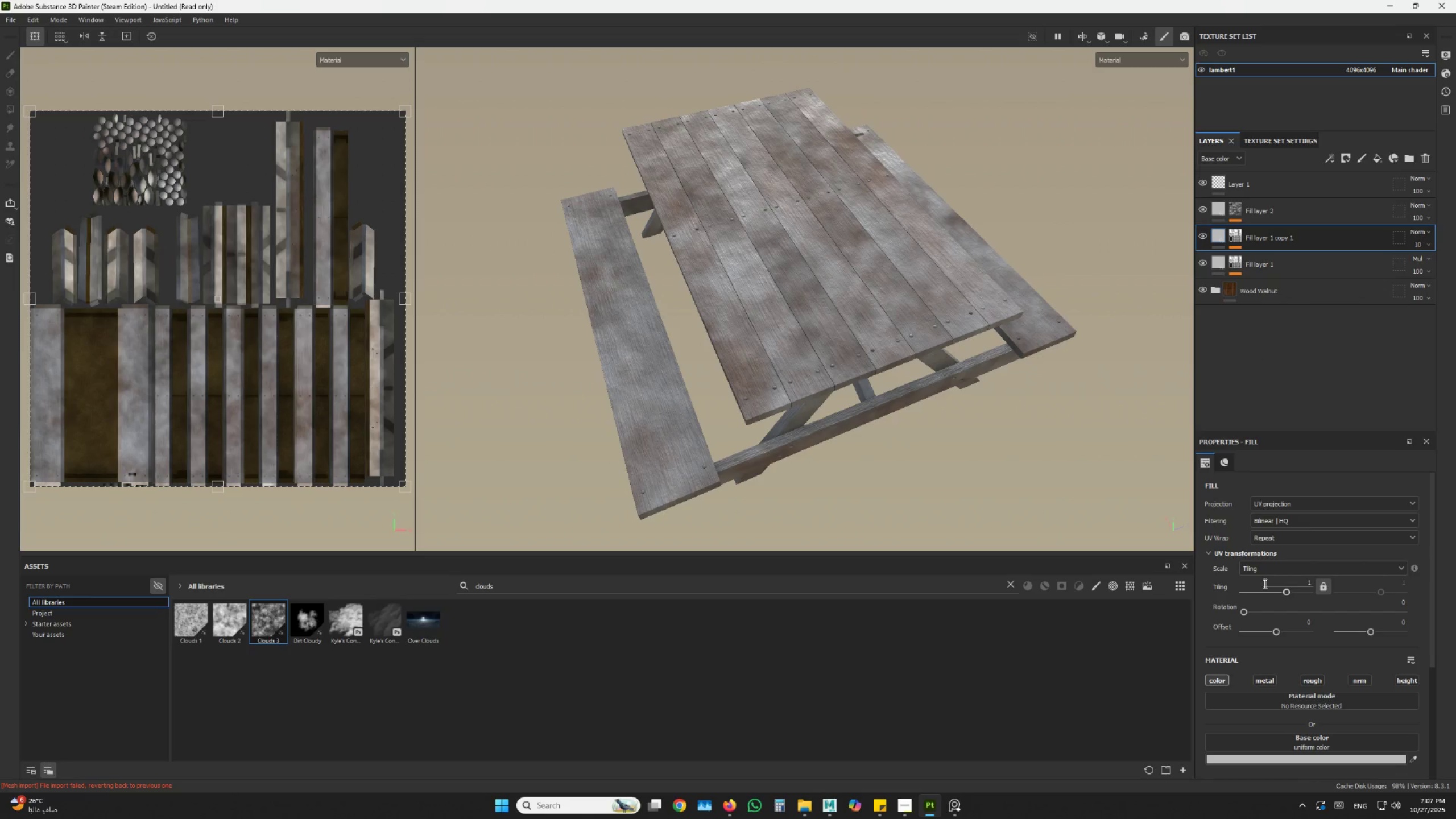 
scroll: coordinate [1260, 614], scroll_direction: down, amount: 1.0
 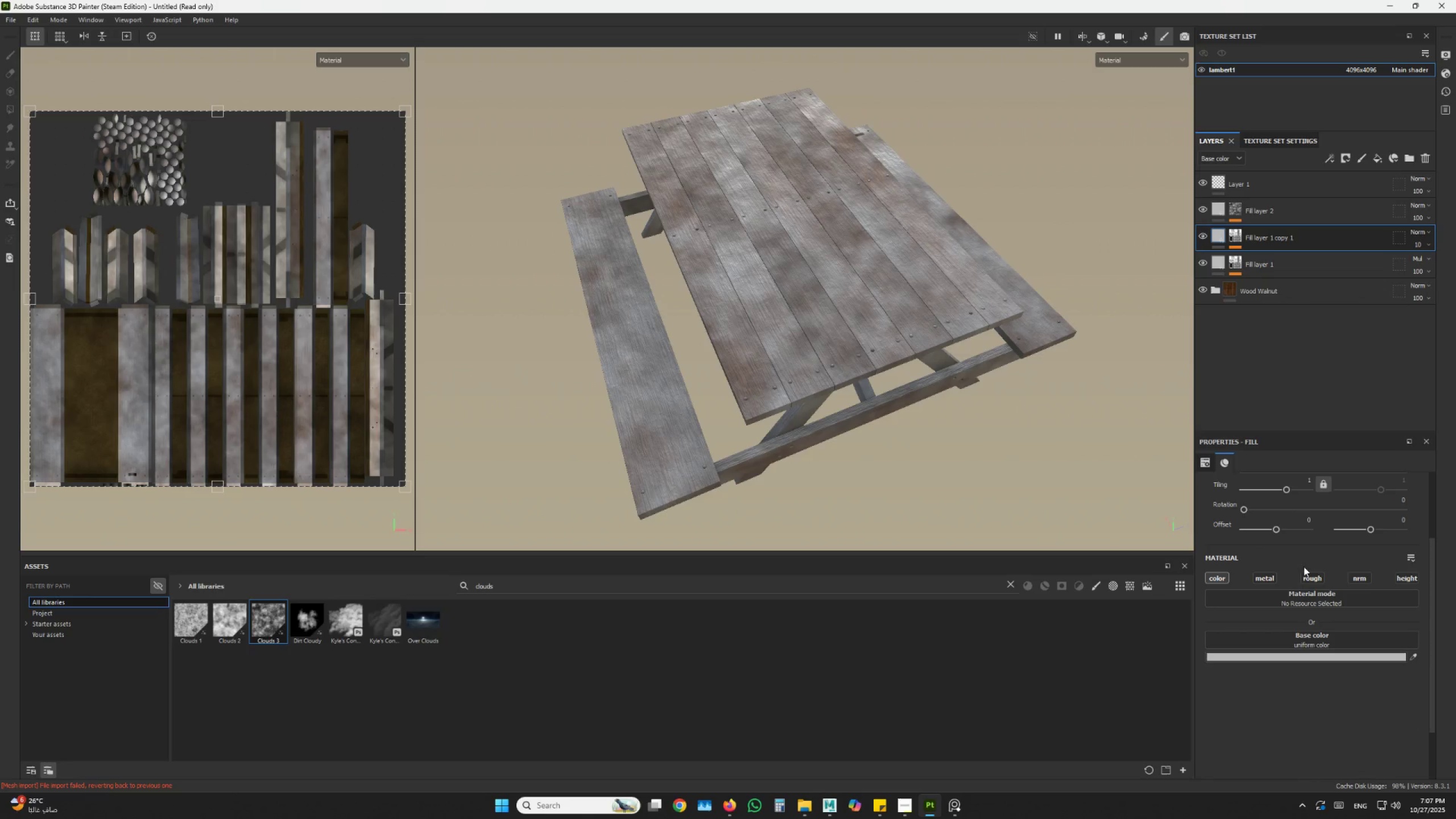 
left_click([1319, 578])
 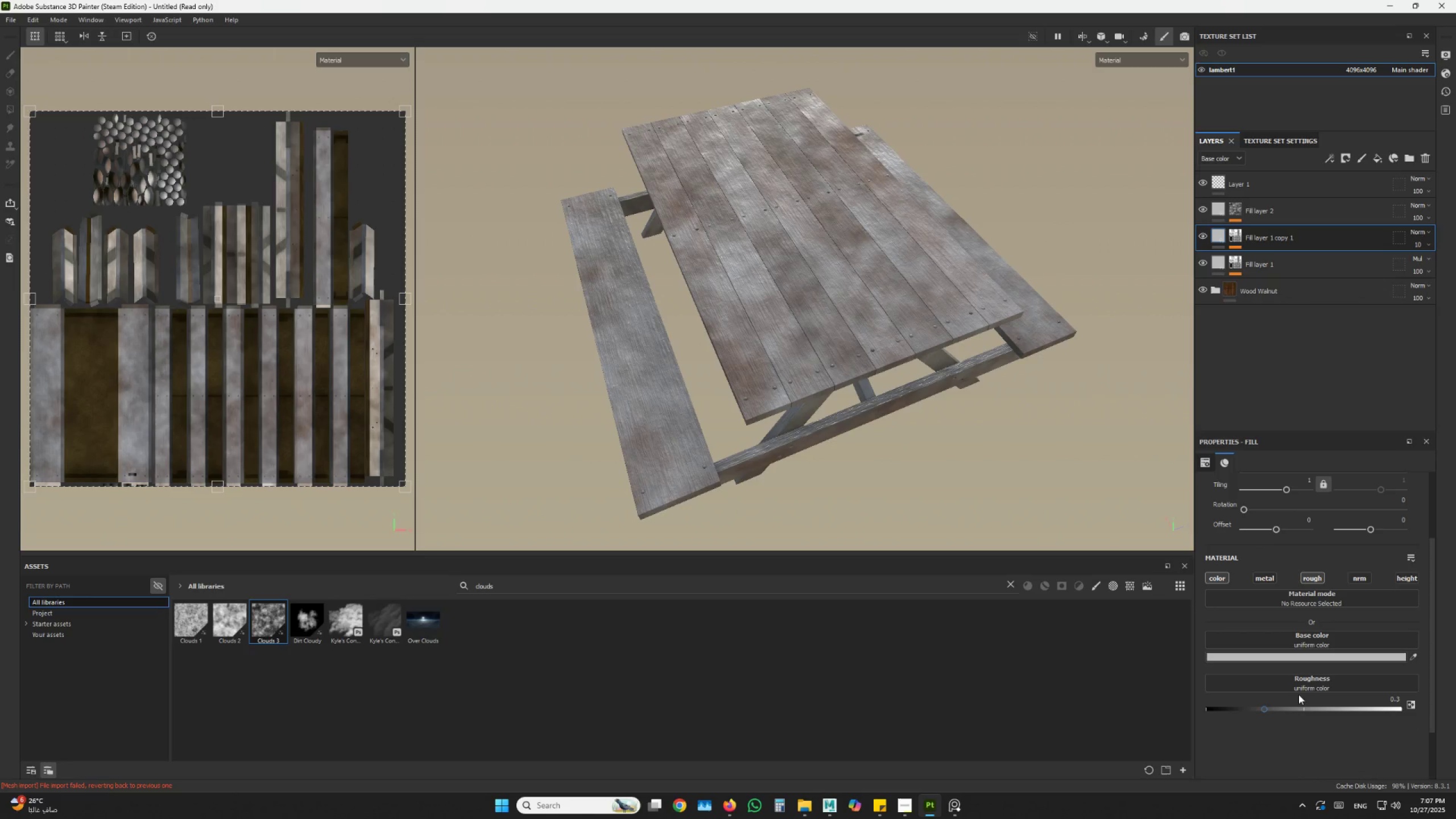 
left_click_drag(start_coordinate=[1304, 703], to_coordinate=[1297, 705])
 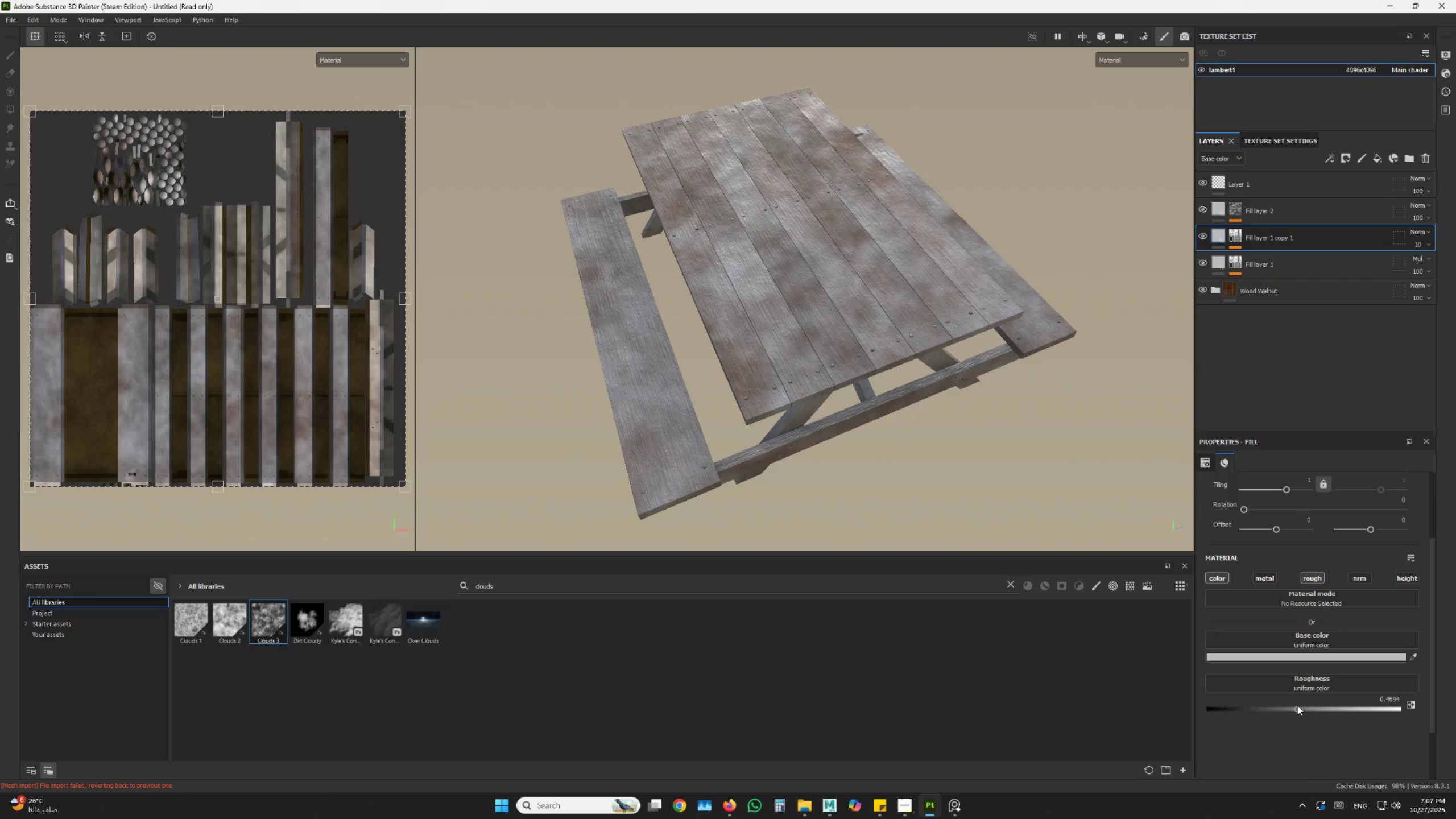 
hold_key(key=AltLeft, duration=1.64)
left_click_drag(start_coordinate=[1004, 442], to_coordinate=[923, 383])
 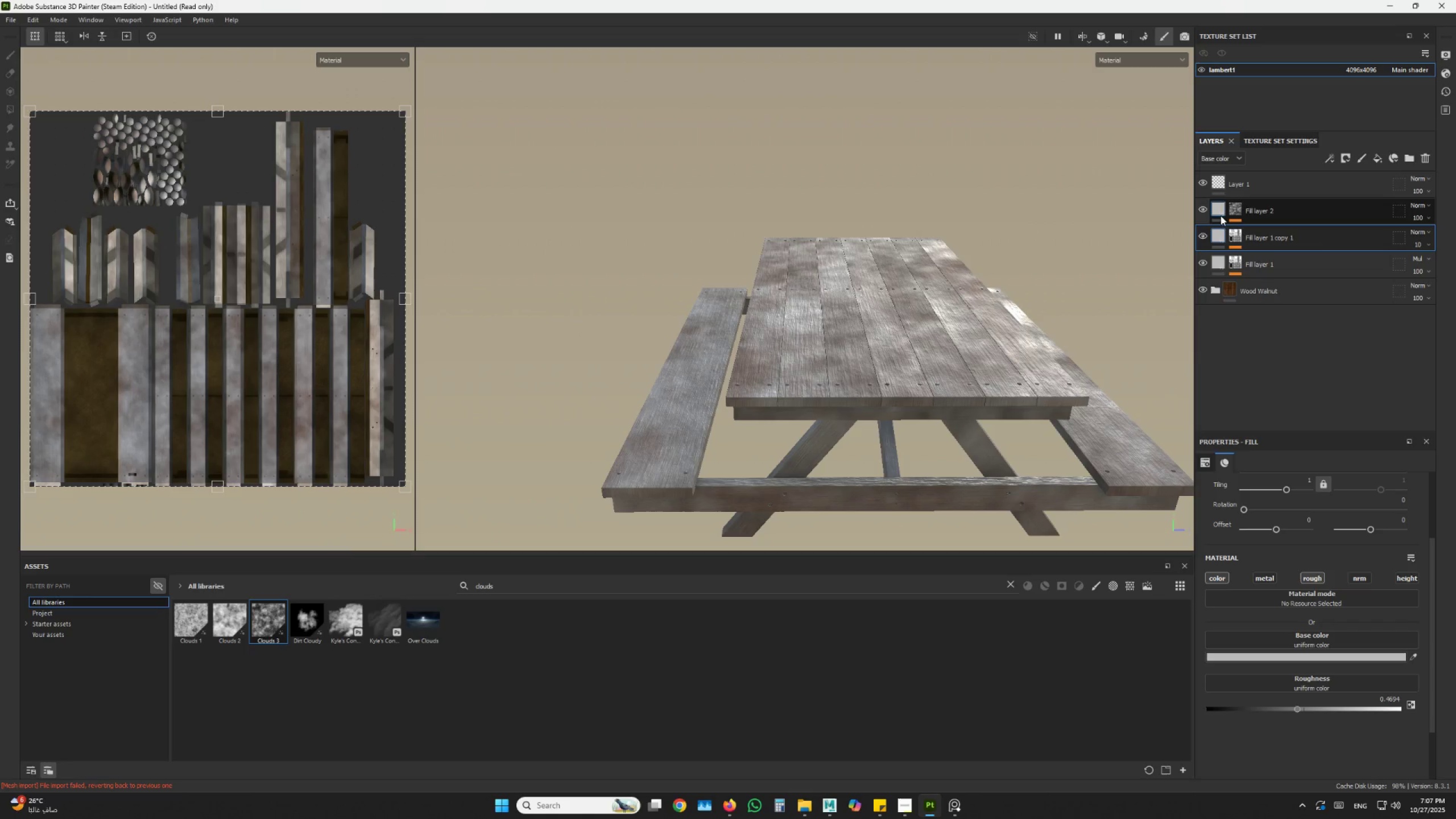 
left_click([1202, 212])
 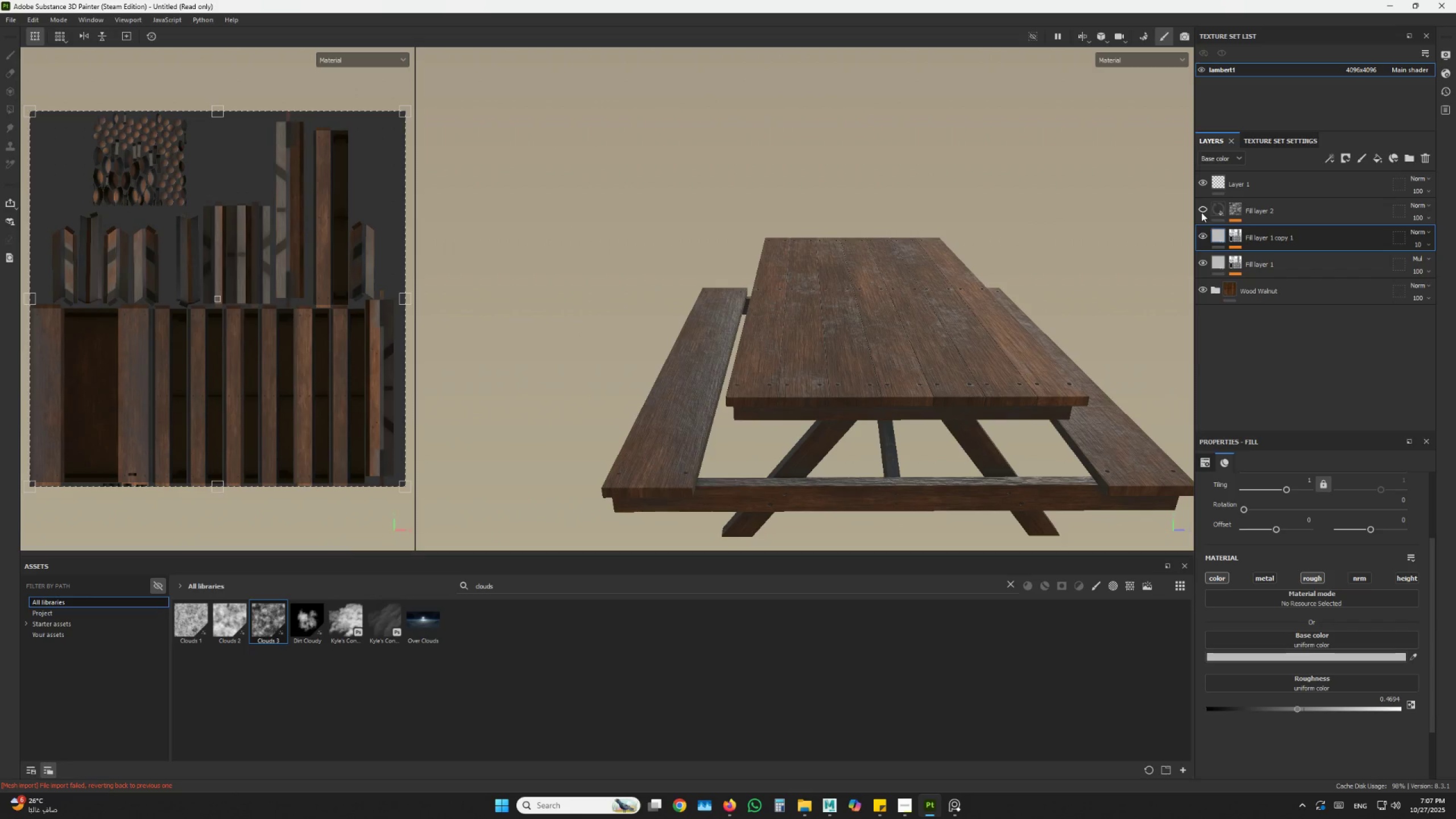 
hold_key(key=AltLeft, duration=1.5)
left_click_drag(start_coordinate=[1052, 315], to_coordinate=[1120, 350])
 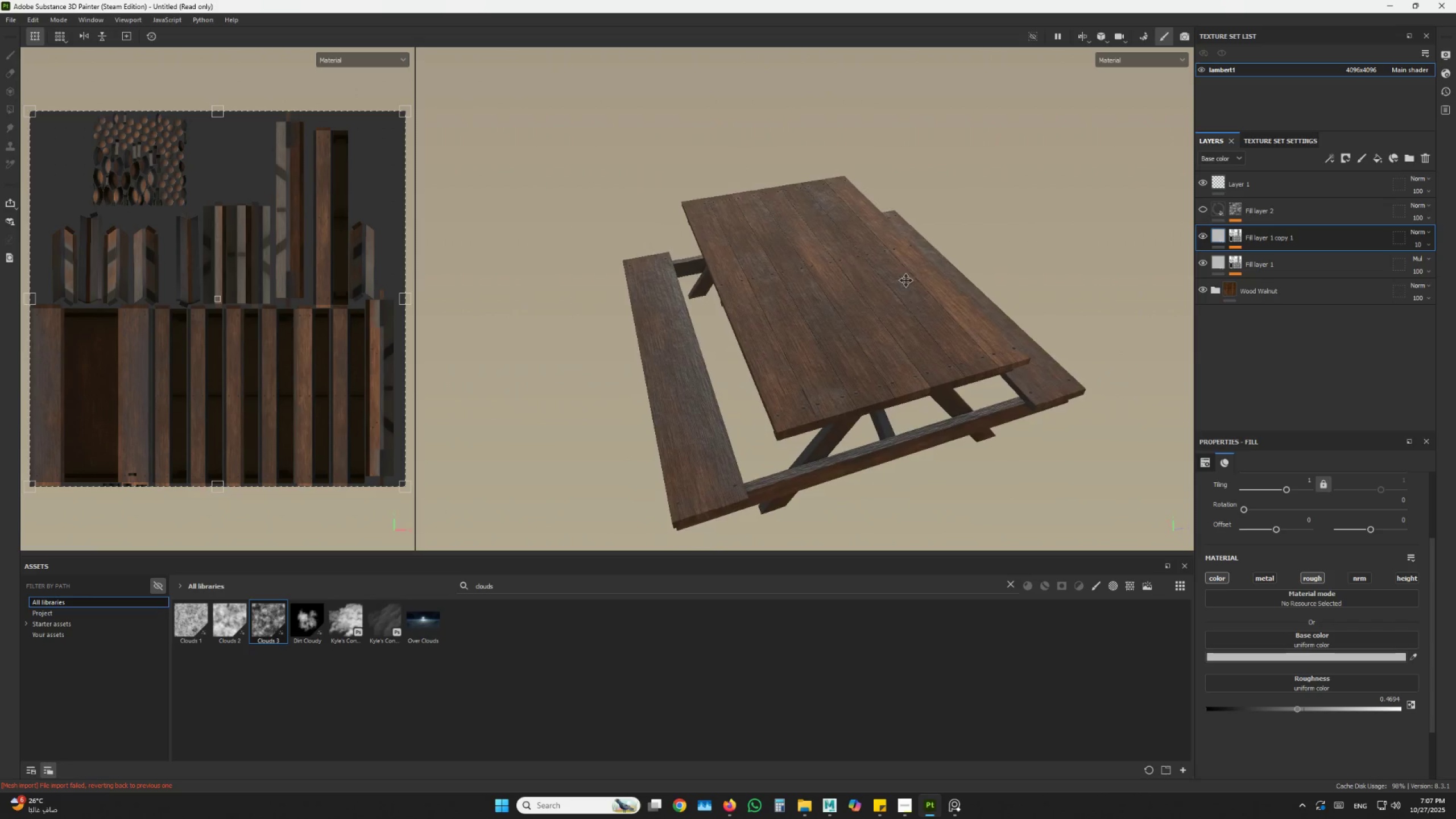 
hold_key(key=AltLeft, duration=1.52)
 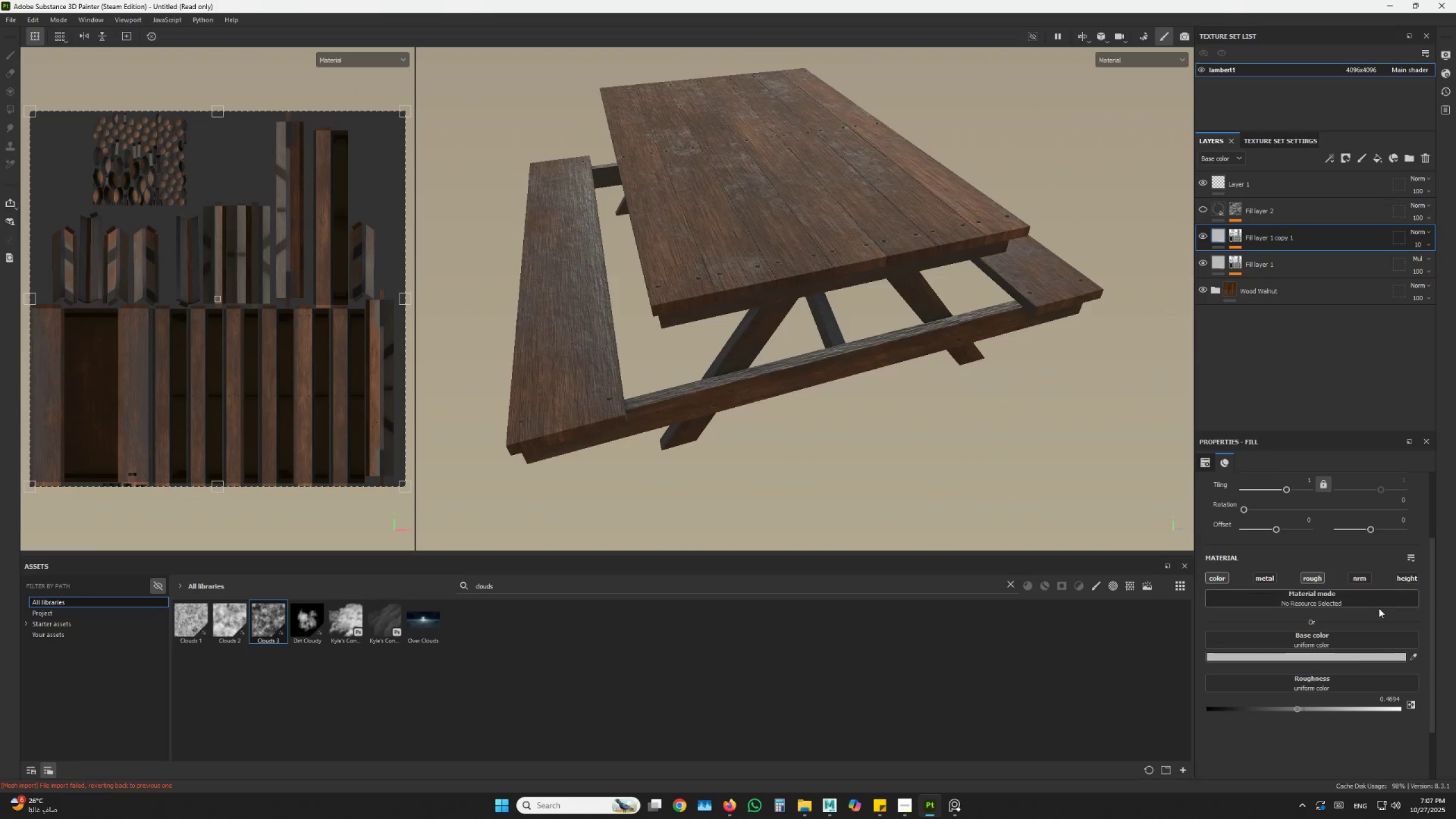 
hold_key(key=AltLeft, duration=0.44)
 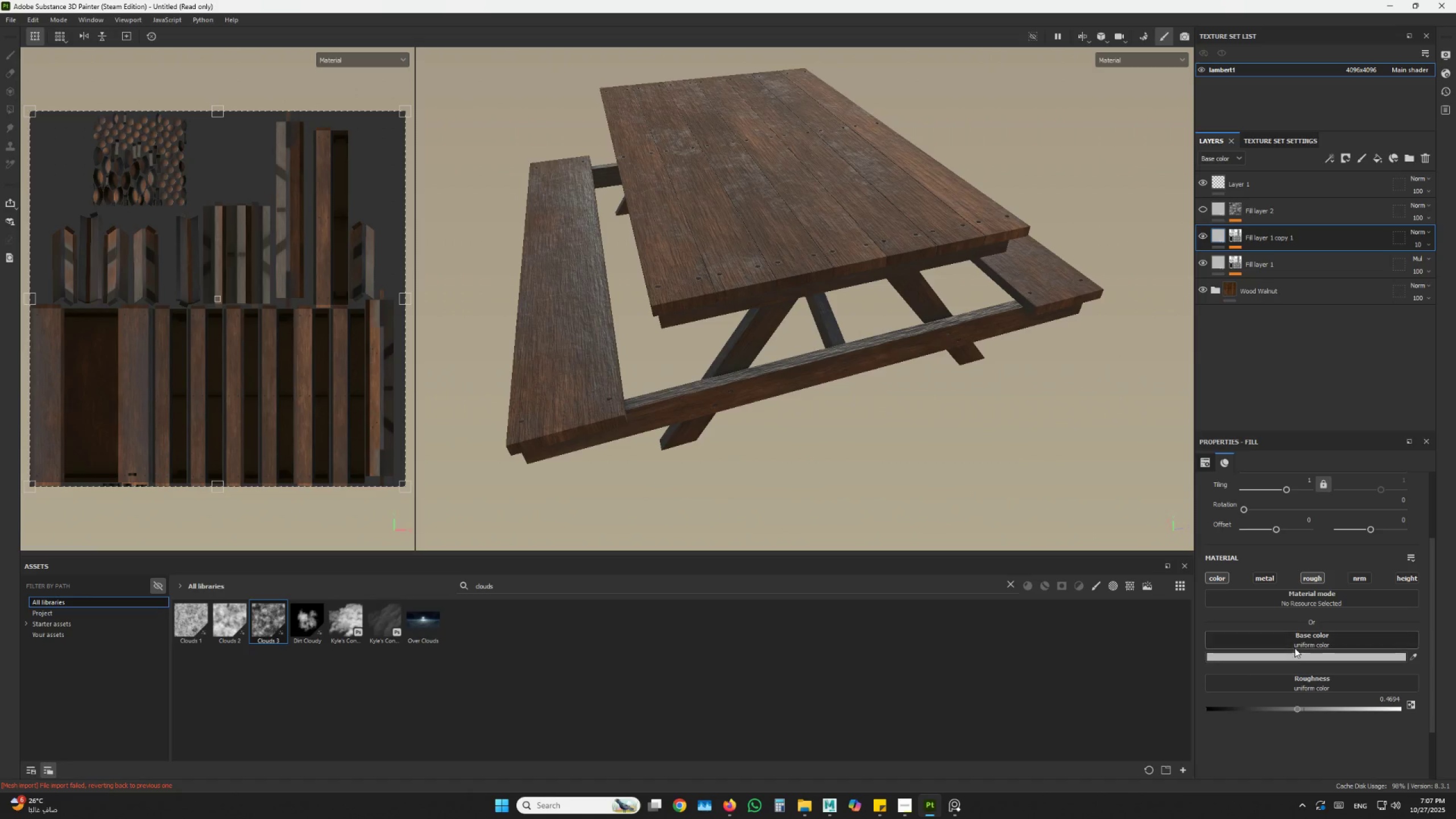 
hold_key(key=AltLeft, duration=2.41)
 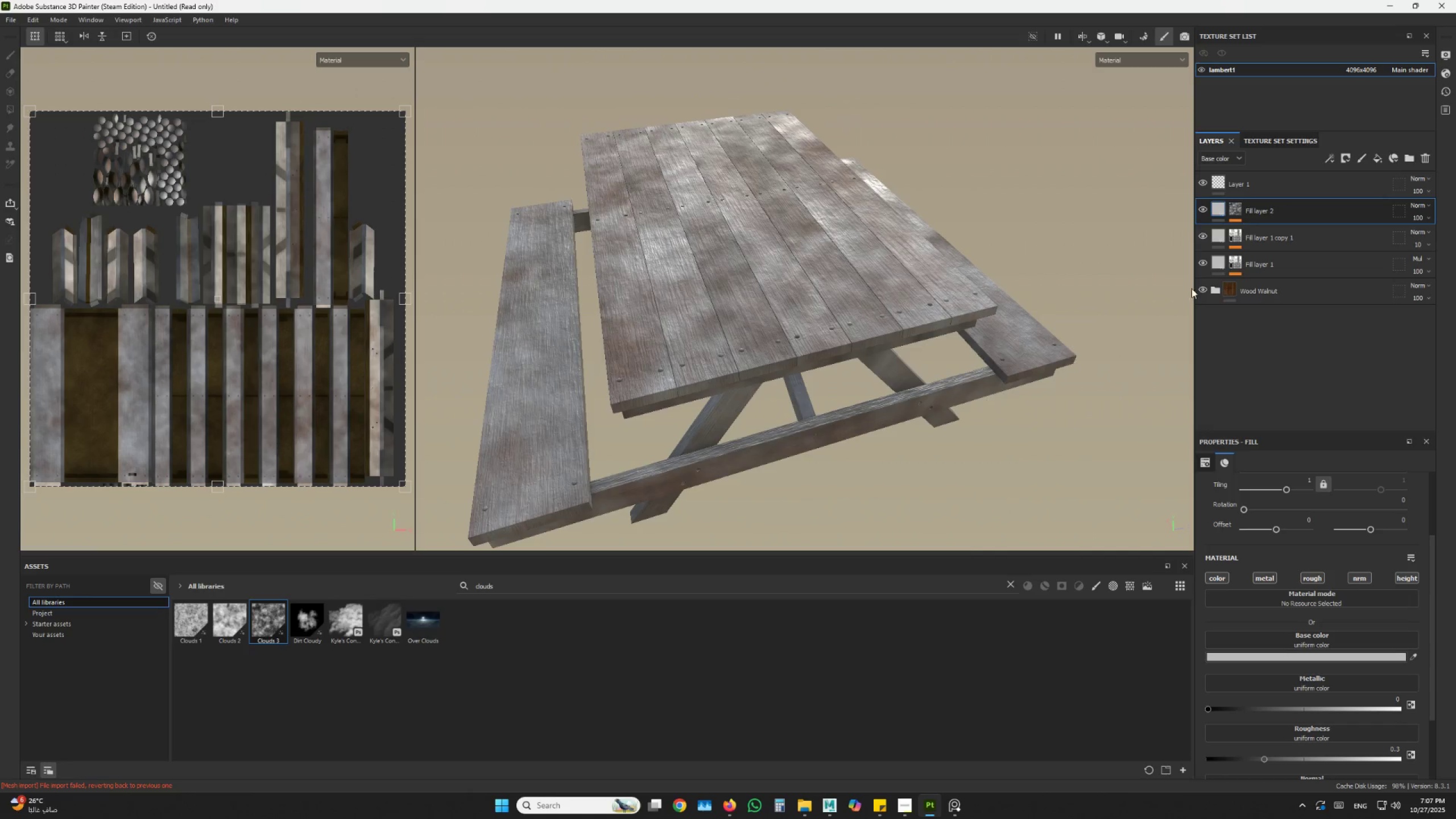 
hold_key(key=AltLeft, duration=0.89)
 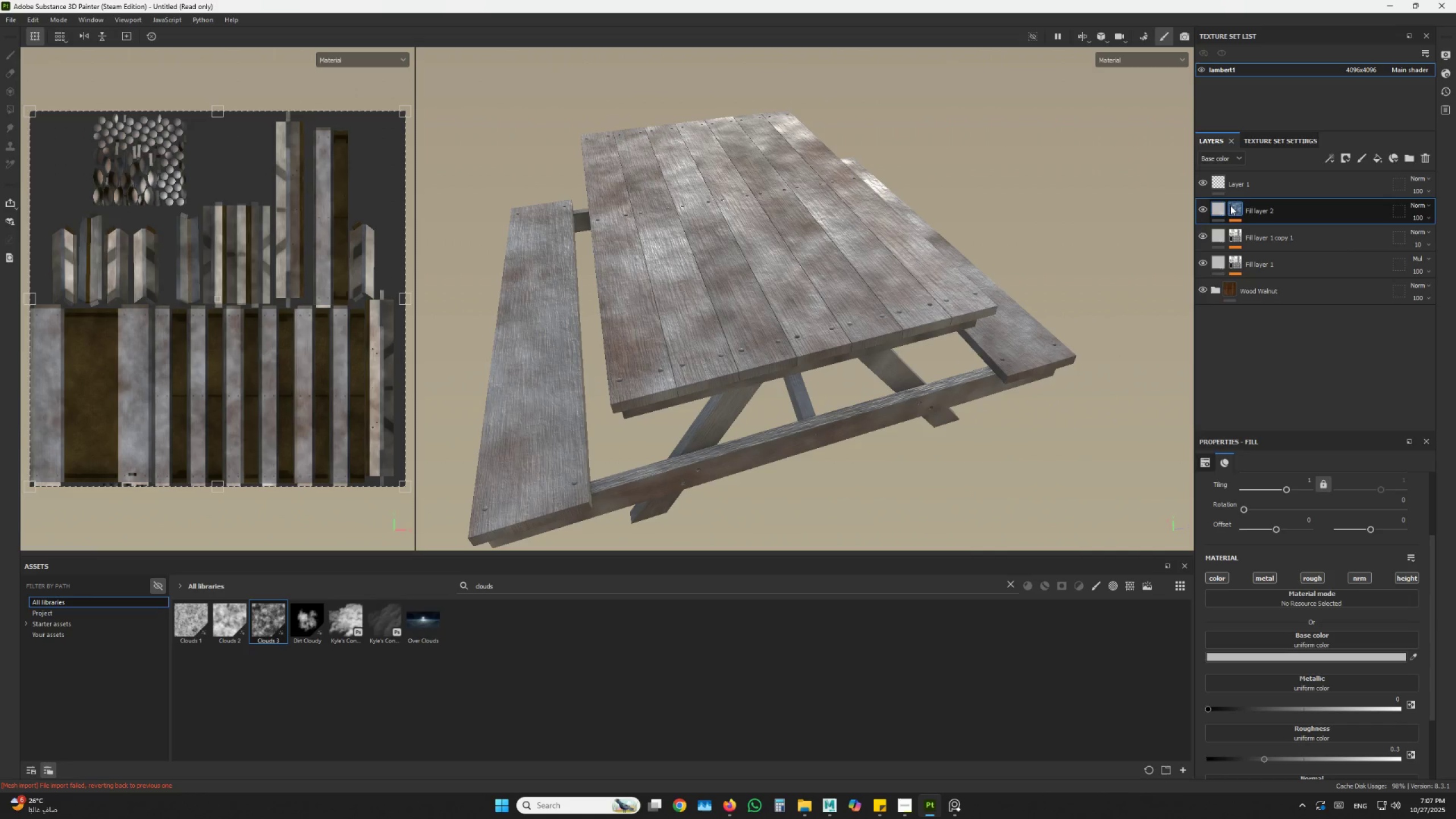 
hold_key(key=AltLeft, duration=6.33)
left_click([1230, 205])
 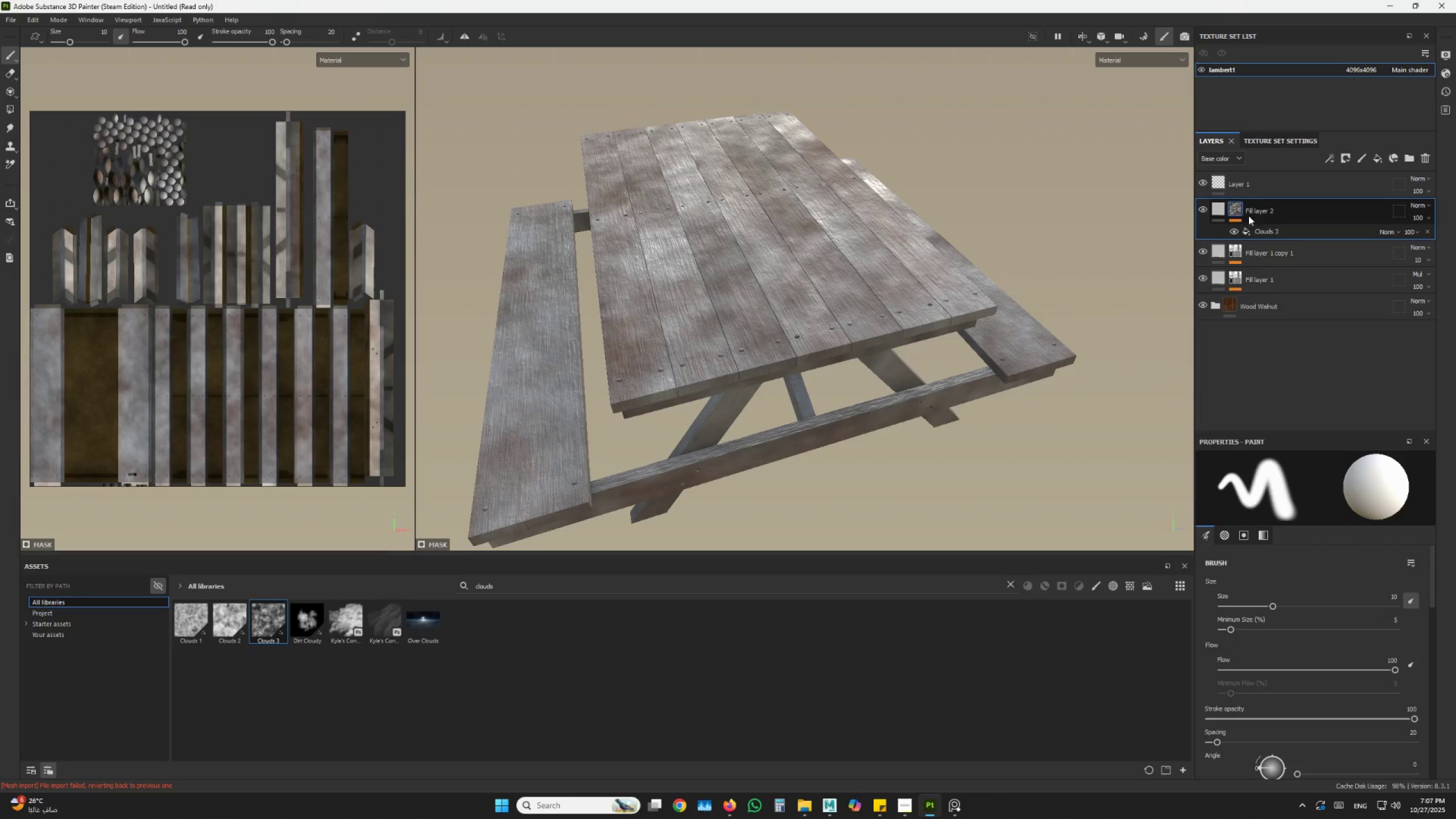 
scroll: coordinate [1310, 581], scroll_direction: down, amount: 1.0
 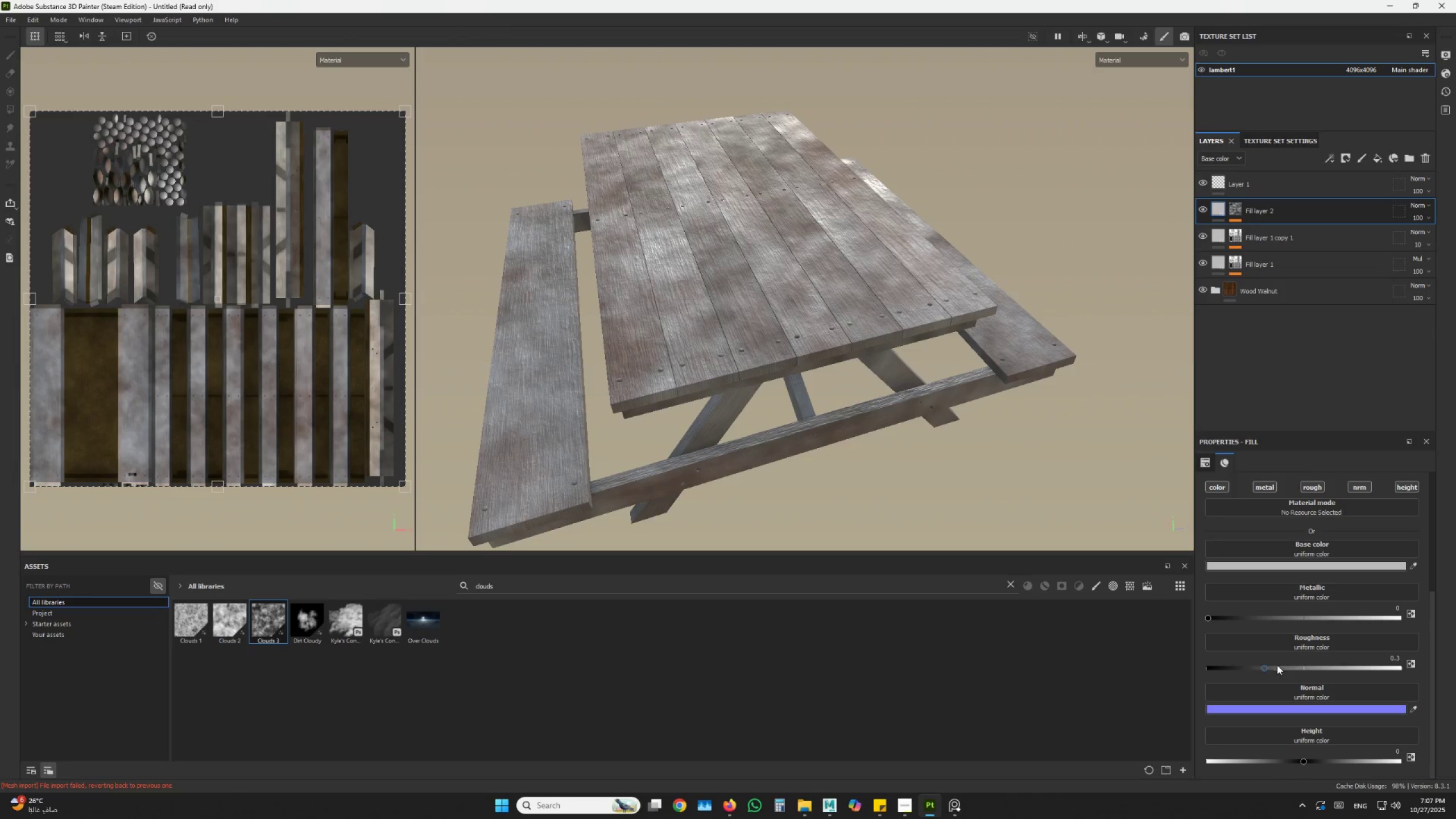 
left_click_drag(start_coordinate=[1258, 668], to_coordinate=[1239, 669])
 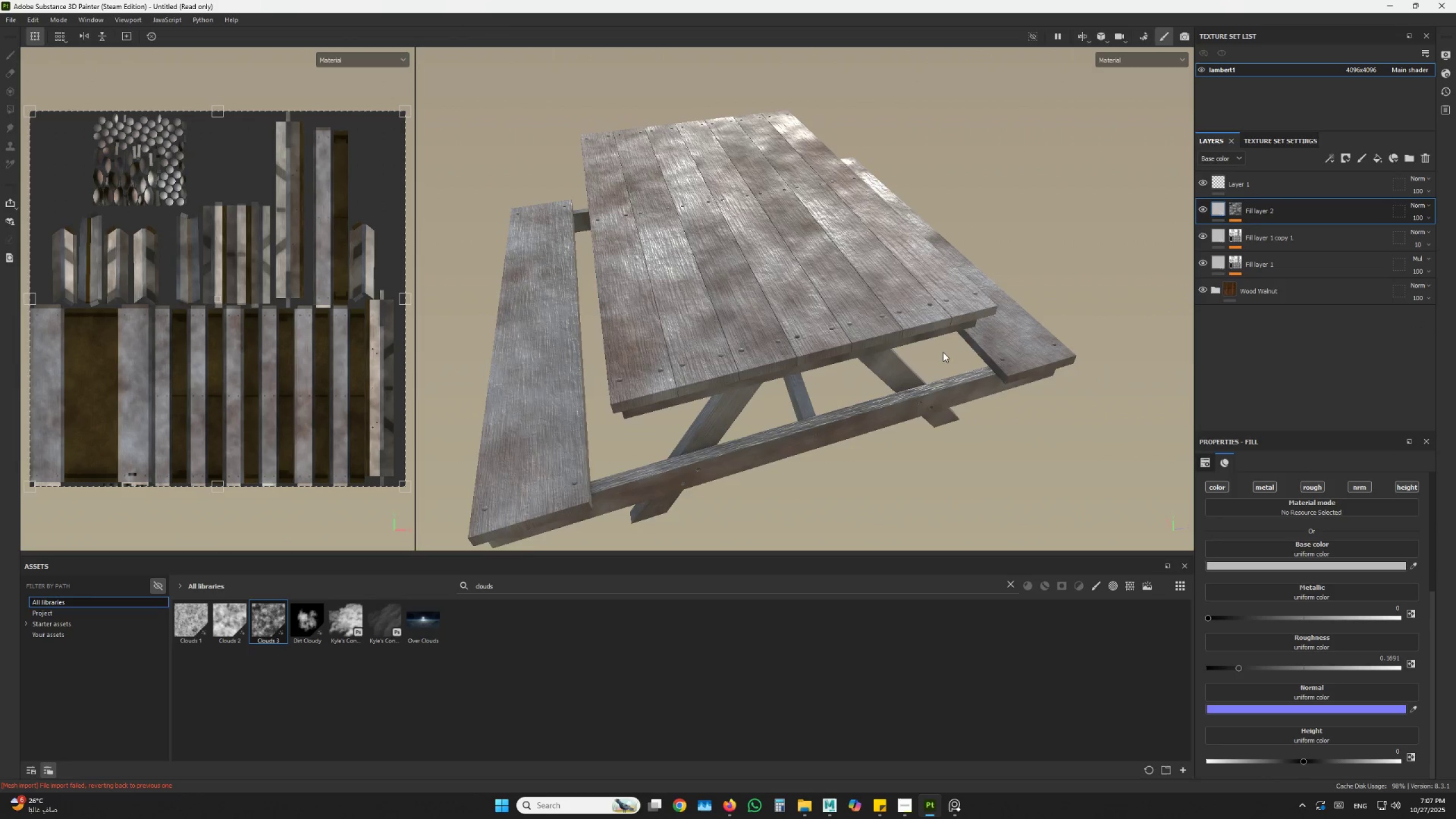 
scroll: coordinate [924, 316], scroll_direction: up, amount: 2.0
 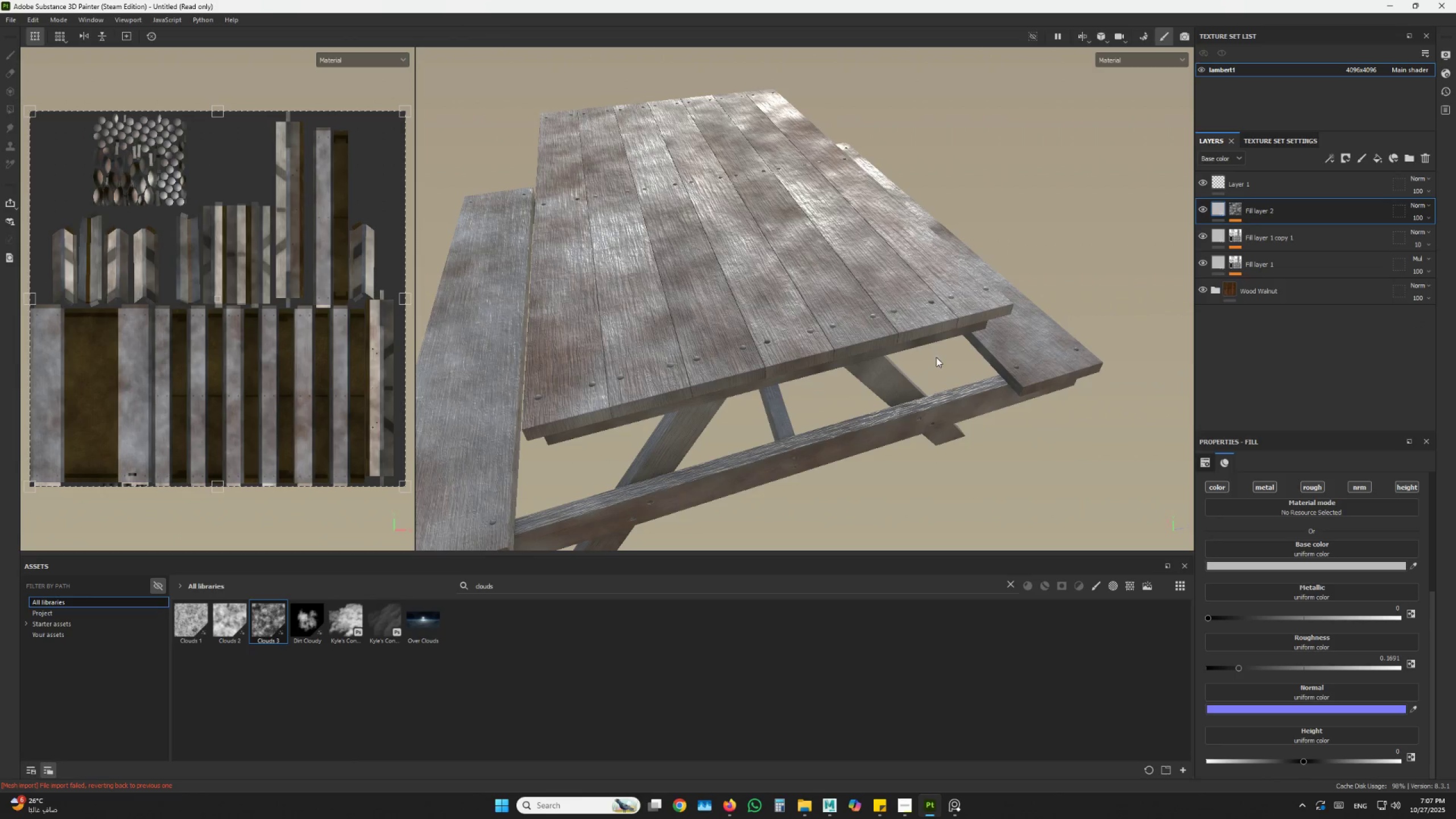 
hold_key(key=AltLeft, duration=0.47)
left_click_drag(start_coordinate=[936, 366], to_coordinate=[933, 383])
 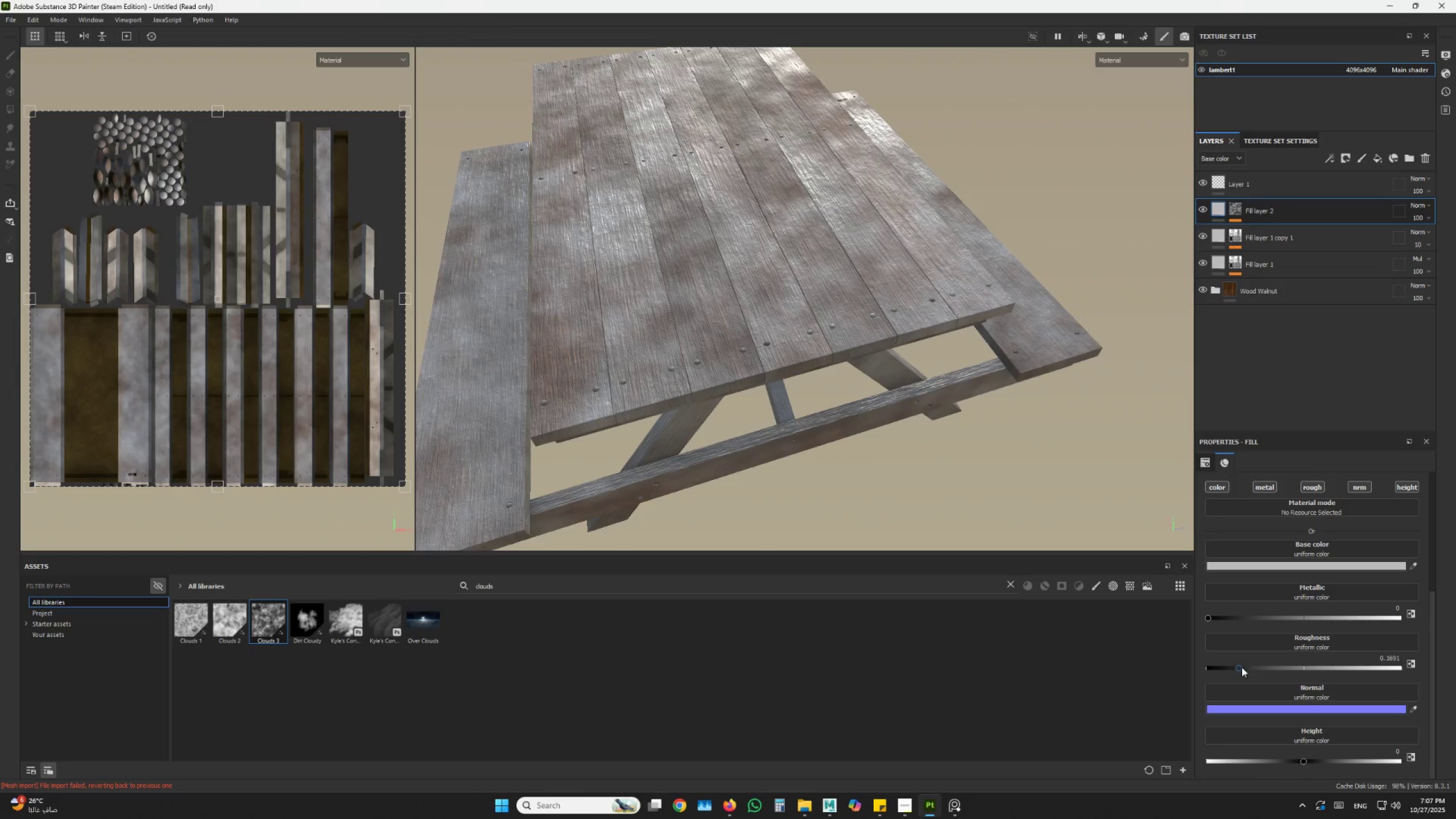 
left_click_drag(start_coordinate=[1236, 667], to_coordinate=[1230, 667])
 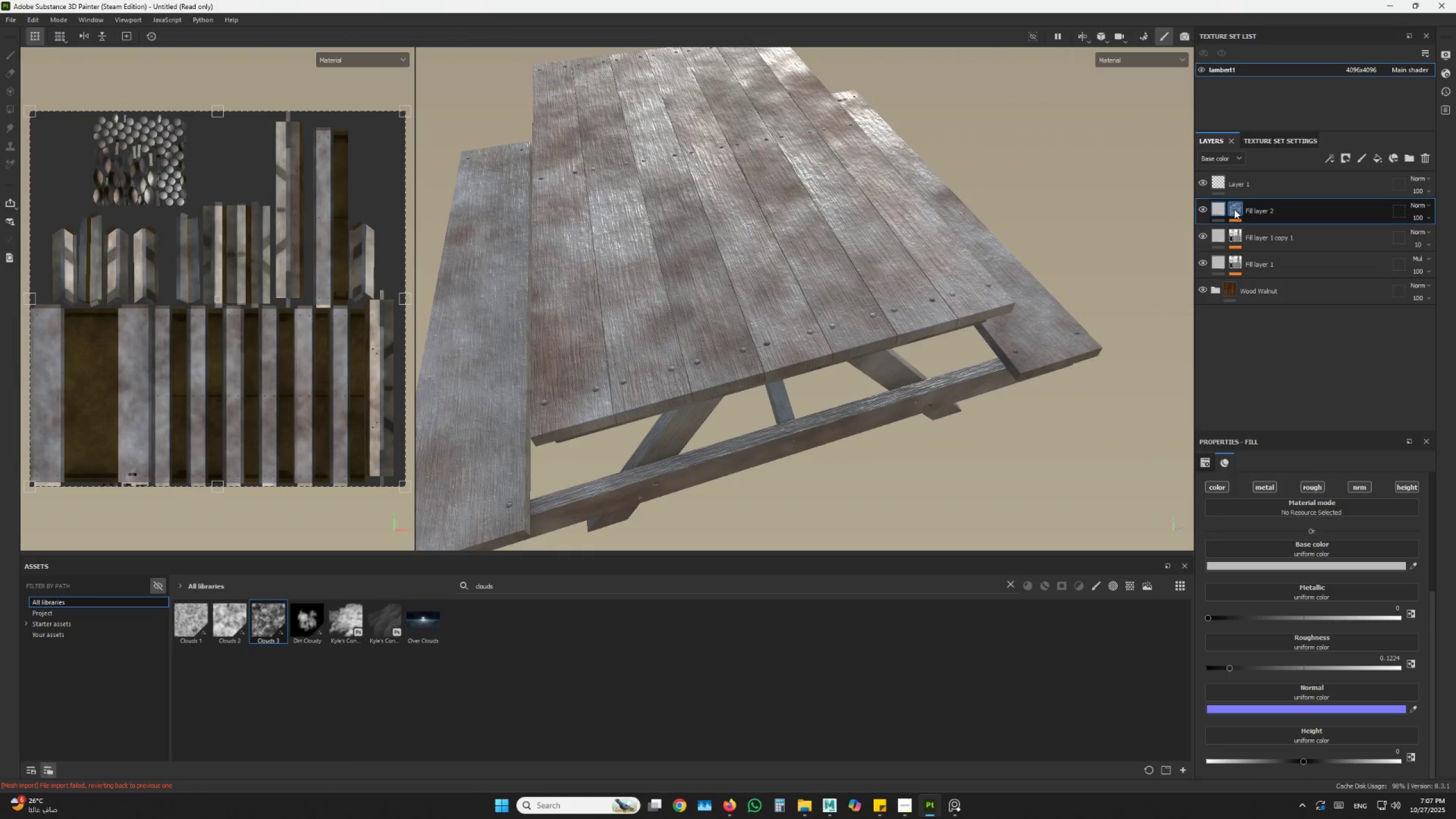 
left_click([1234, 209])
 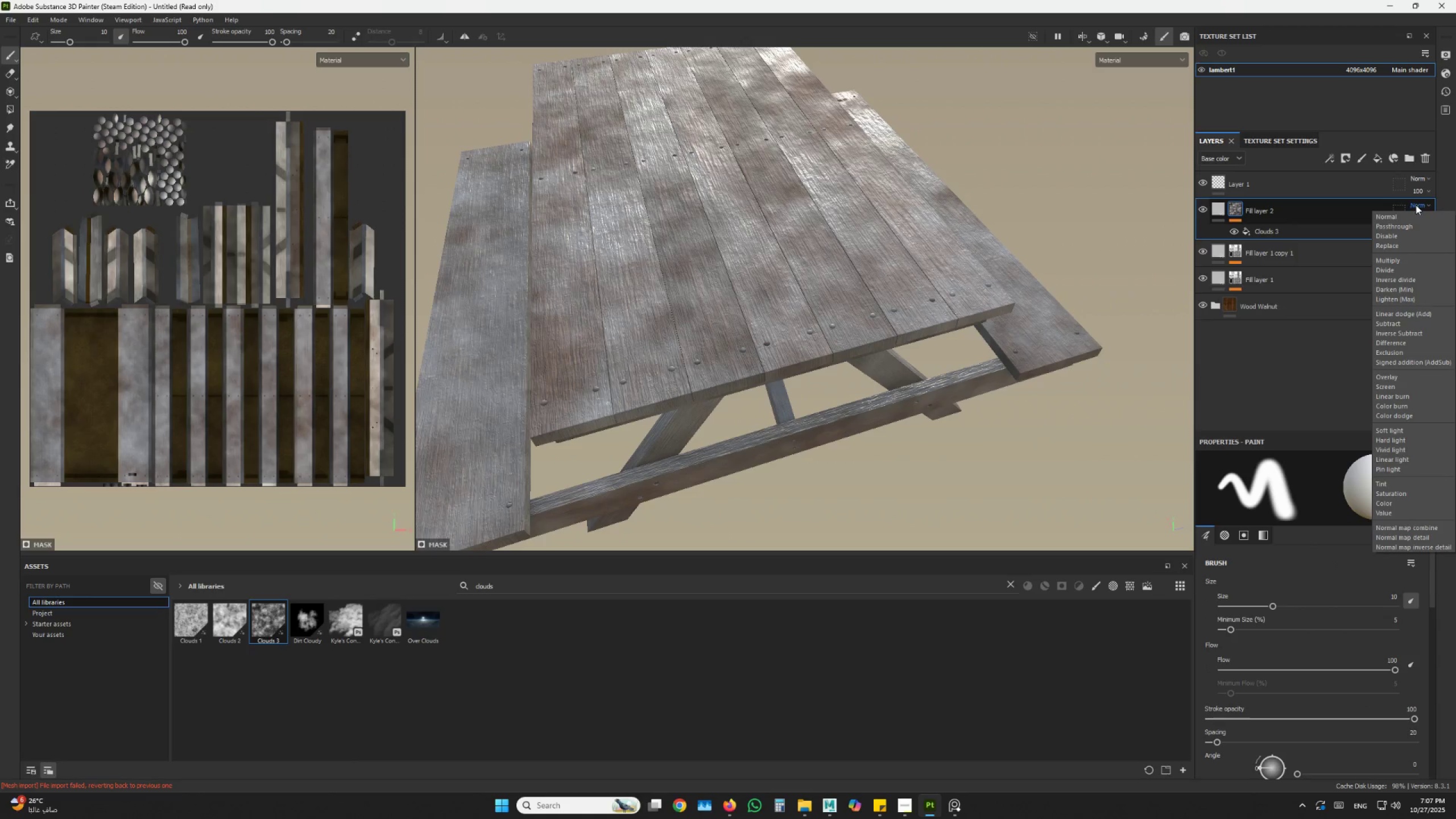 
double_click([1217, 210])
 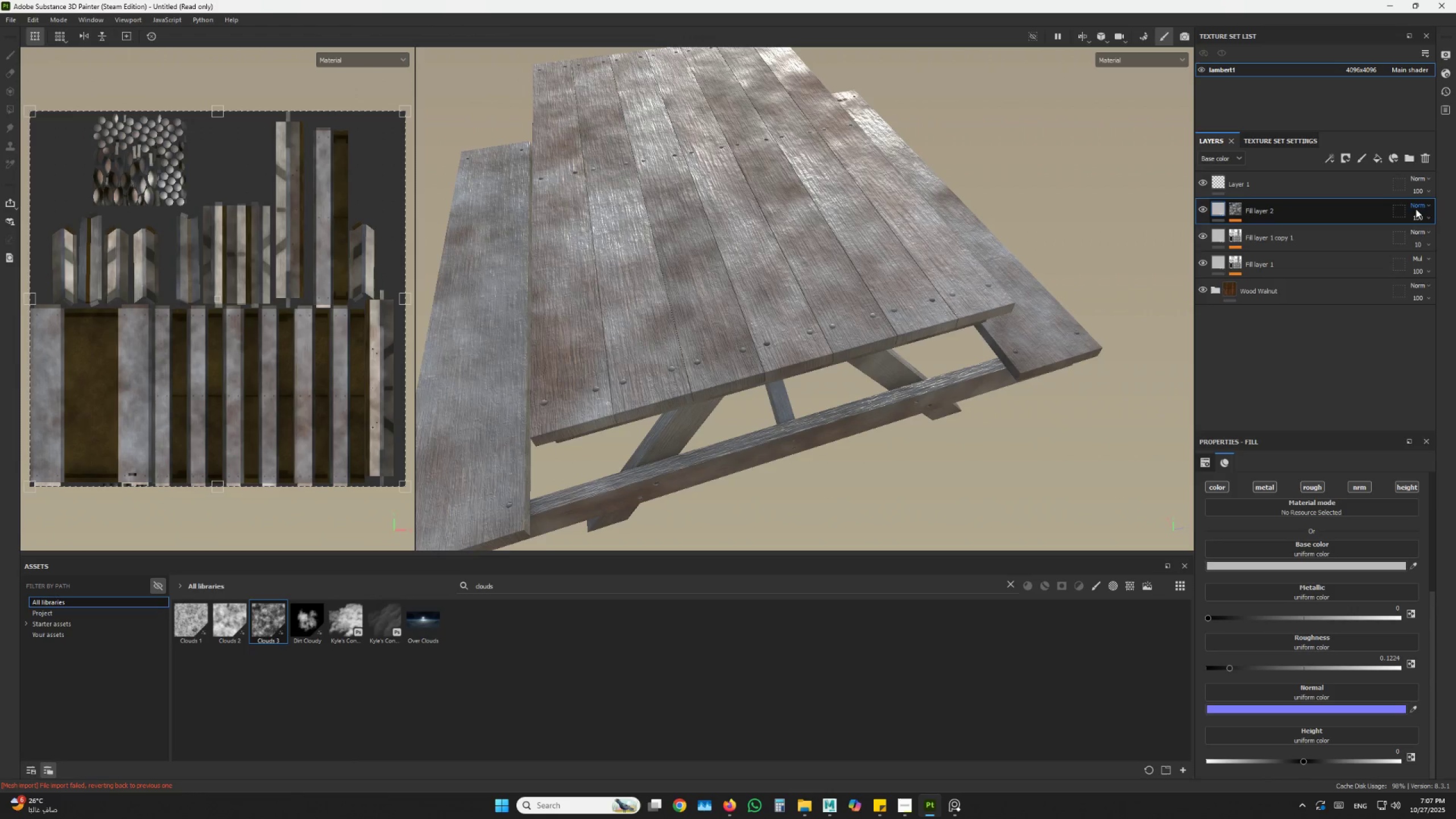 
left_click([1416, 204])
 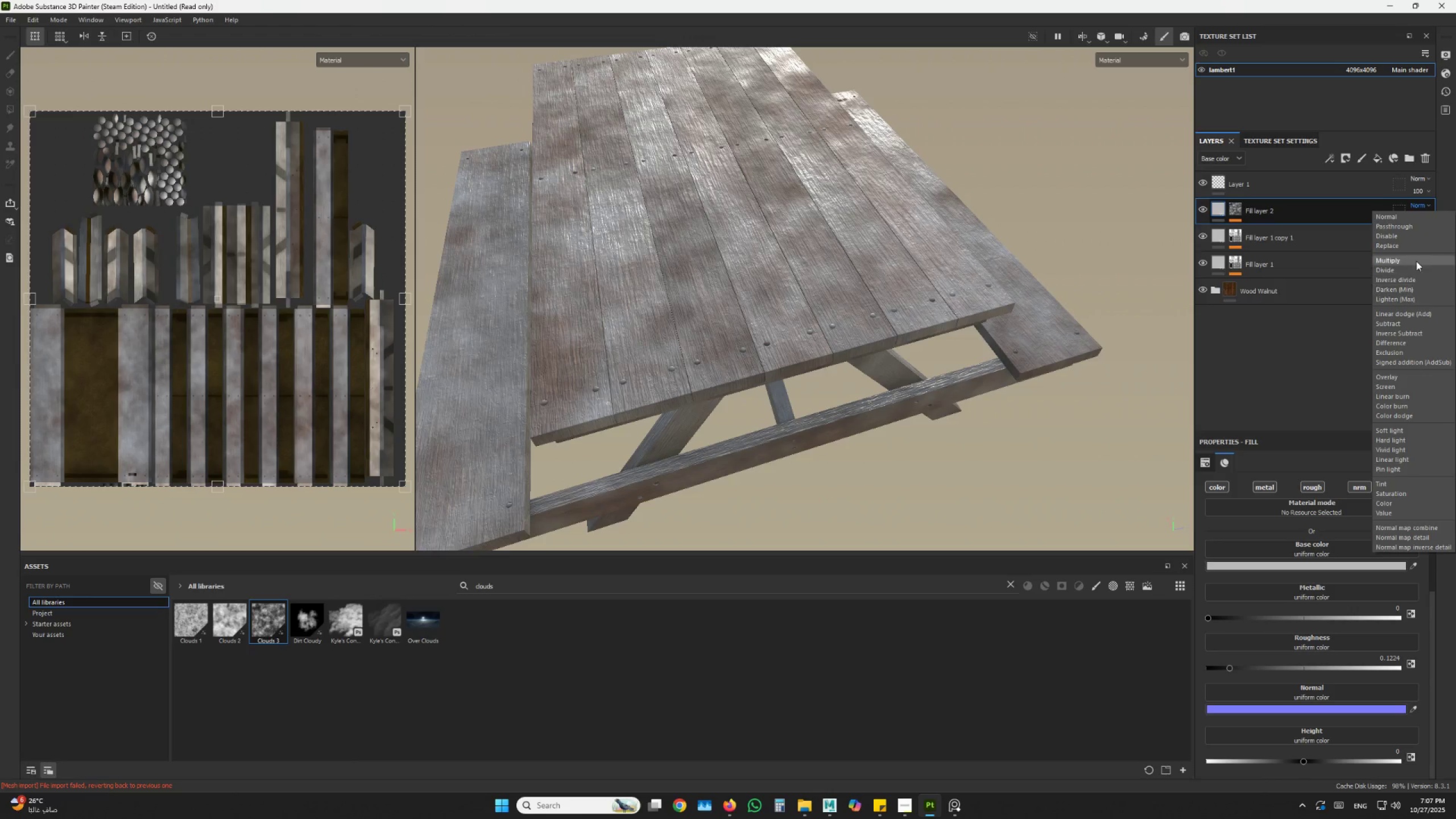 
left_click([1416, 259])
 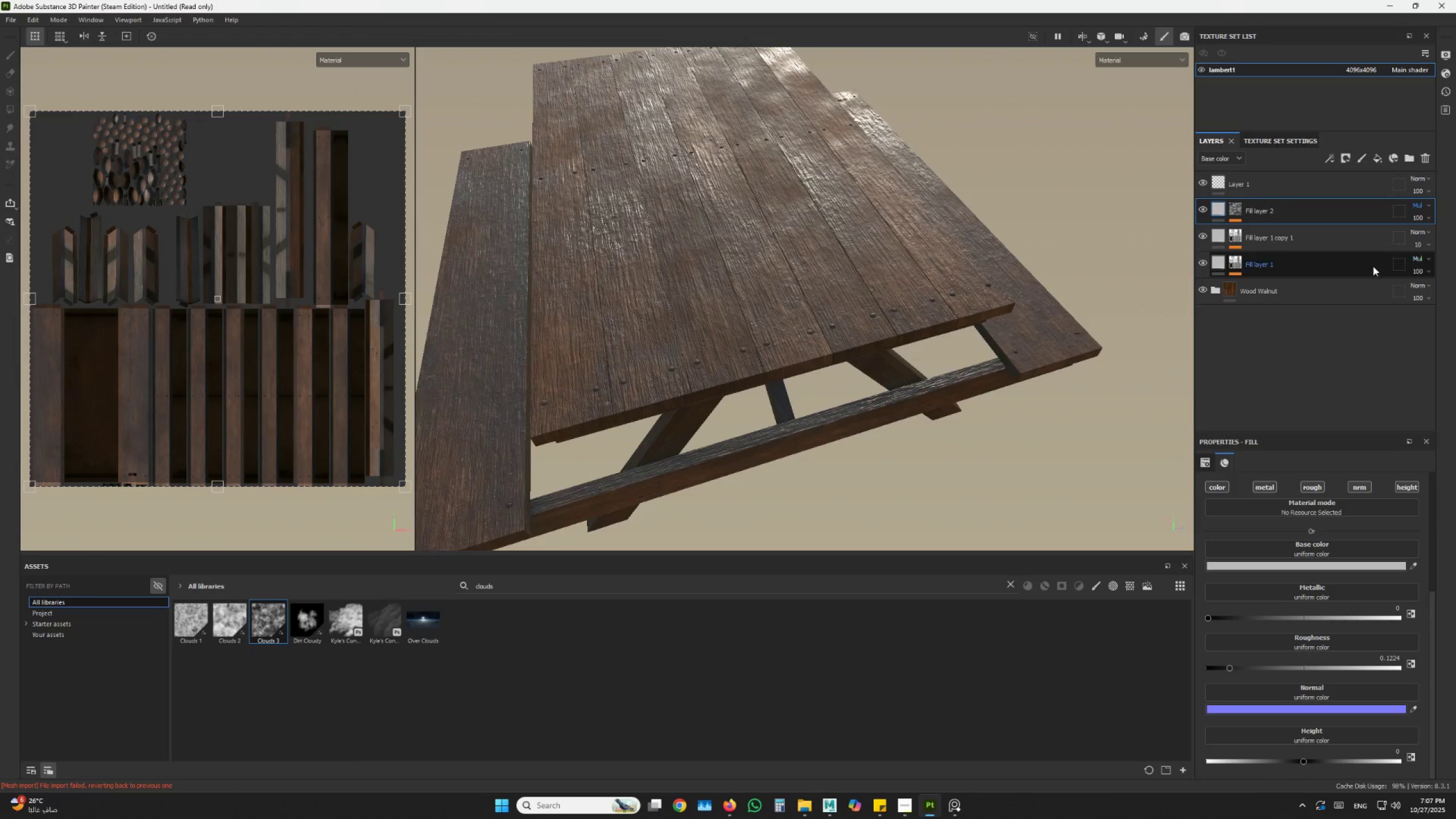 
hold_key(key=AltLeft, duration=1.5)
left_click_drag(start_coordinate=[893, 307], to_coordinate=[976, 367])
 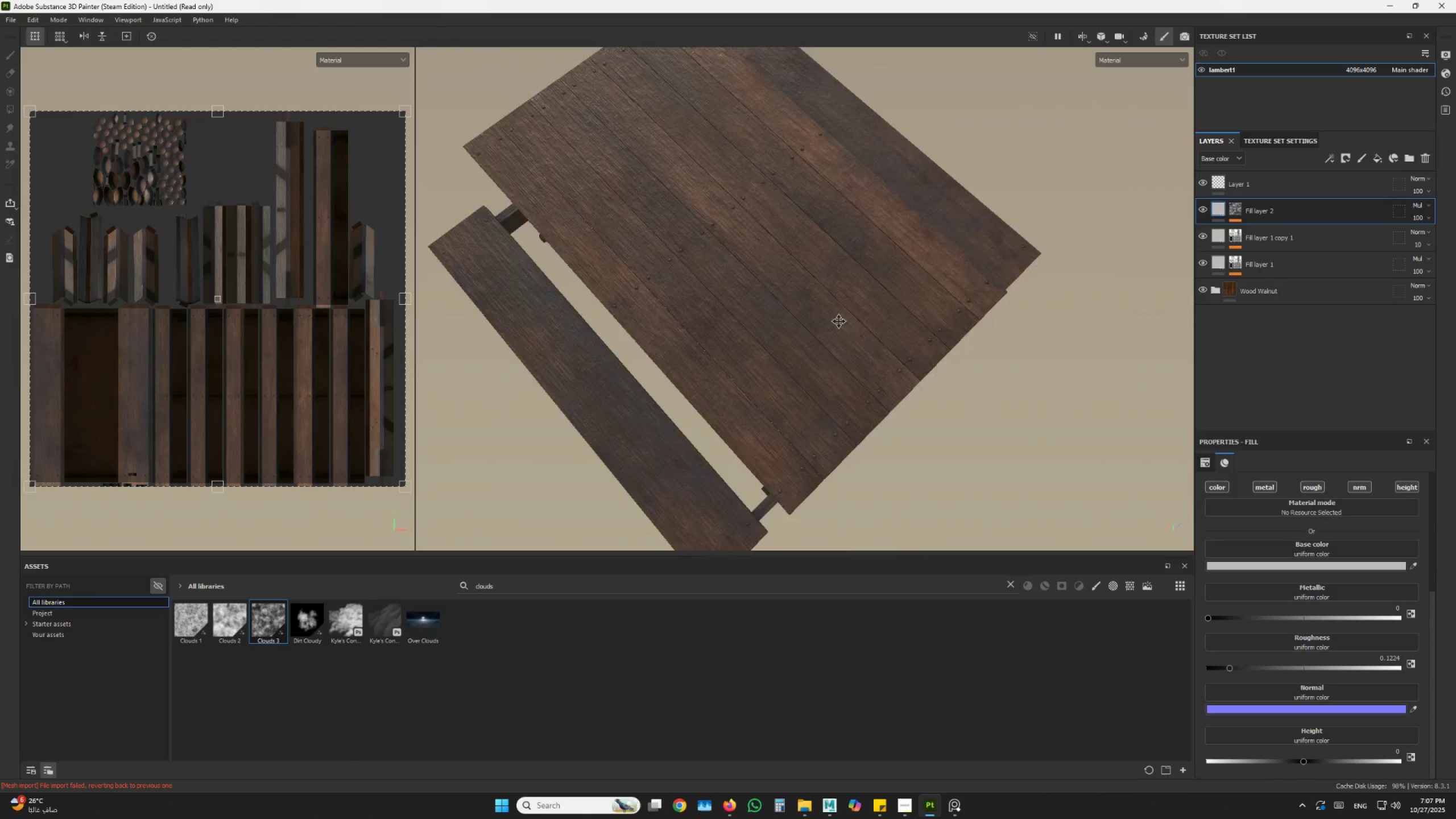 
left_click_drag(start_coordinate=[934, 322], to_coordinate=[884, 218])
 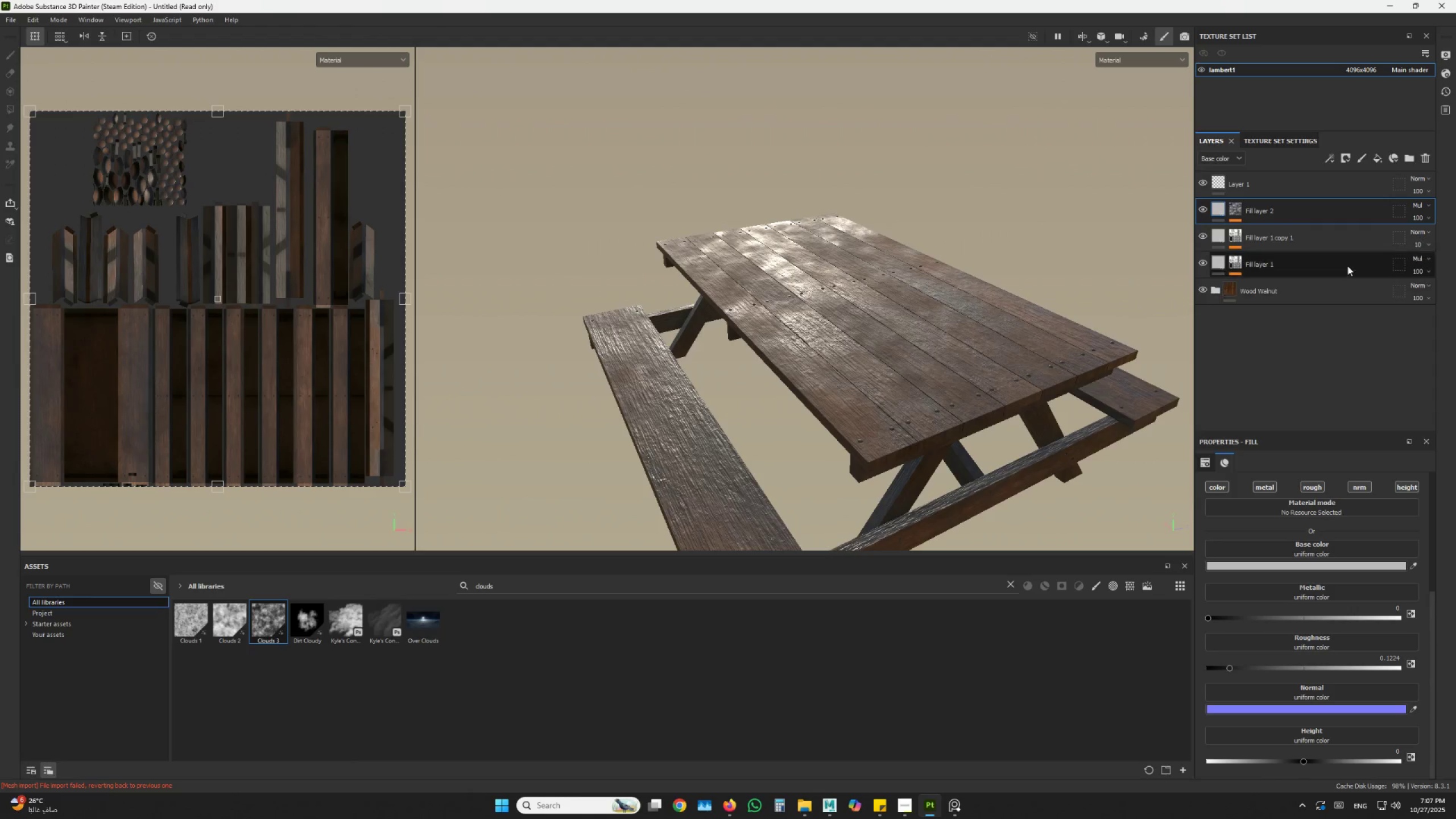 
hold_key(key=AltLeft, duration=1.51)
 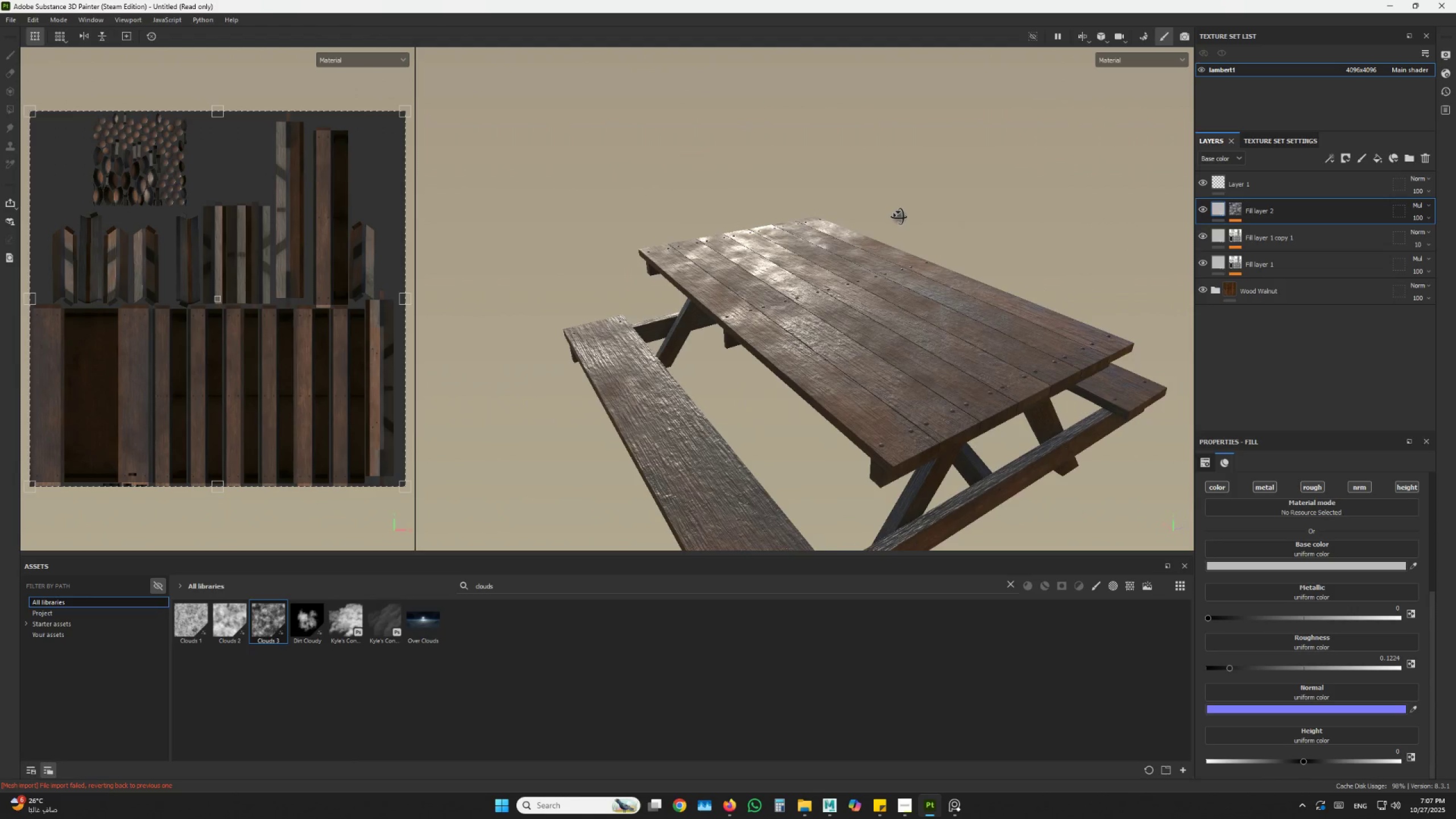 
hold_key(key=AltLeft, duration=1.05)
 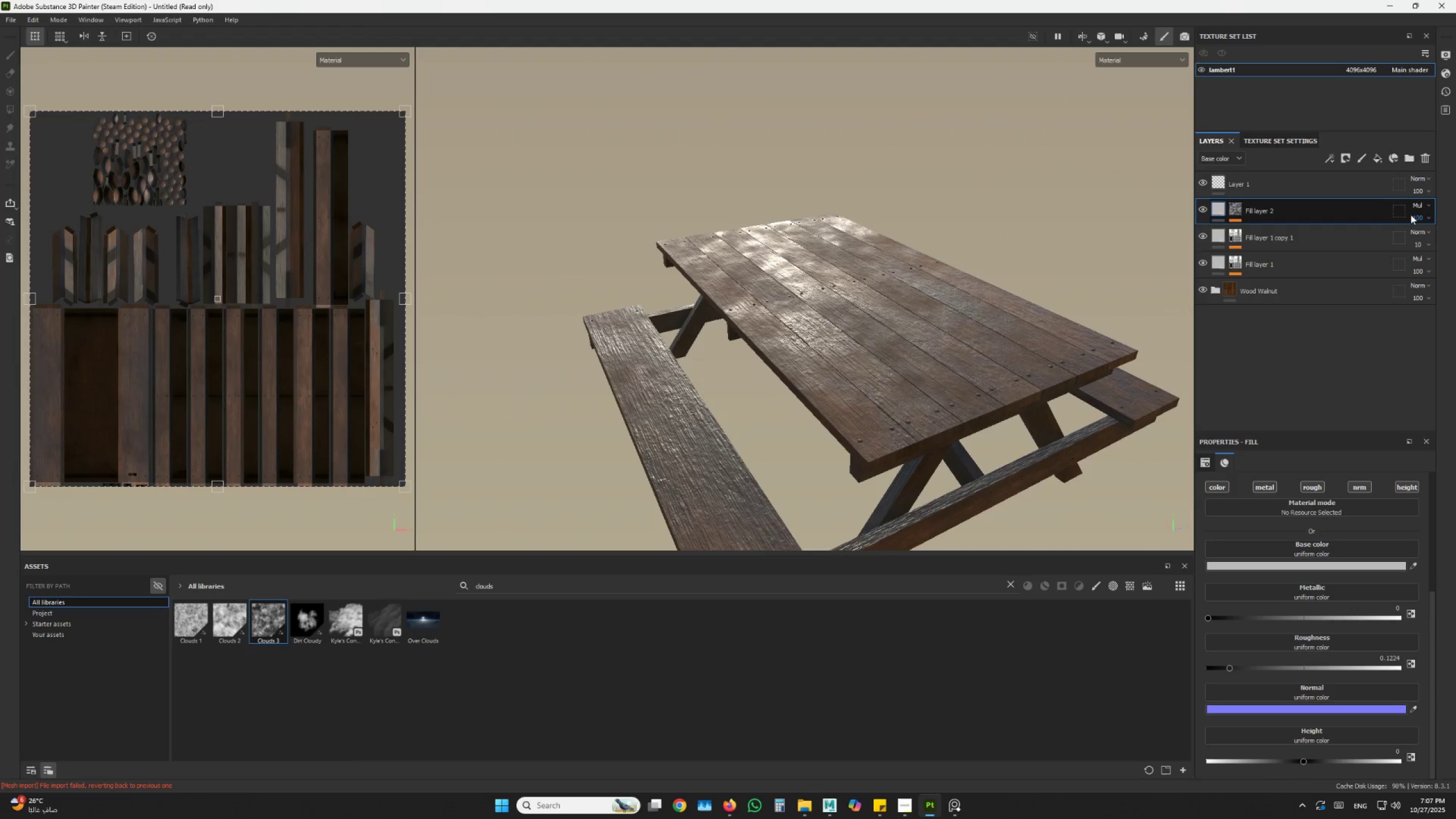 
left_click([1423, 214])
 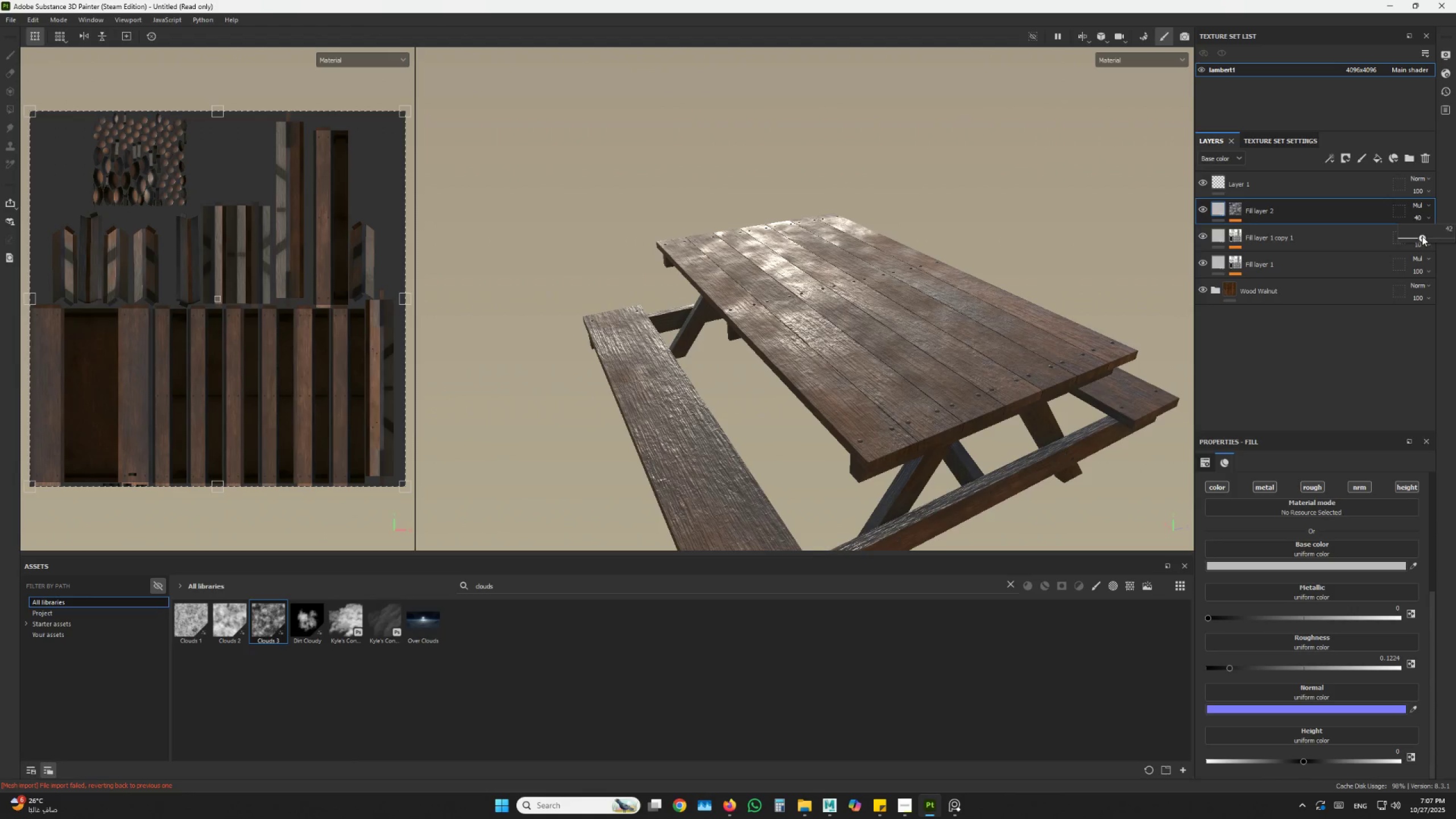 
left_click([1225, 156])
 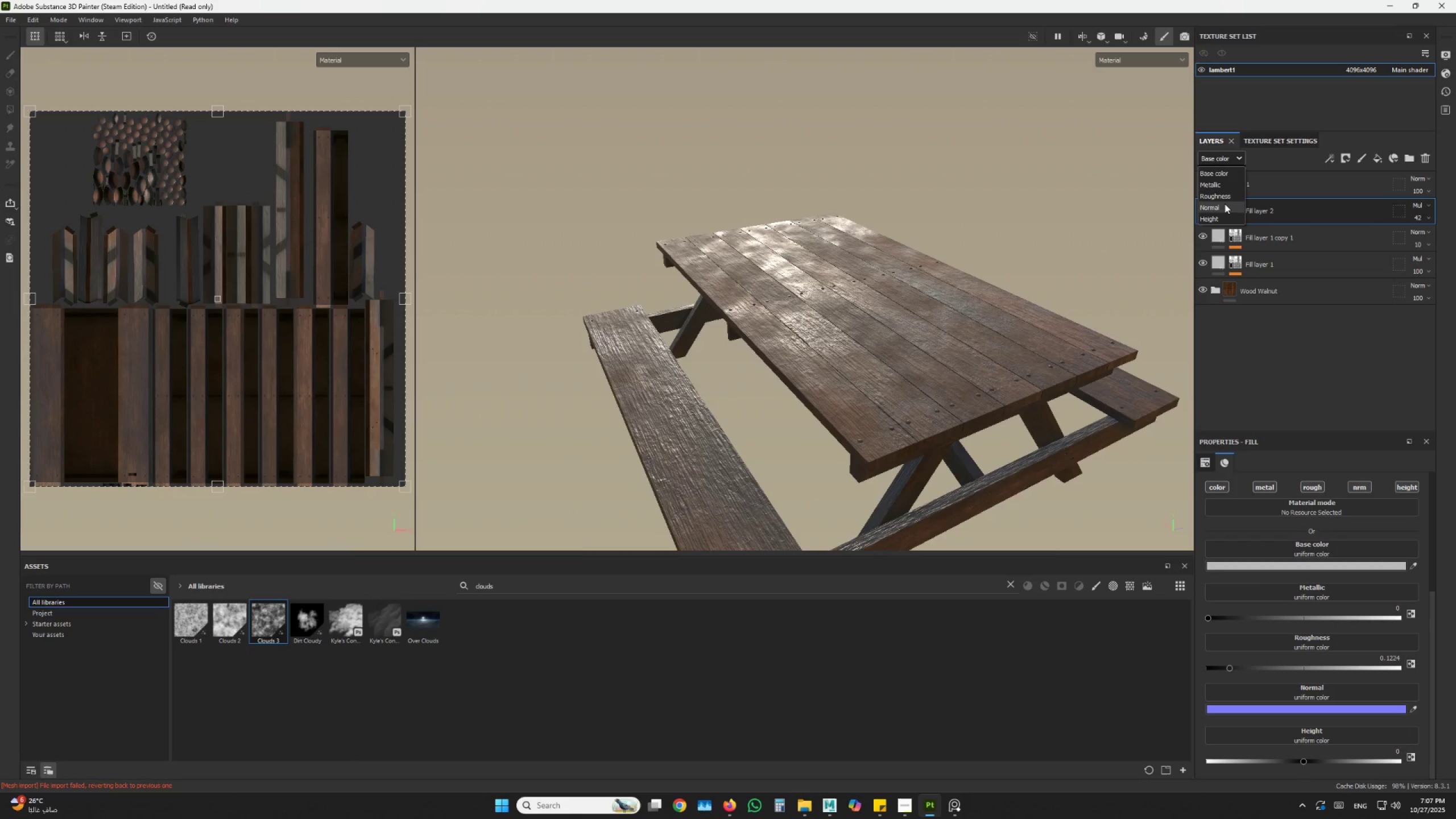 
left_click([1225, 198])
 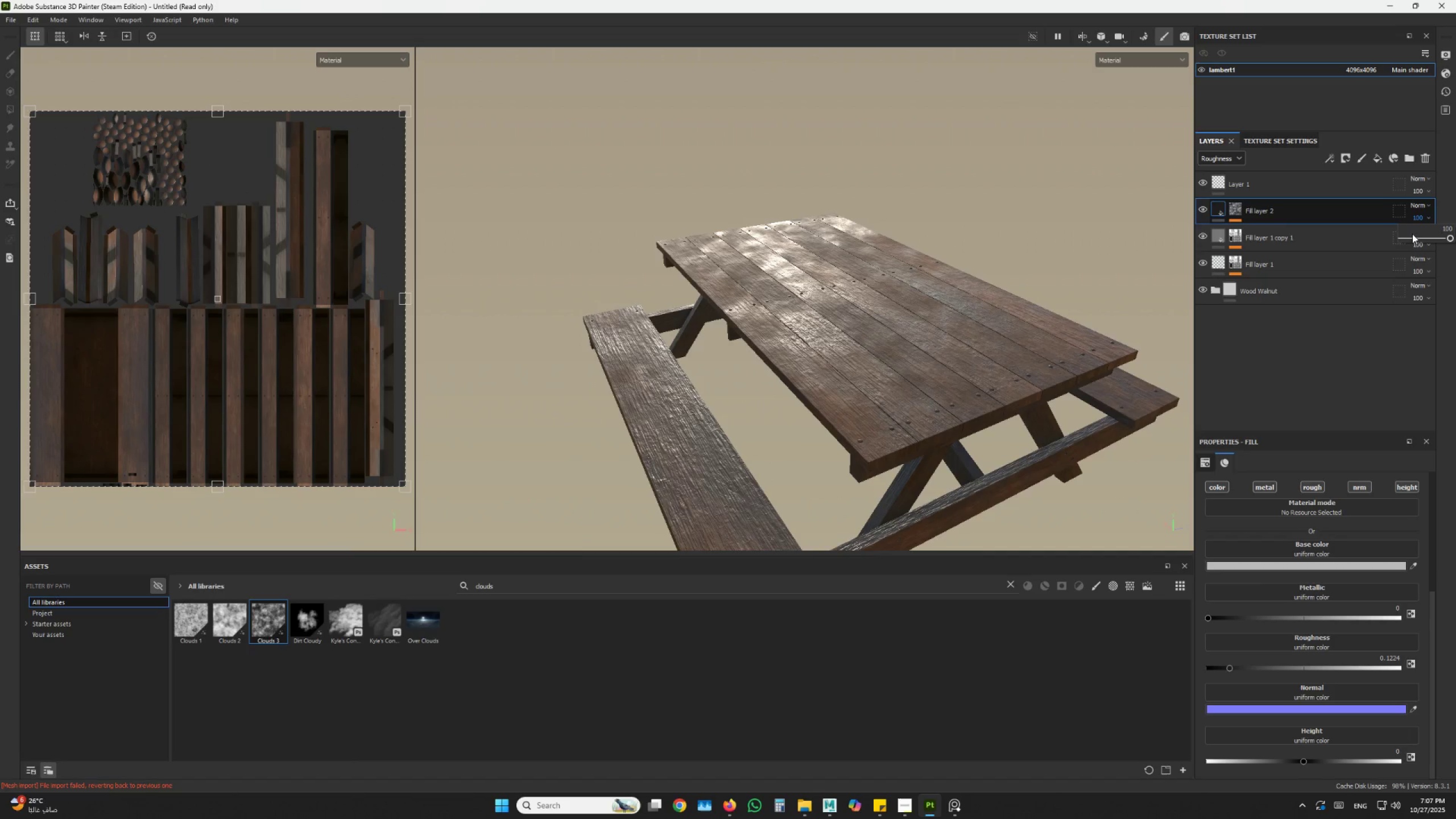 
left_click_drag(start_coordinate=[1416, 237], to_coordinate=[1432, 238])
 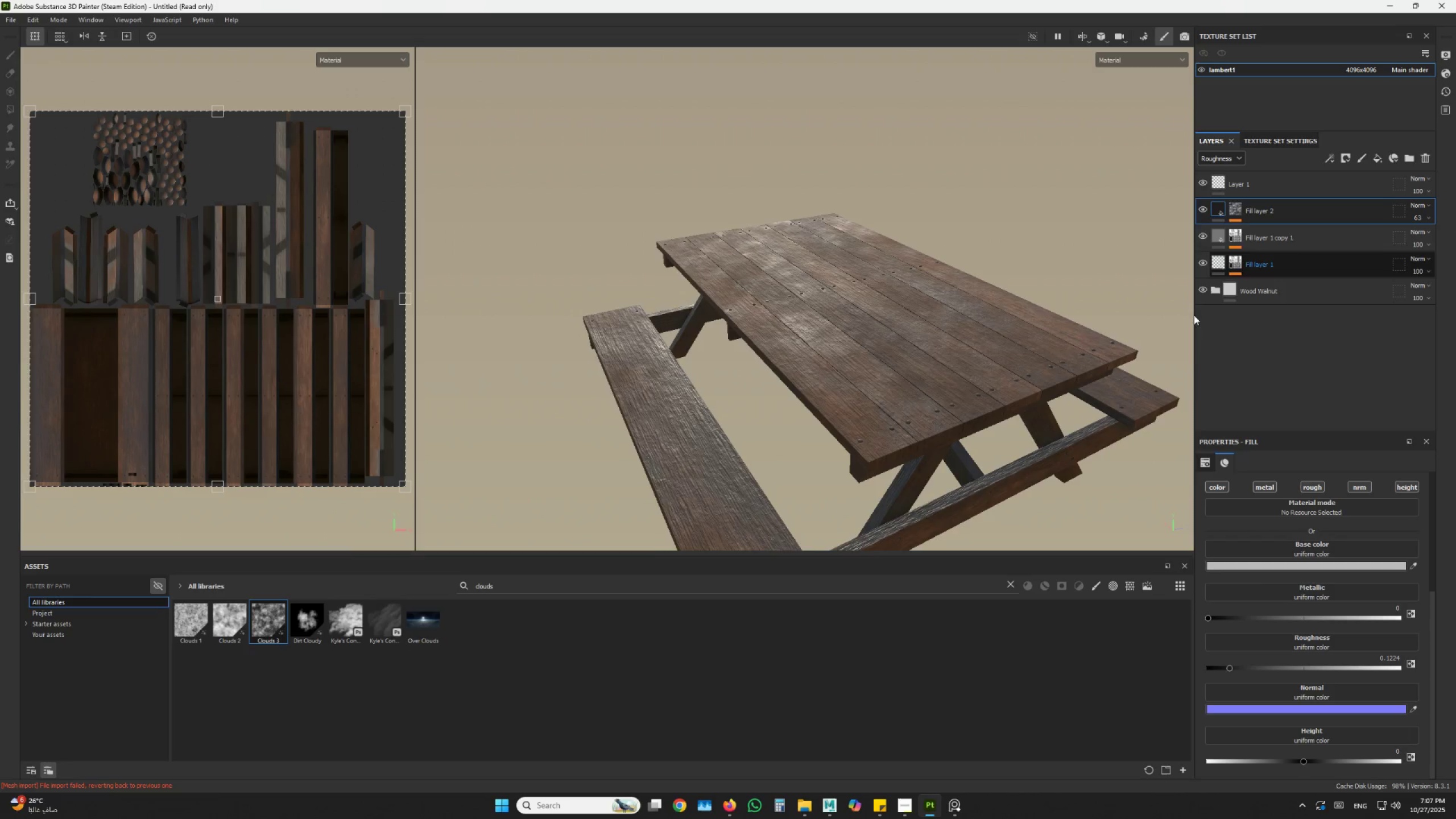 
hold_key(key=AltLeft, duration=1.5)
left_click_drag(start_coordinate=[1058, 354], to_coordinate=[1053, 423])
 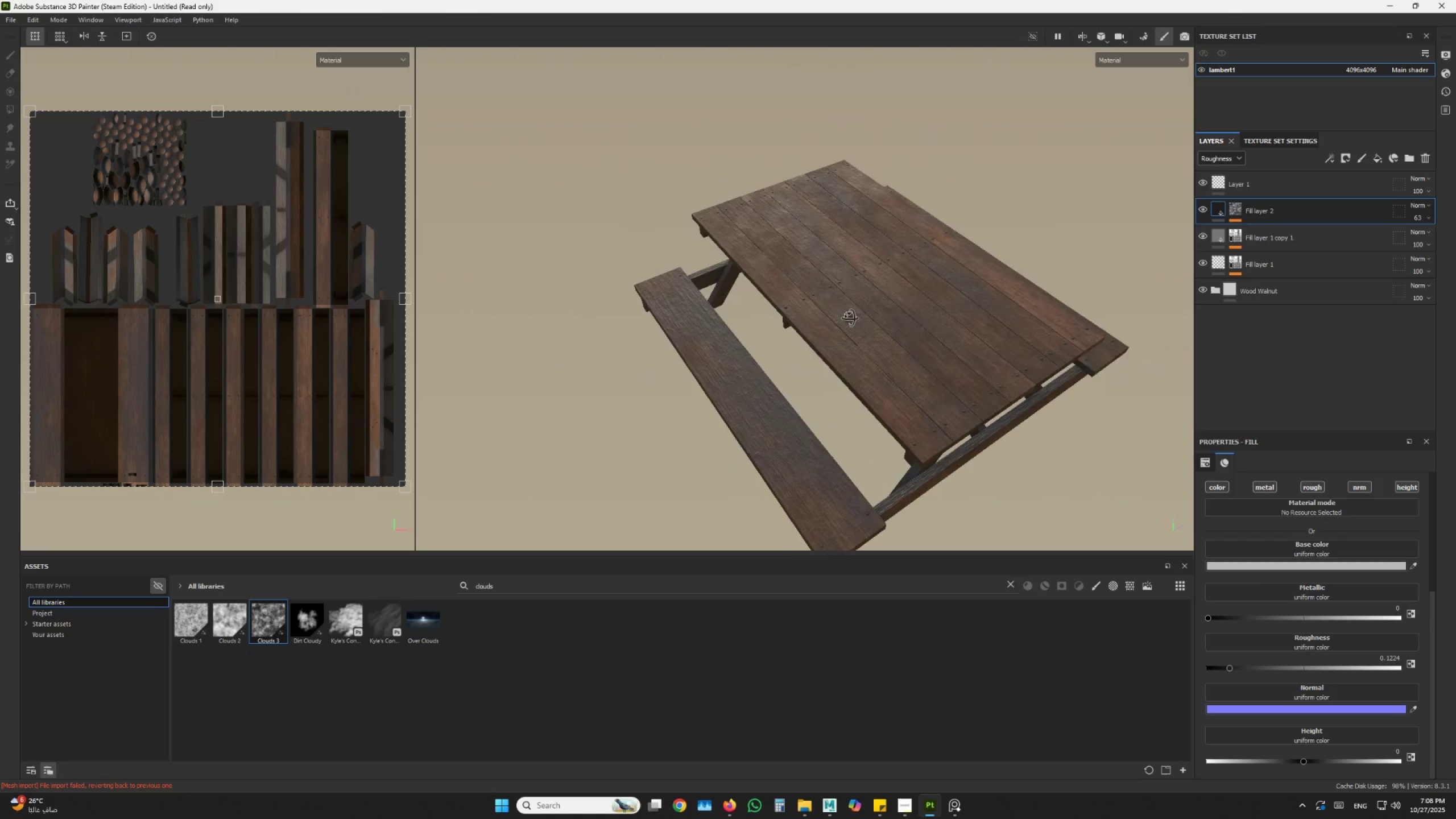 
hold_key(key=AltLeft, duration=1.52)
 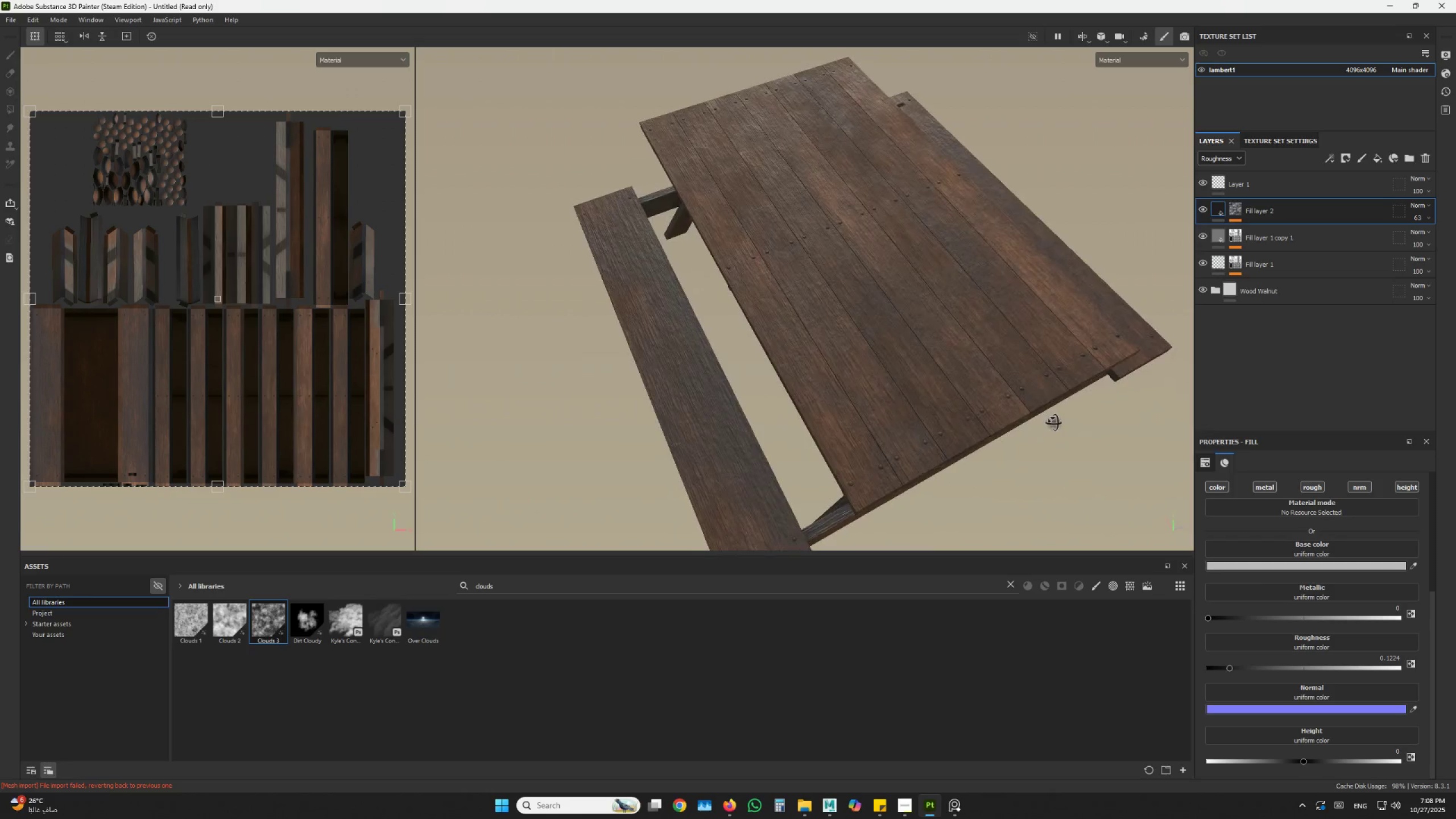 
hold_key(key=AltLeft, duration=1.5)
left_click_drag(start_coordinate=[828, 346], to_coordinate=[982, 324])
 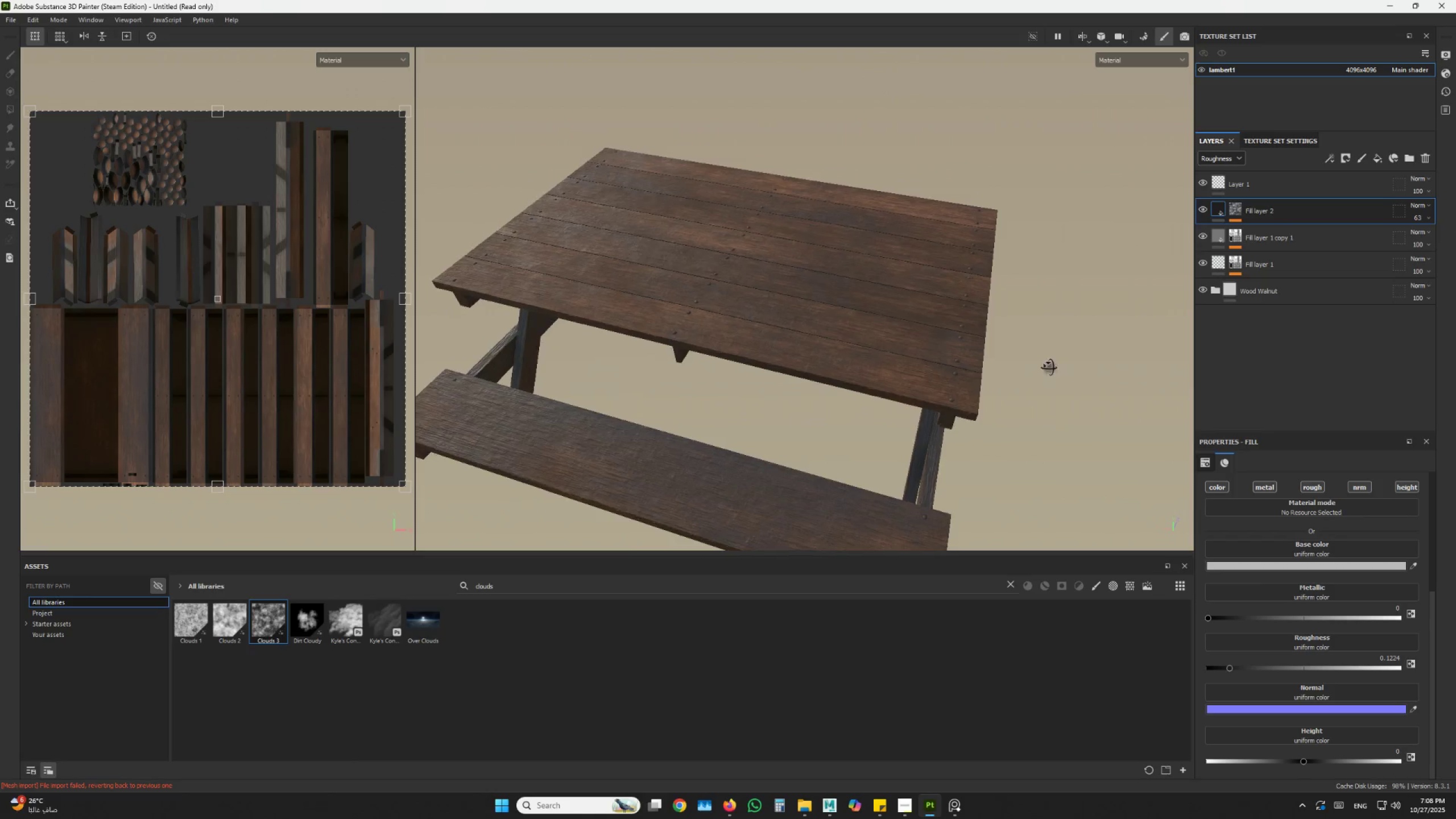 
hold_key(key=AltLeft, duration=1.47)
left_click_drag(start_coordinate=[1057, 386], to_coordinate=[1028, 356])
 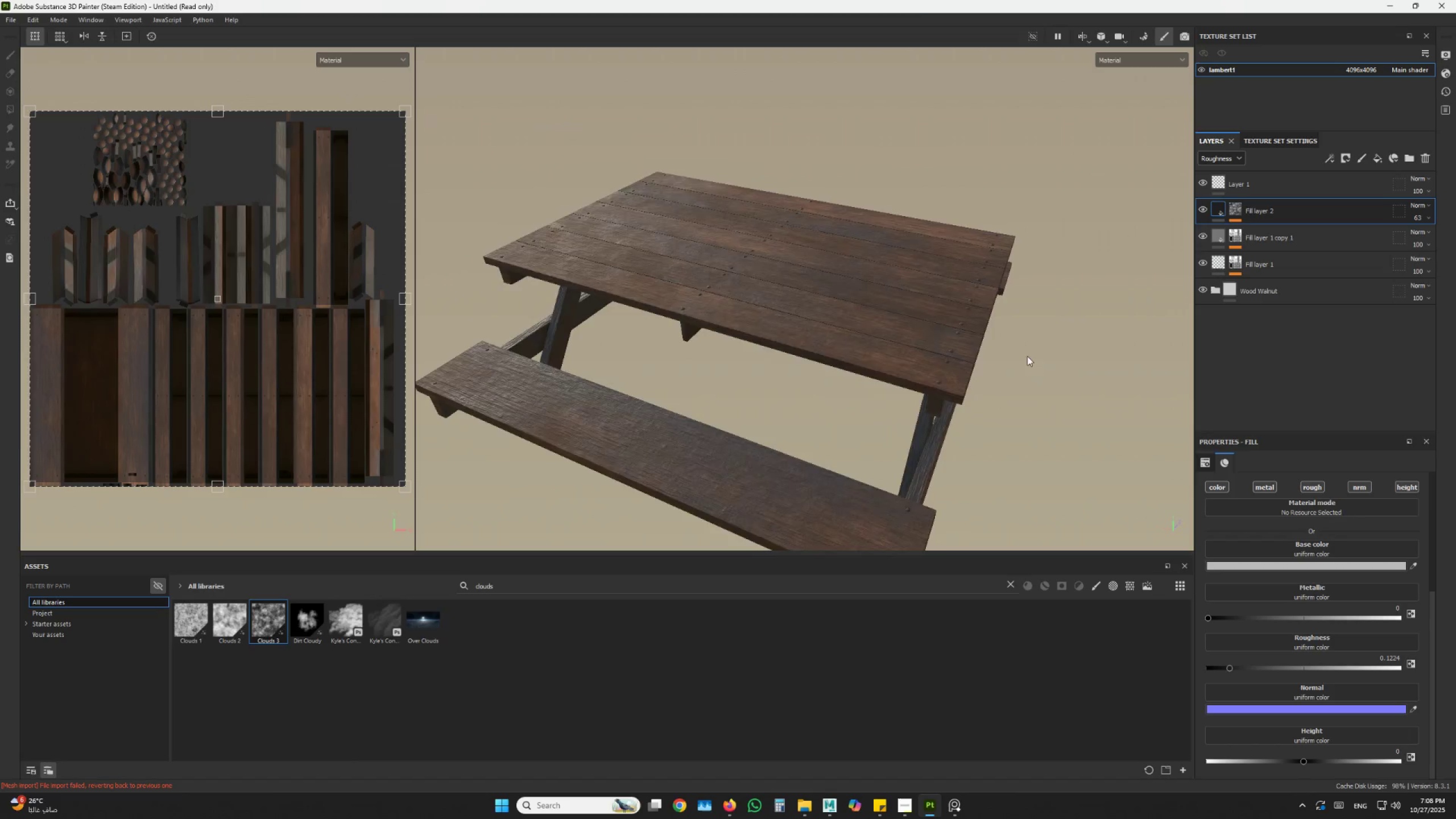 
hold_key(key=ShiftLeft, duration=1.5)
 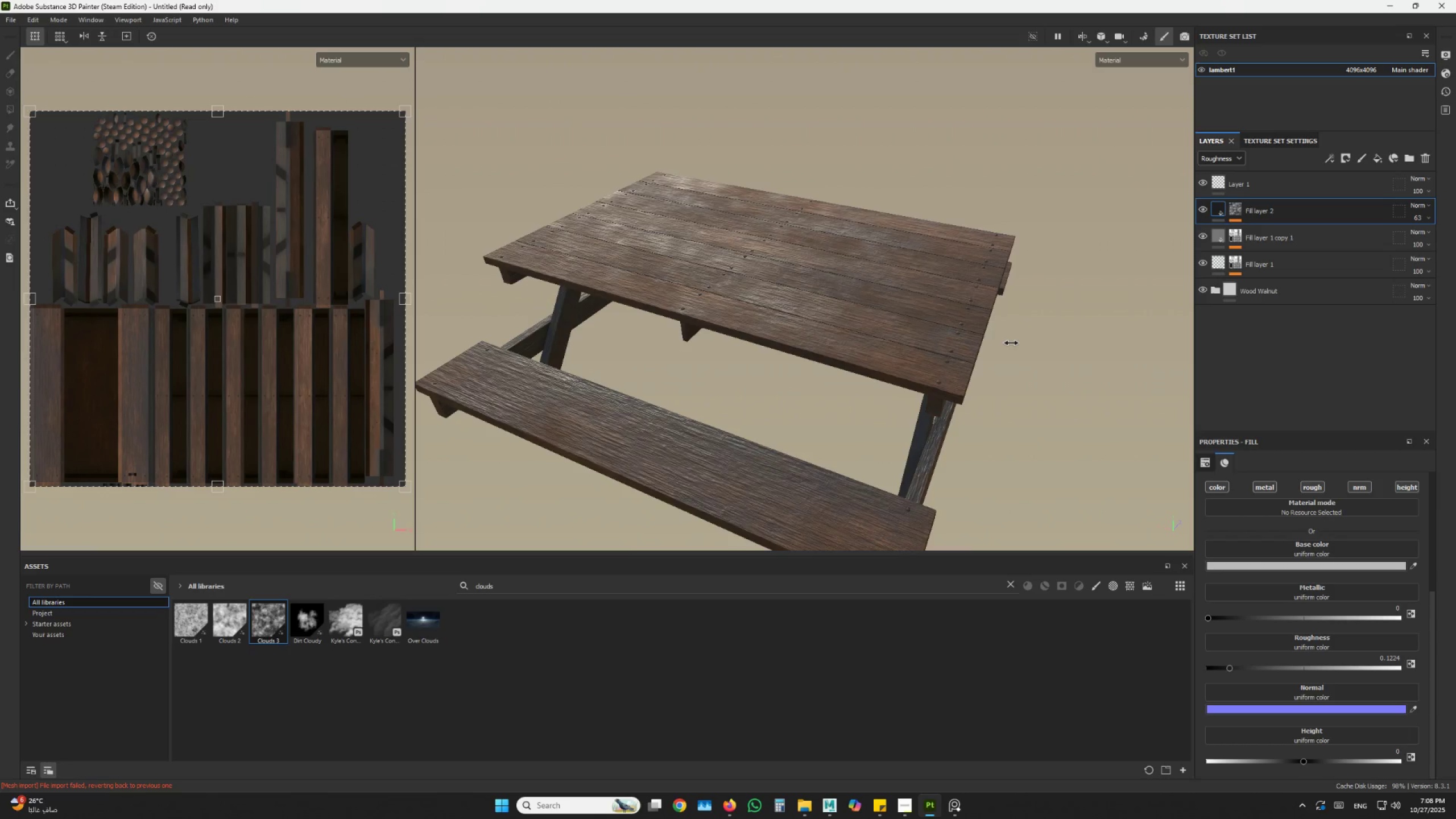 
key(Shift+ShiftLeft)
 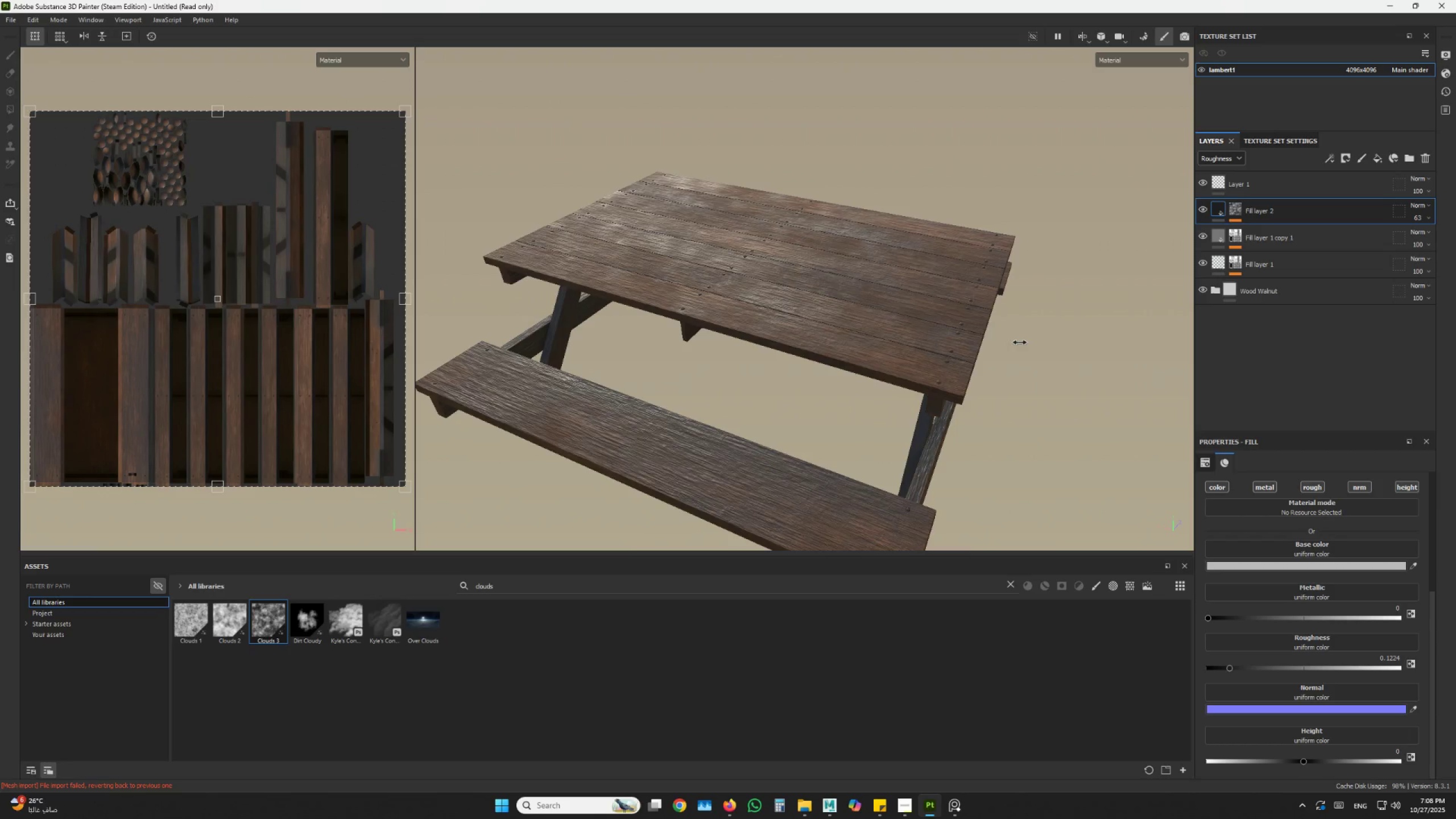 
key(Shift+ShiftLeft)
 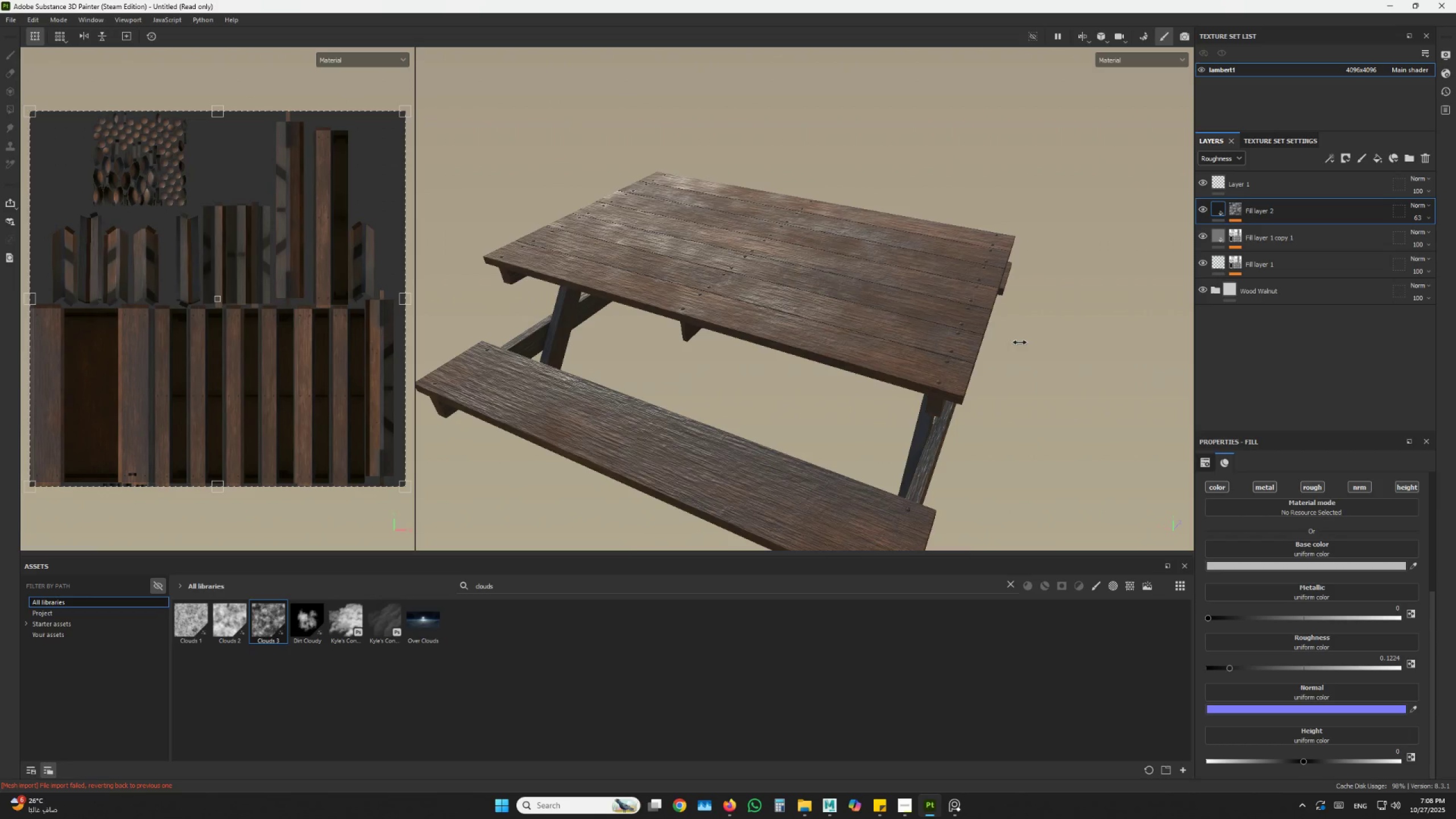 
key(Shift+ShiftLeft)
 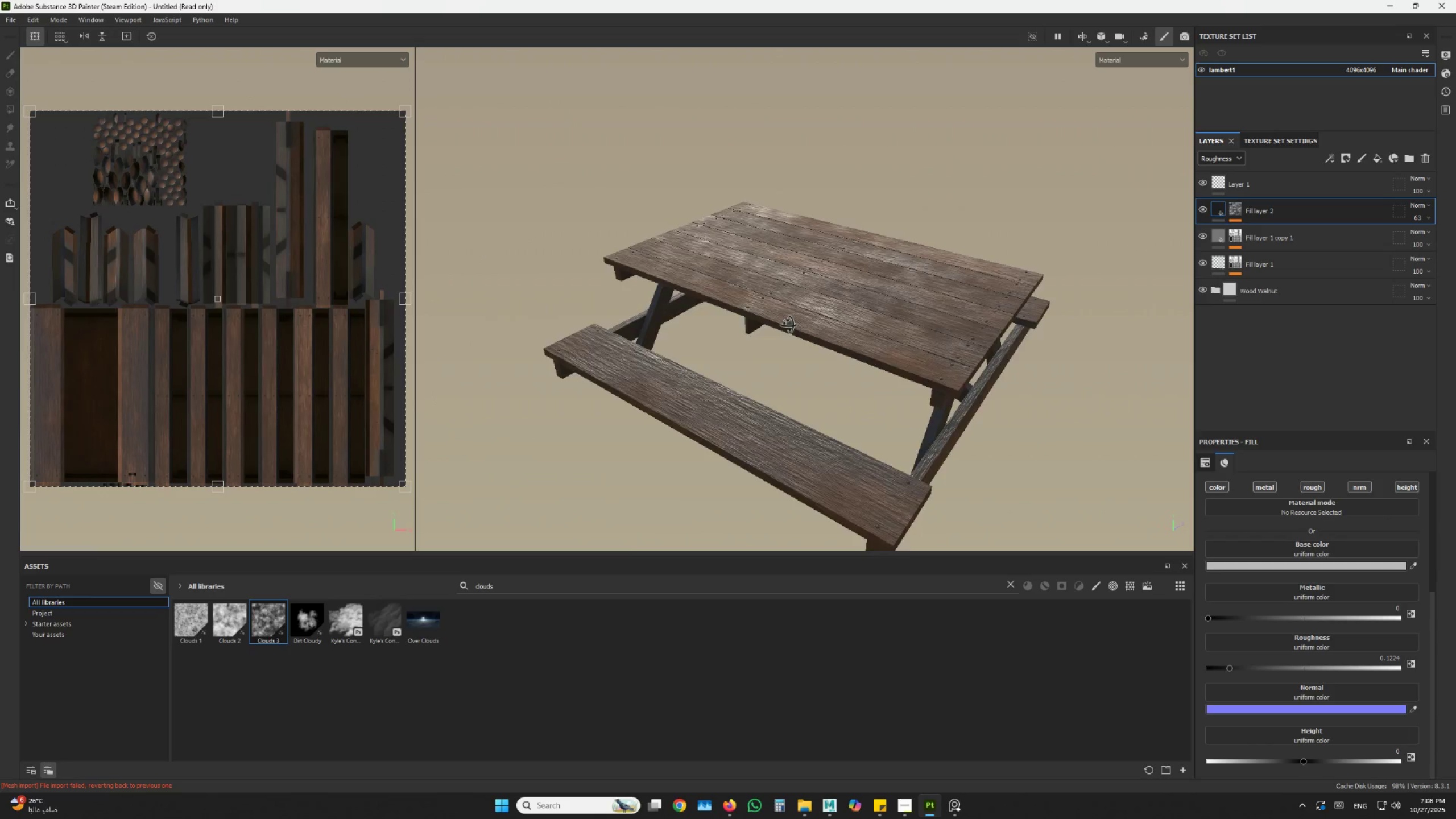 
key(Shift+ShiftLeft)
 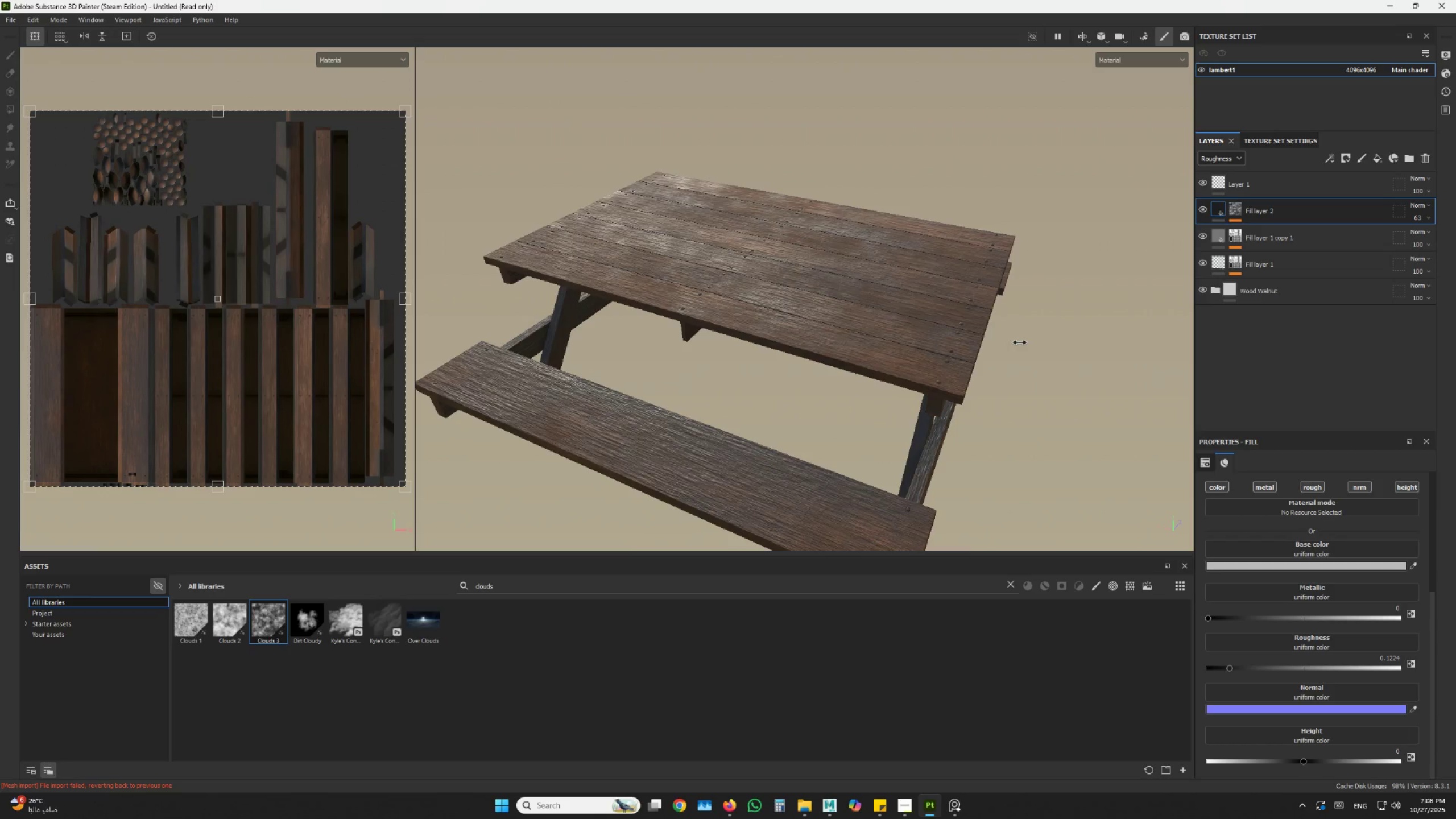 
key(Shift+ShiftLeft)
 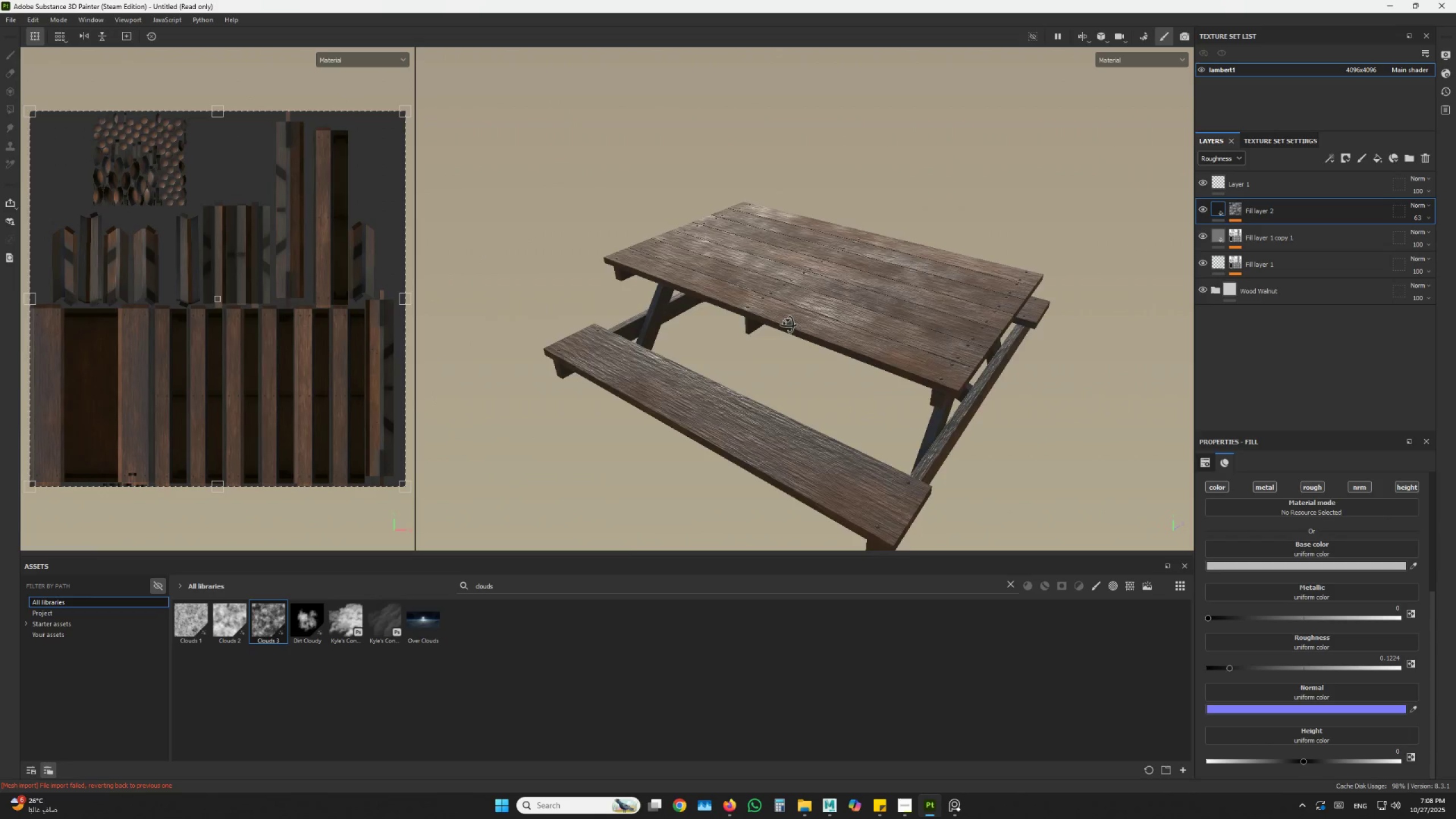 
key(Shift+ShiftLeft)
 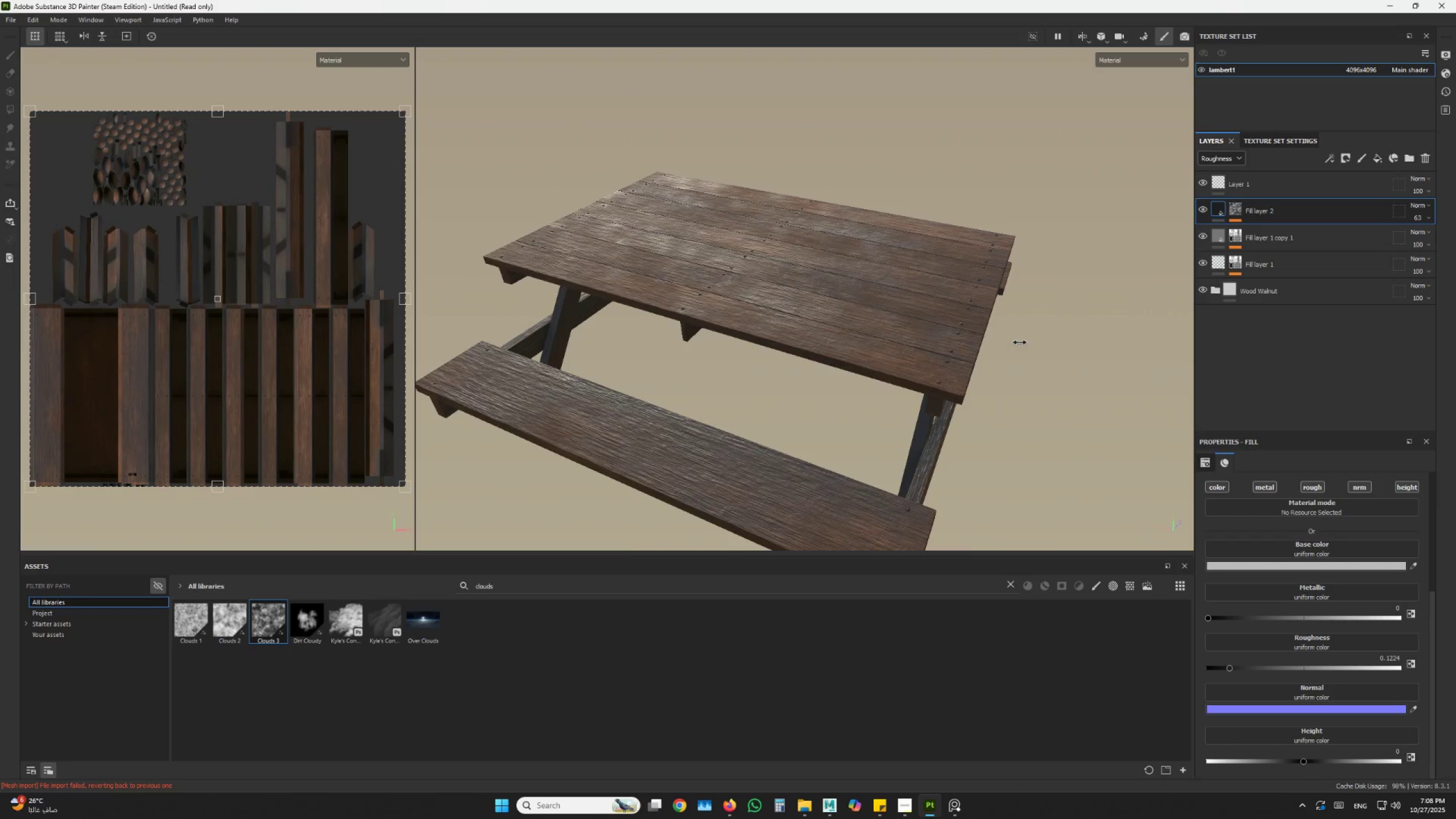 
hold_key(key=ShiftLeft, duration=4.53)
hold_key(key=AltLeft, duration=1.5)
left_click_drag(start_coordinate=[823, 334], to_coordinate=[744, 322])
 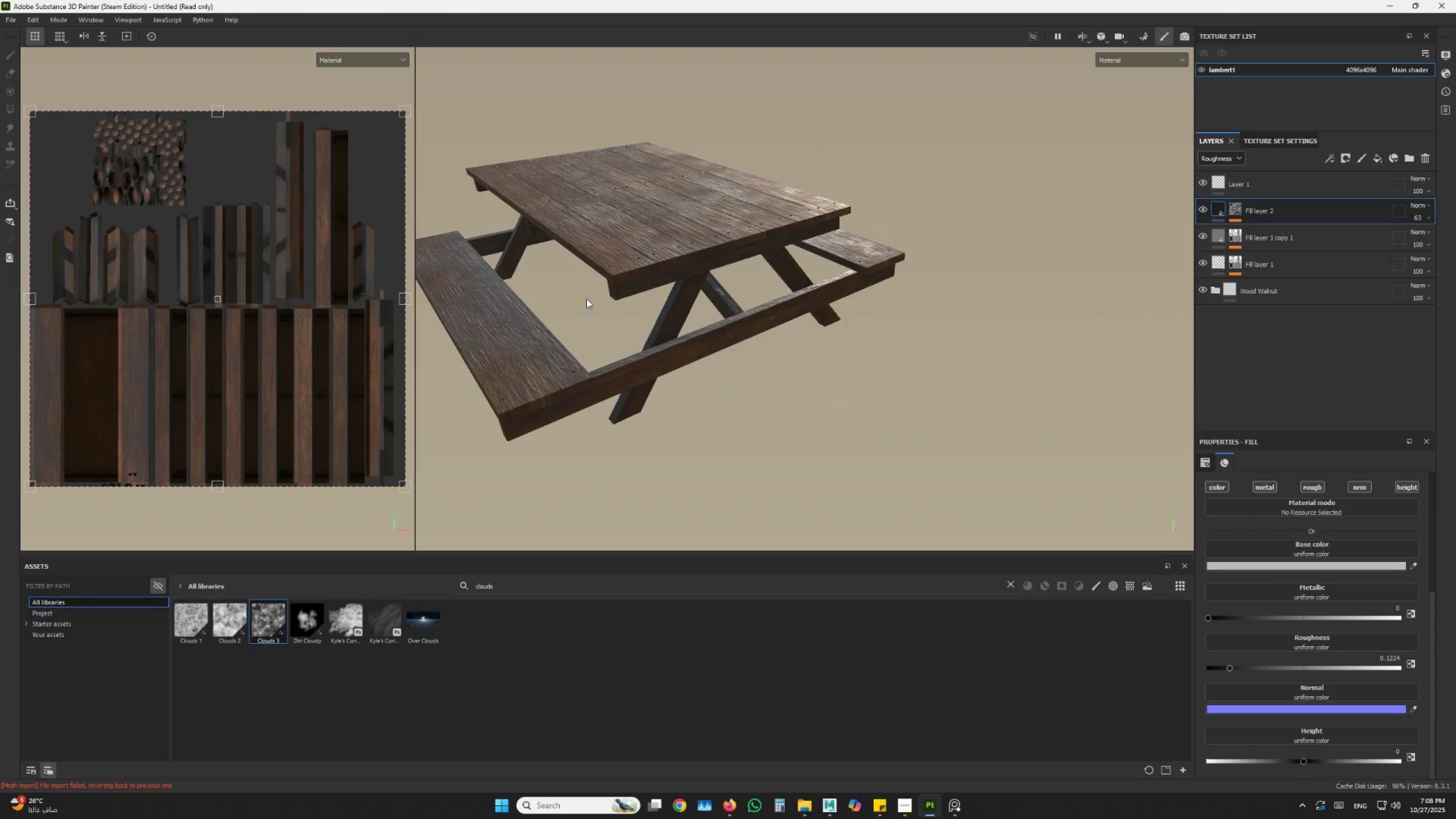 
left_click_drag(start_coordinate=[696, 342], to_coordinate=[698, 348])
 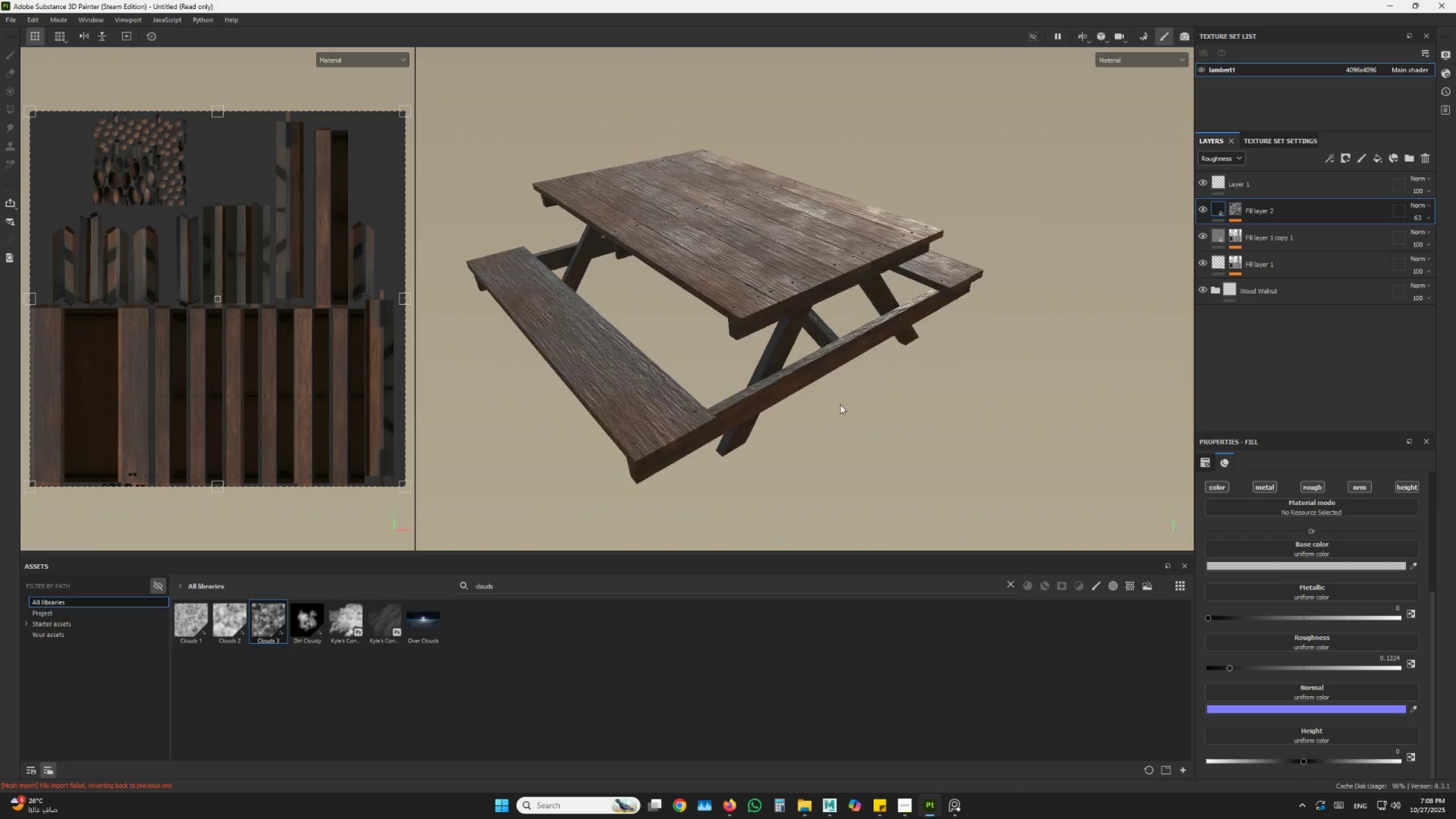 
key(Alt+AltLeft)
 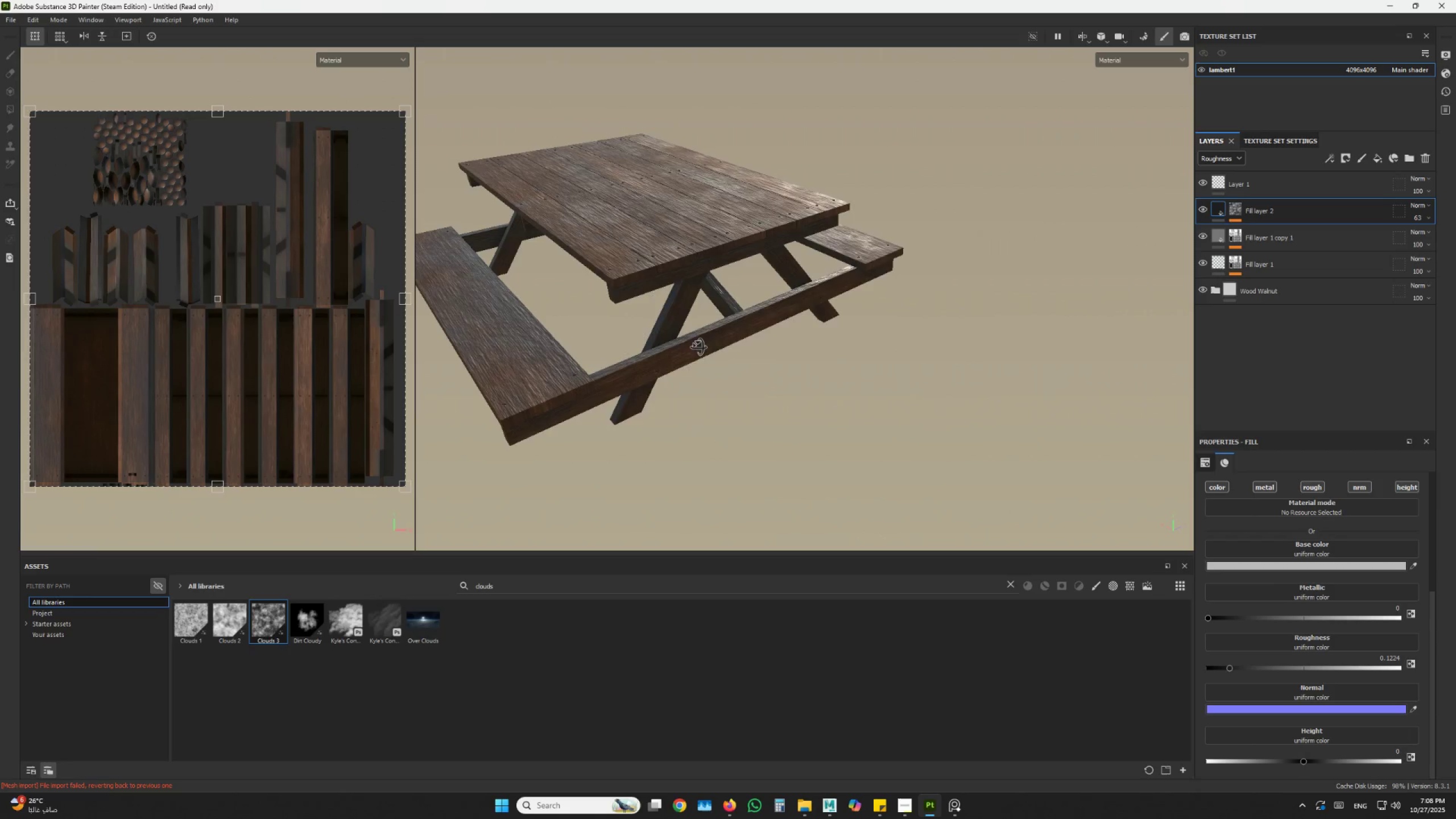 
key(Alt+AltLeft)
 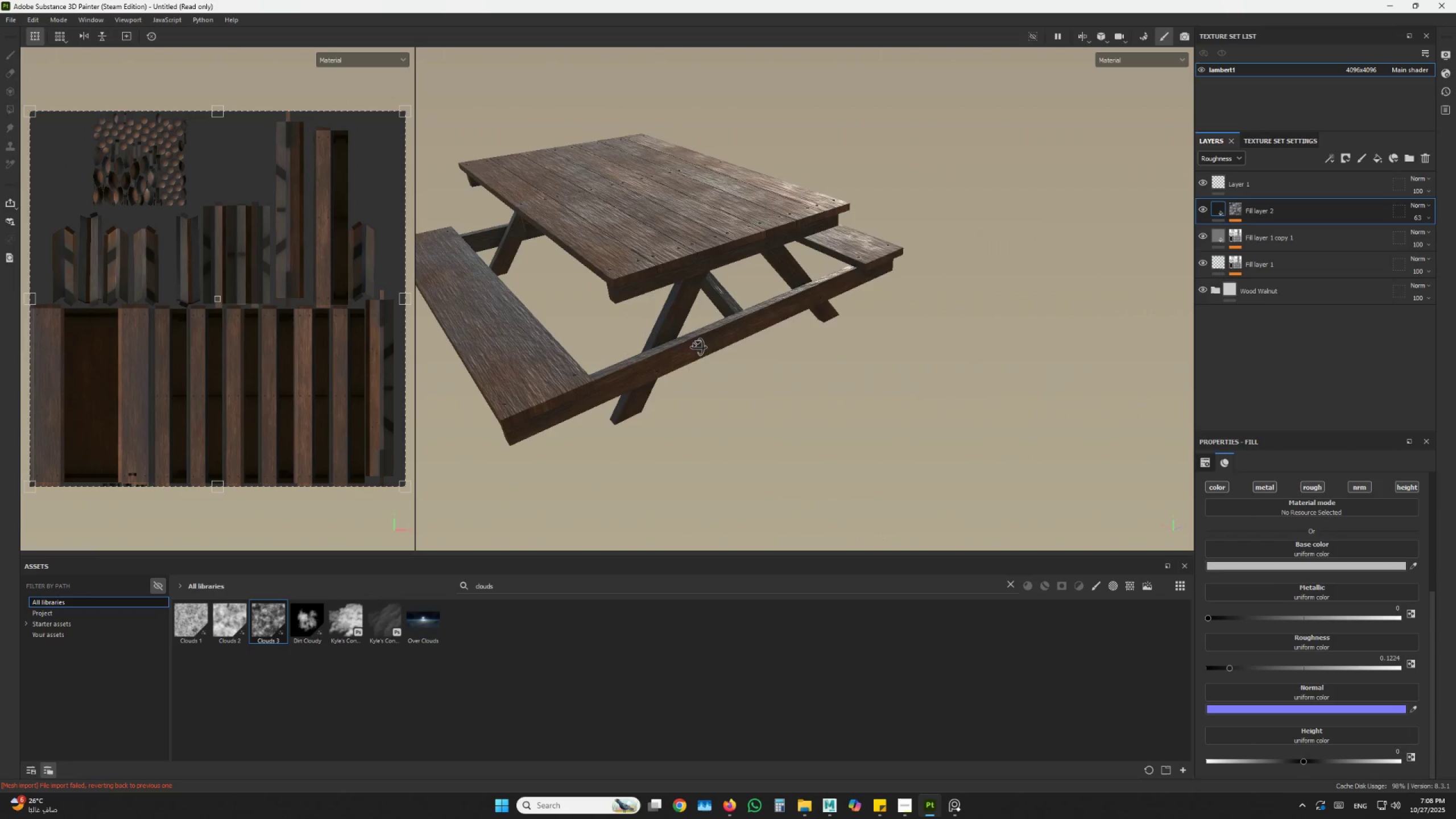 
key(Alt+AltLeft)
 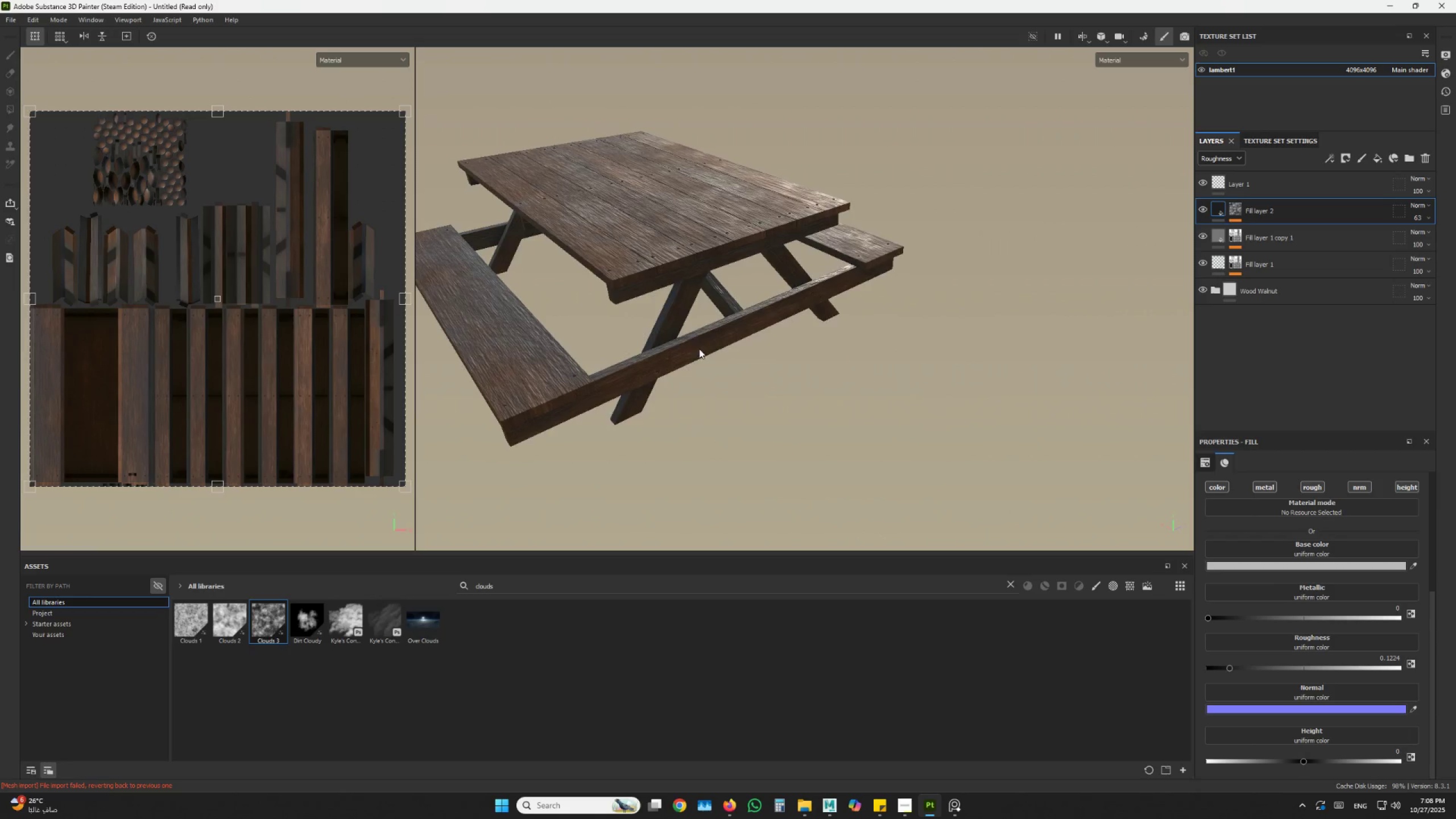 
key(Alt+AltLeft)
 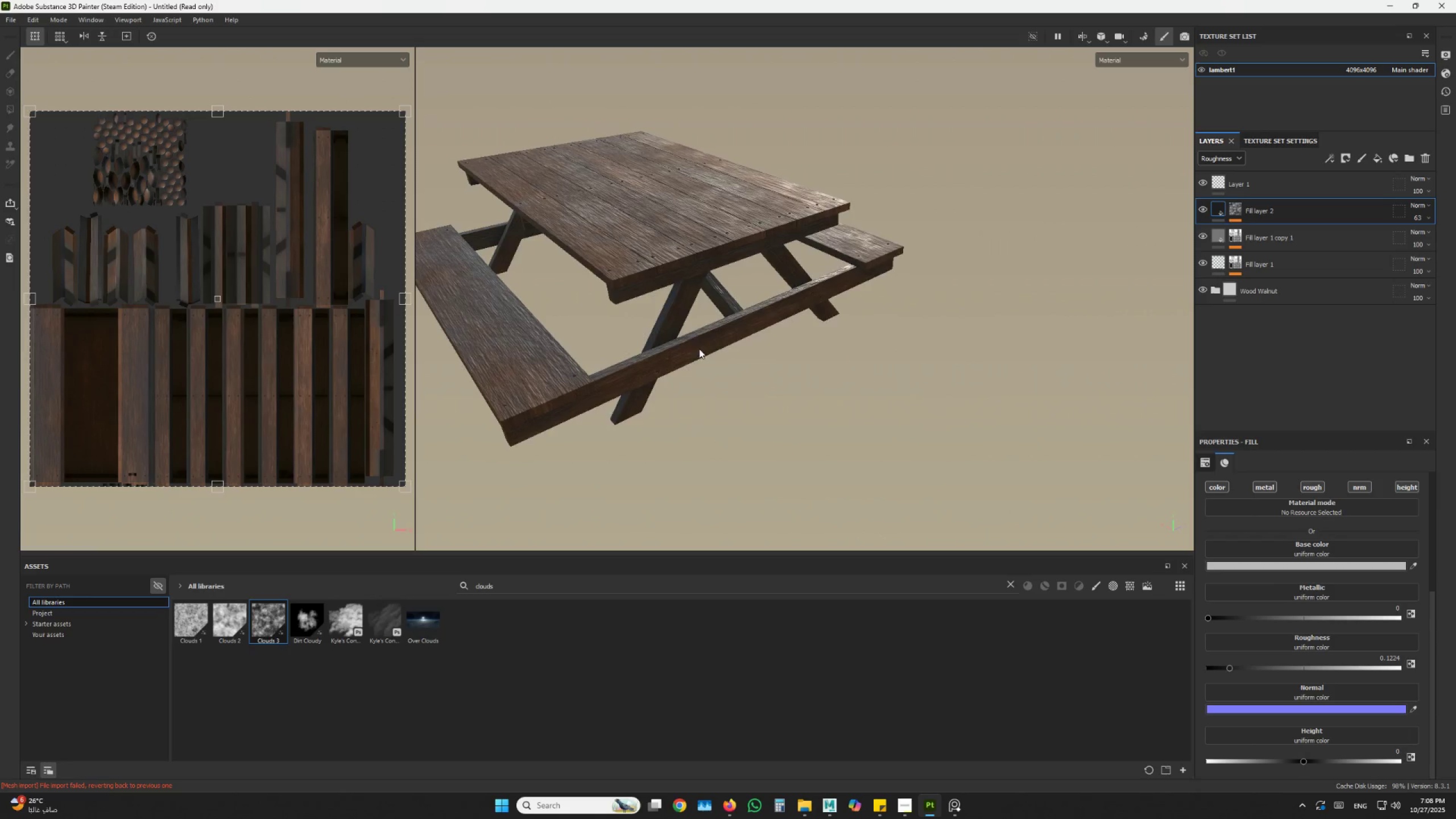 
key(Alt+AltLeft)
 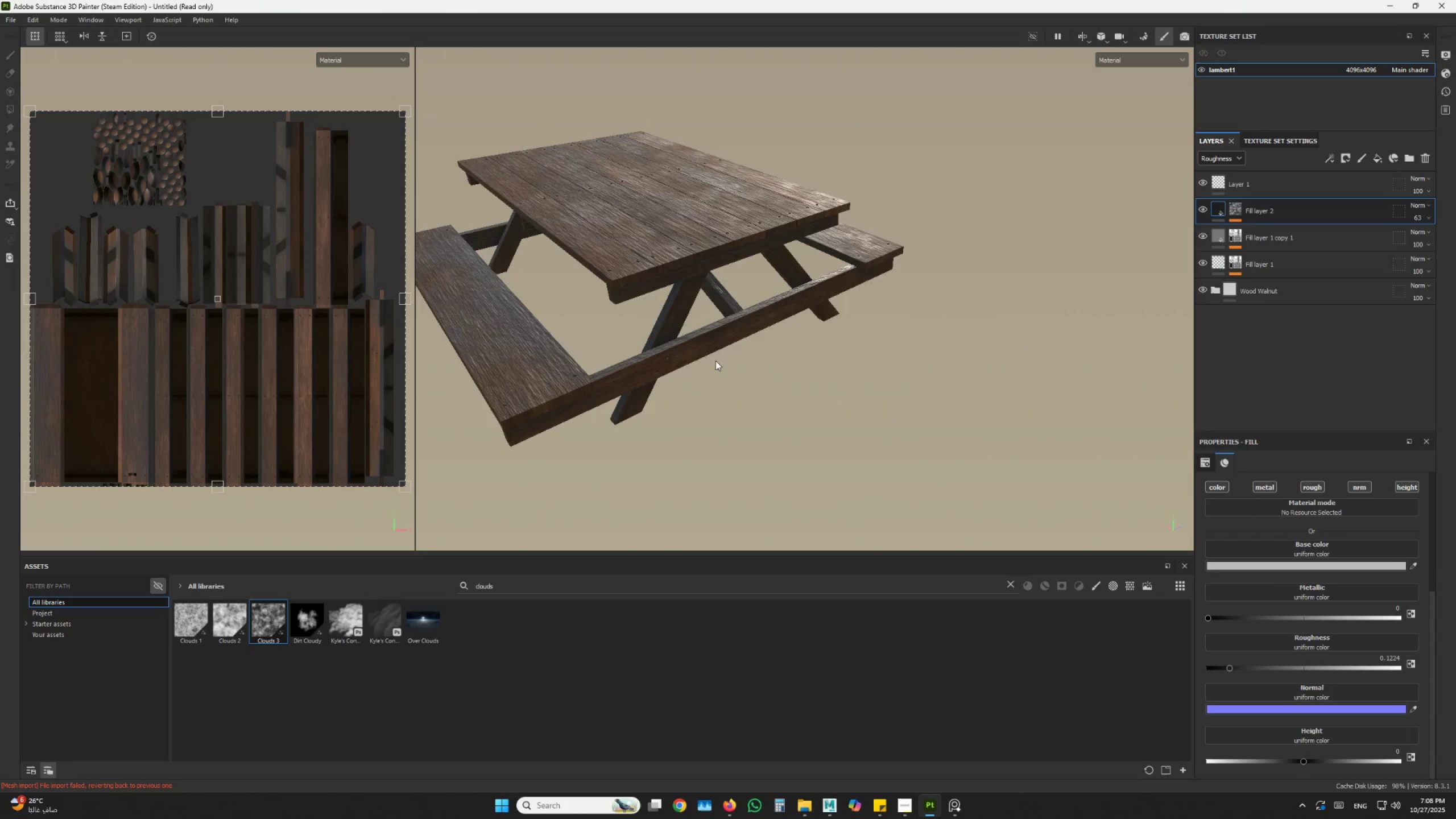 
hold_key(key=AltLeft, duration=0.53)
left_click_drag(start_coordinate=[837, 404], to_coordinate=[817, 410])
 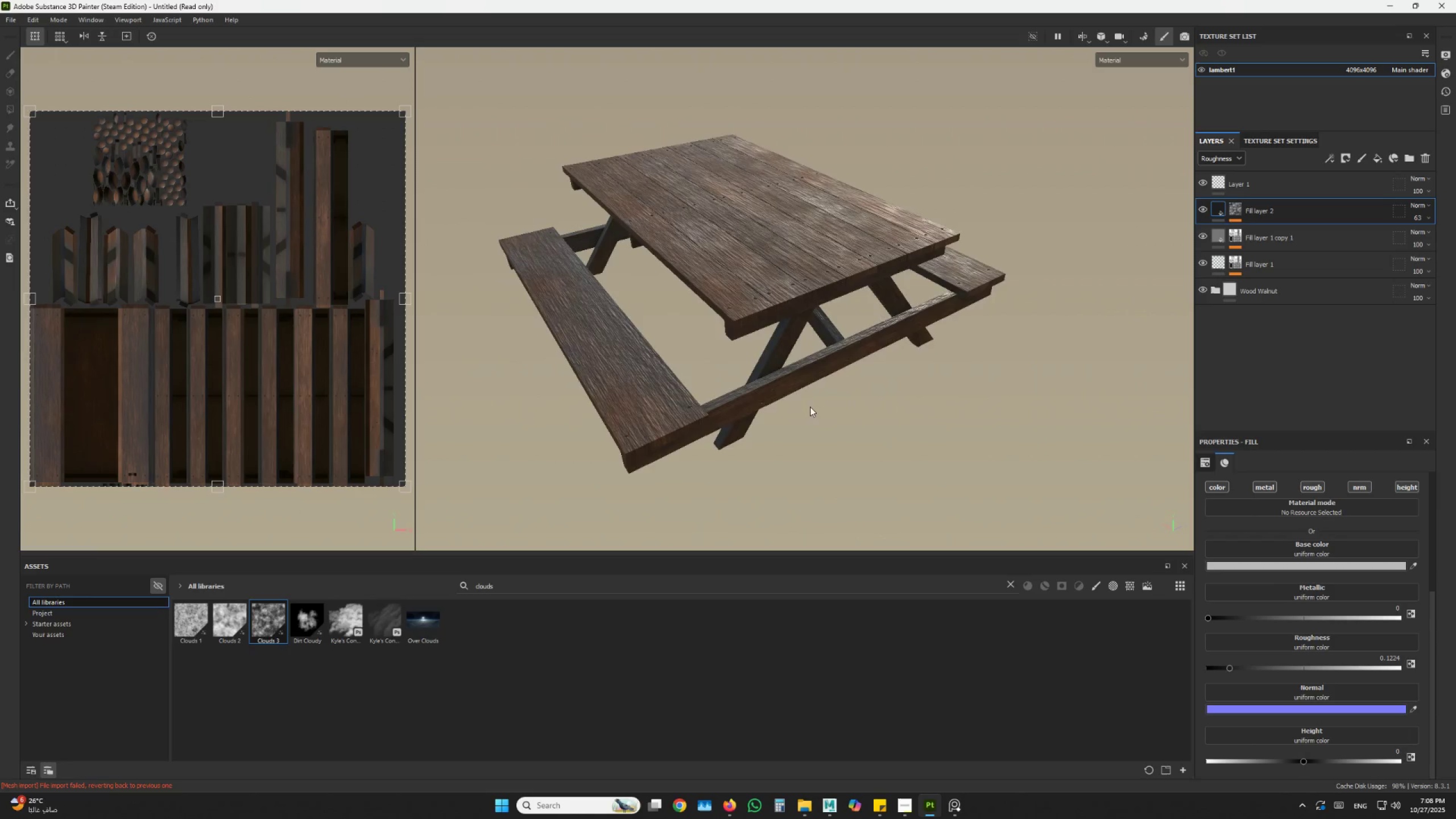 
hold_key(key=AltLeft, duration=1.17)
scroll: coordinate [772, 305], scroll_direction: up, amount: 12.0
 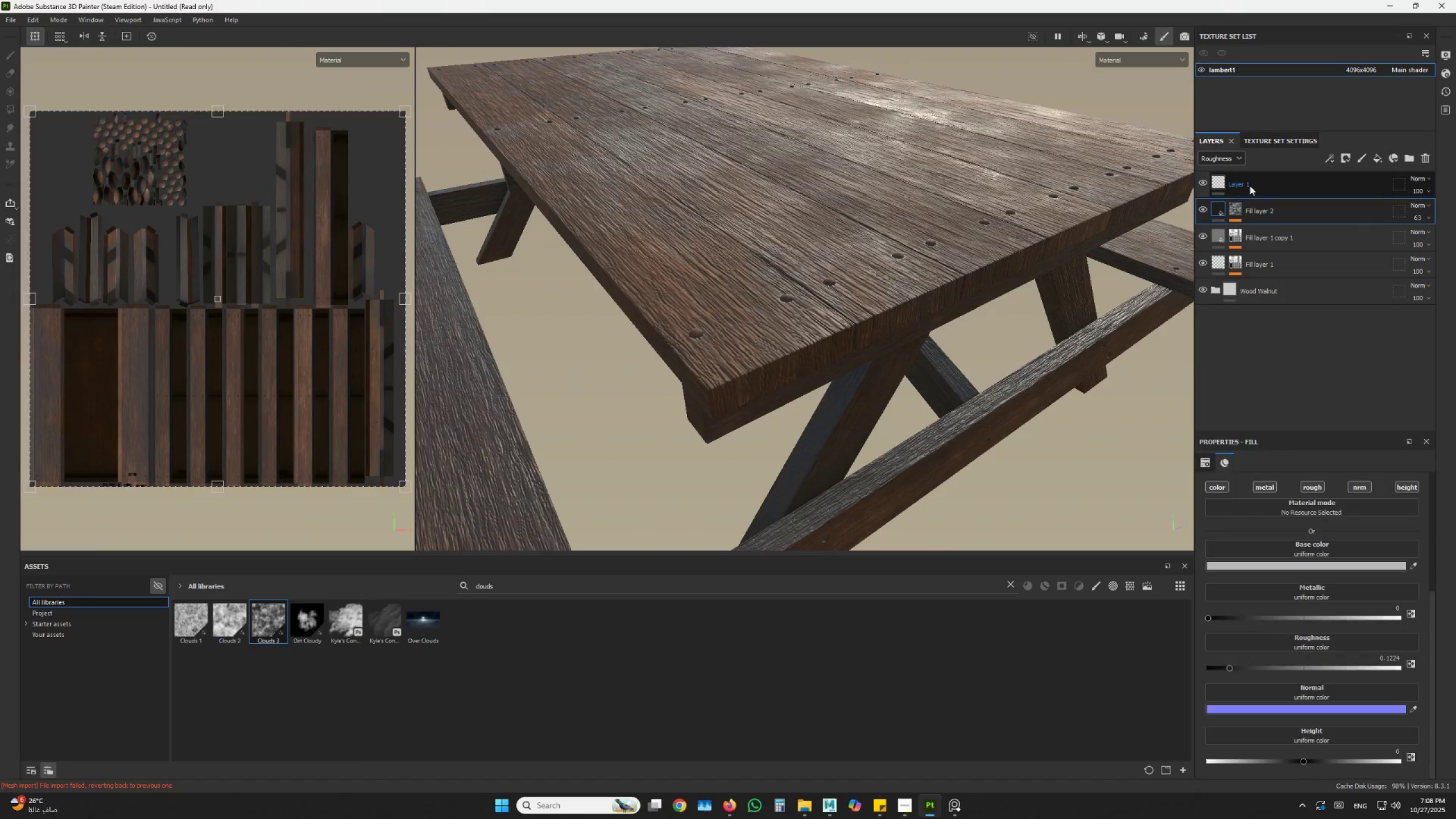 
double_click([1260, 208])
 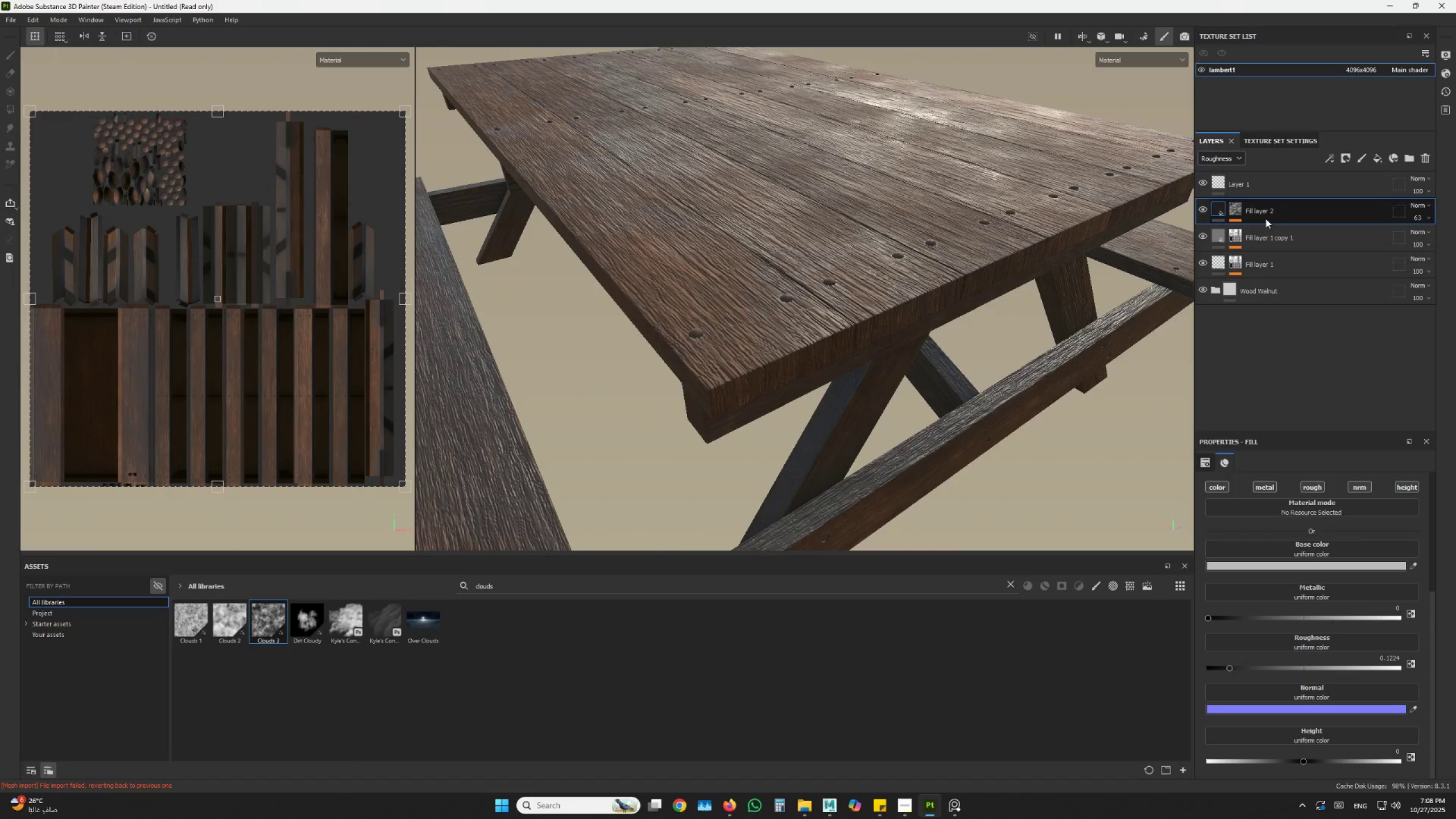 
hold_key(key=ShiftLeft, duration=0.38)
triple_click([1284, 298])
 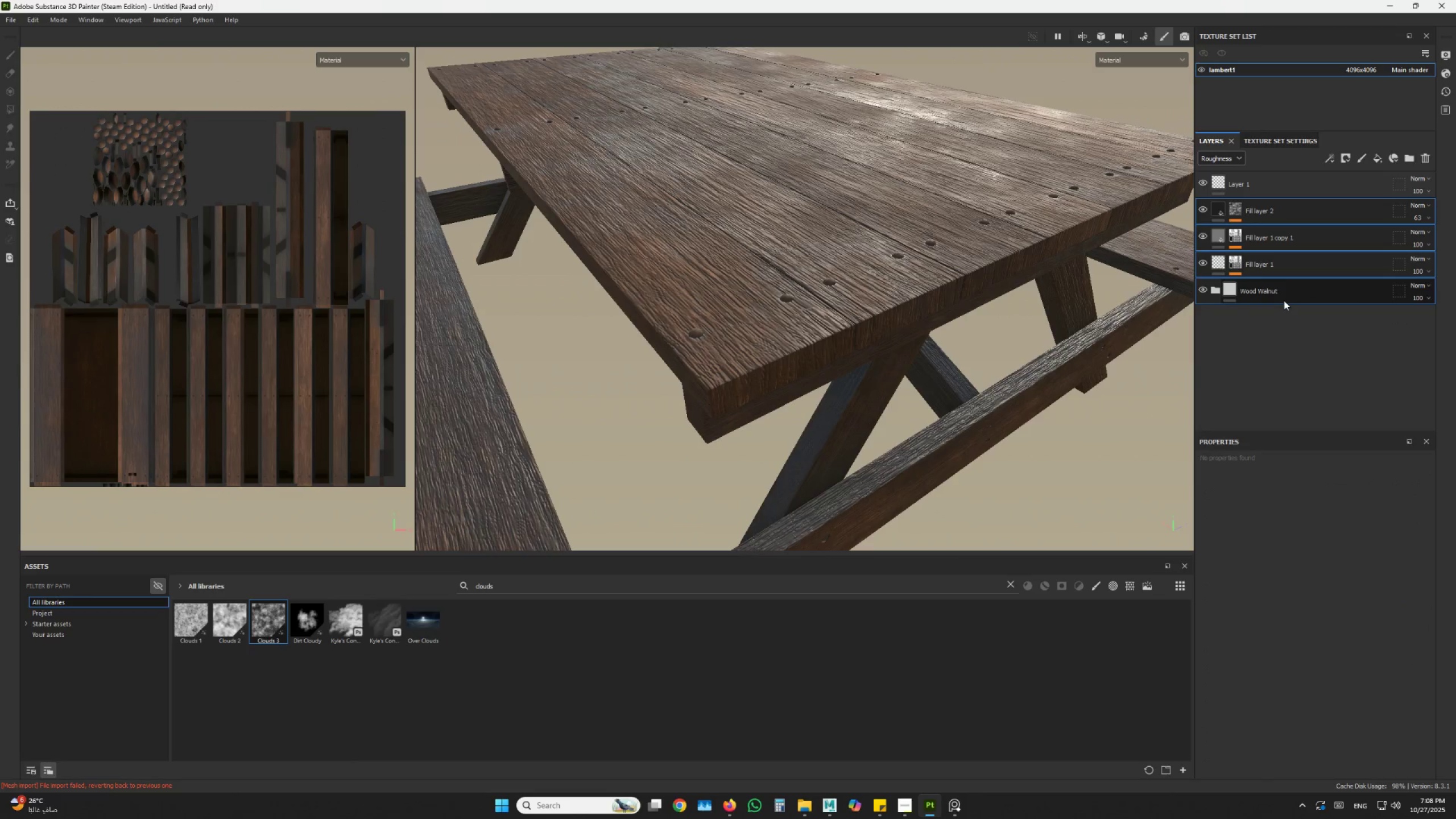 
key(Control+ControlLeft)
 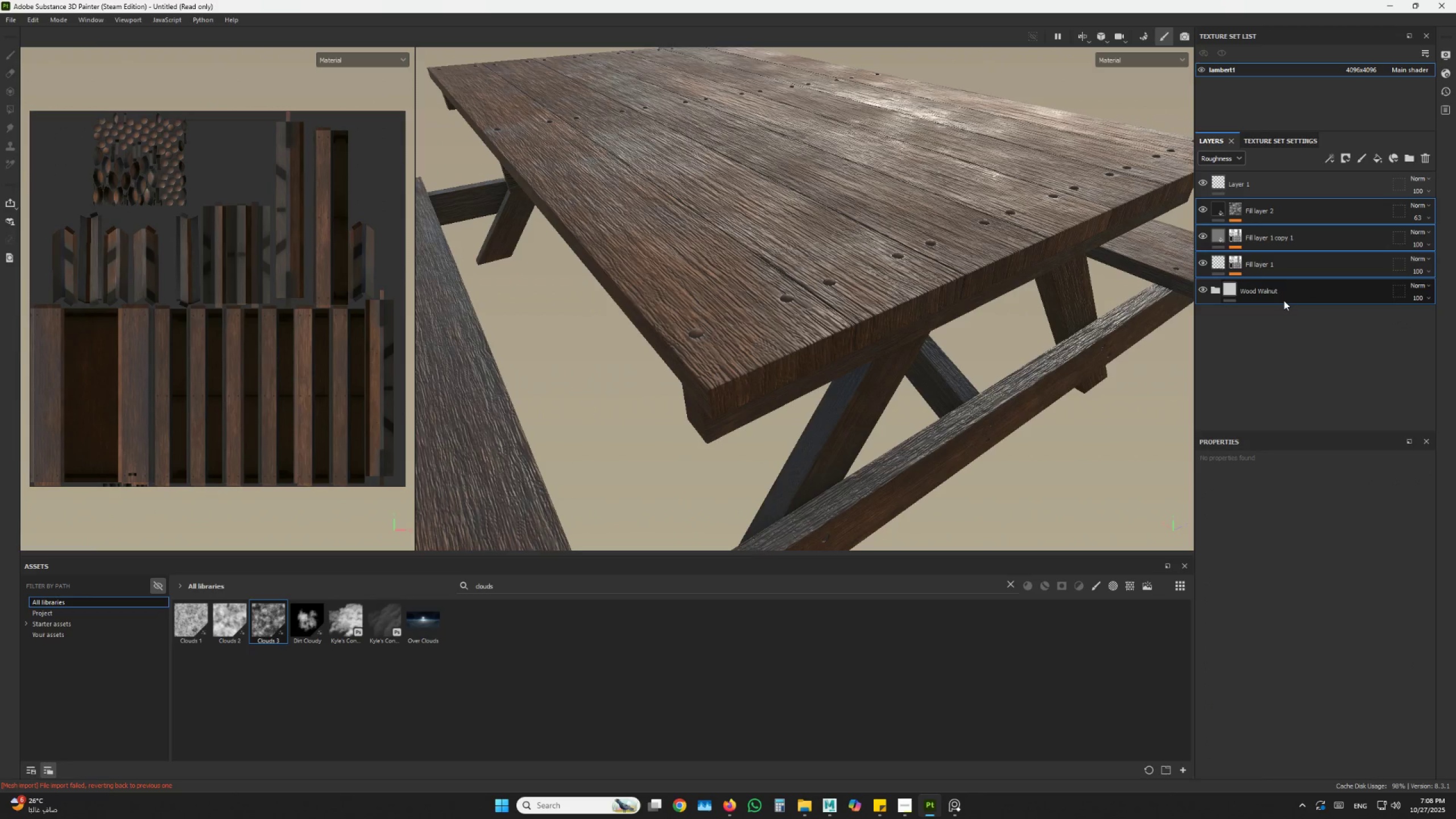 
key(Control+G)
 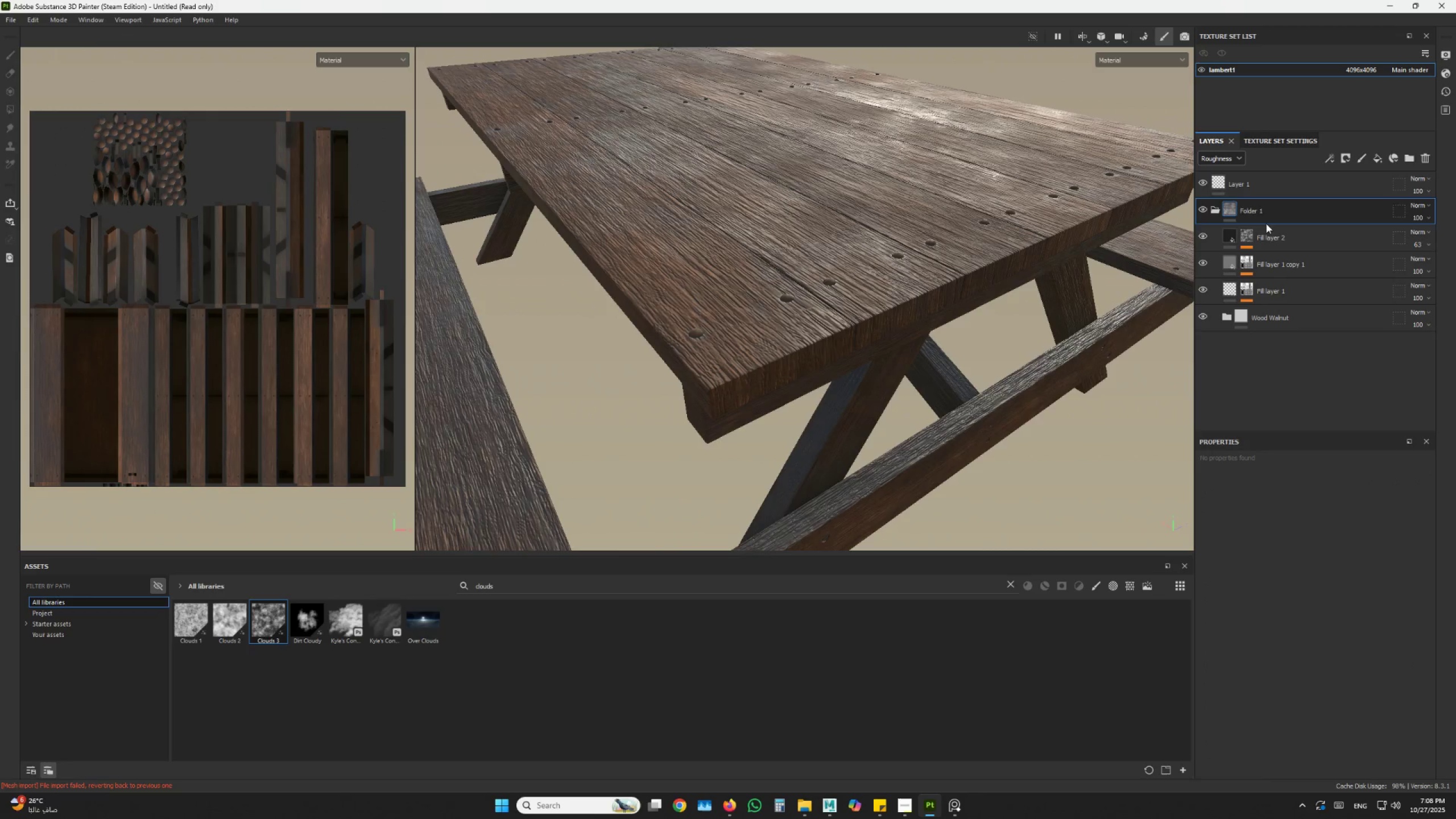 
double_click([1264, 214])
 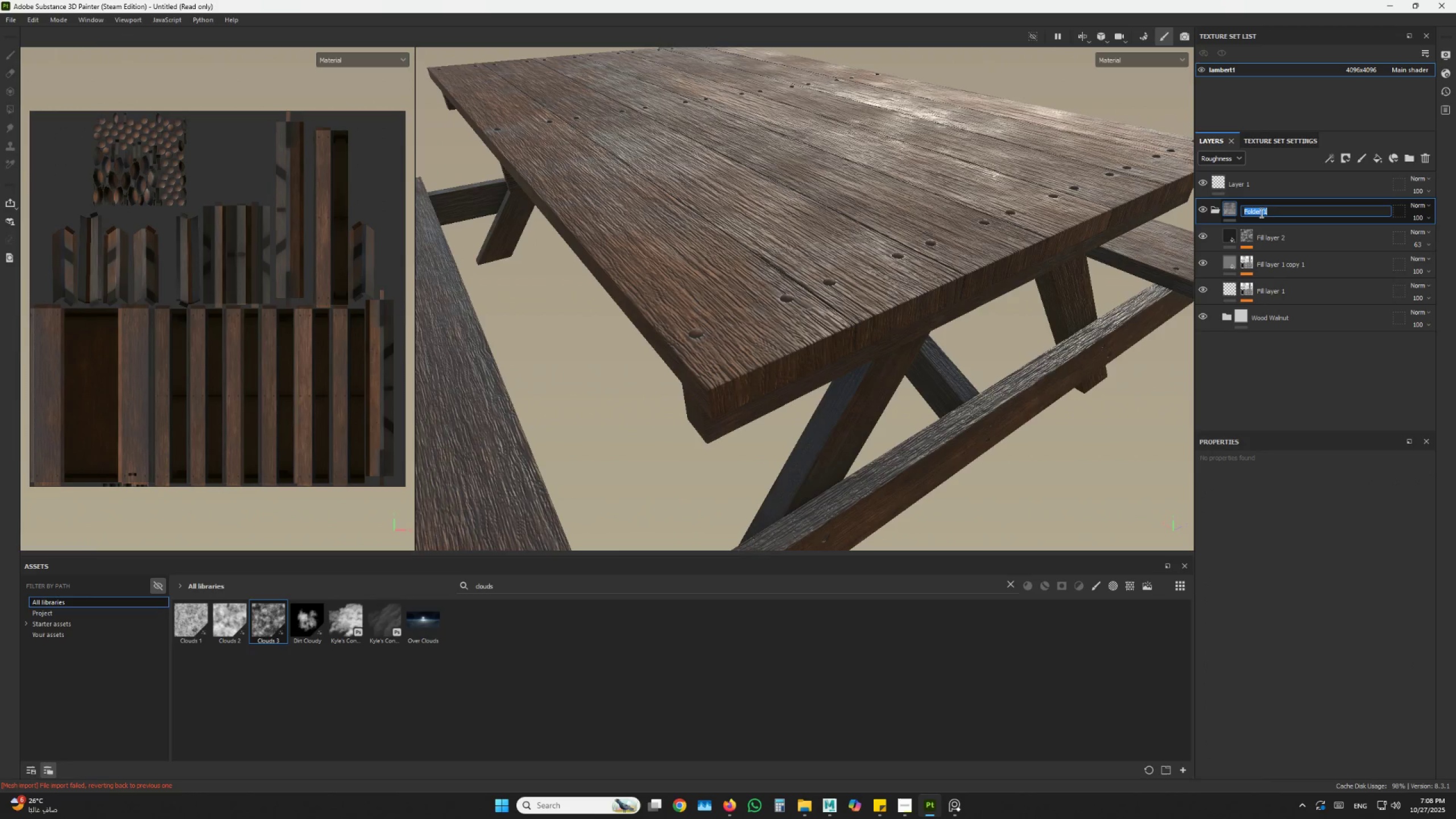 
type(Wood)
 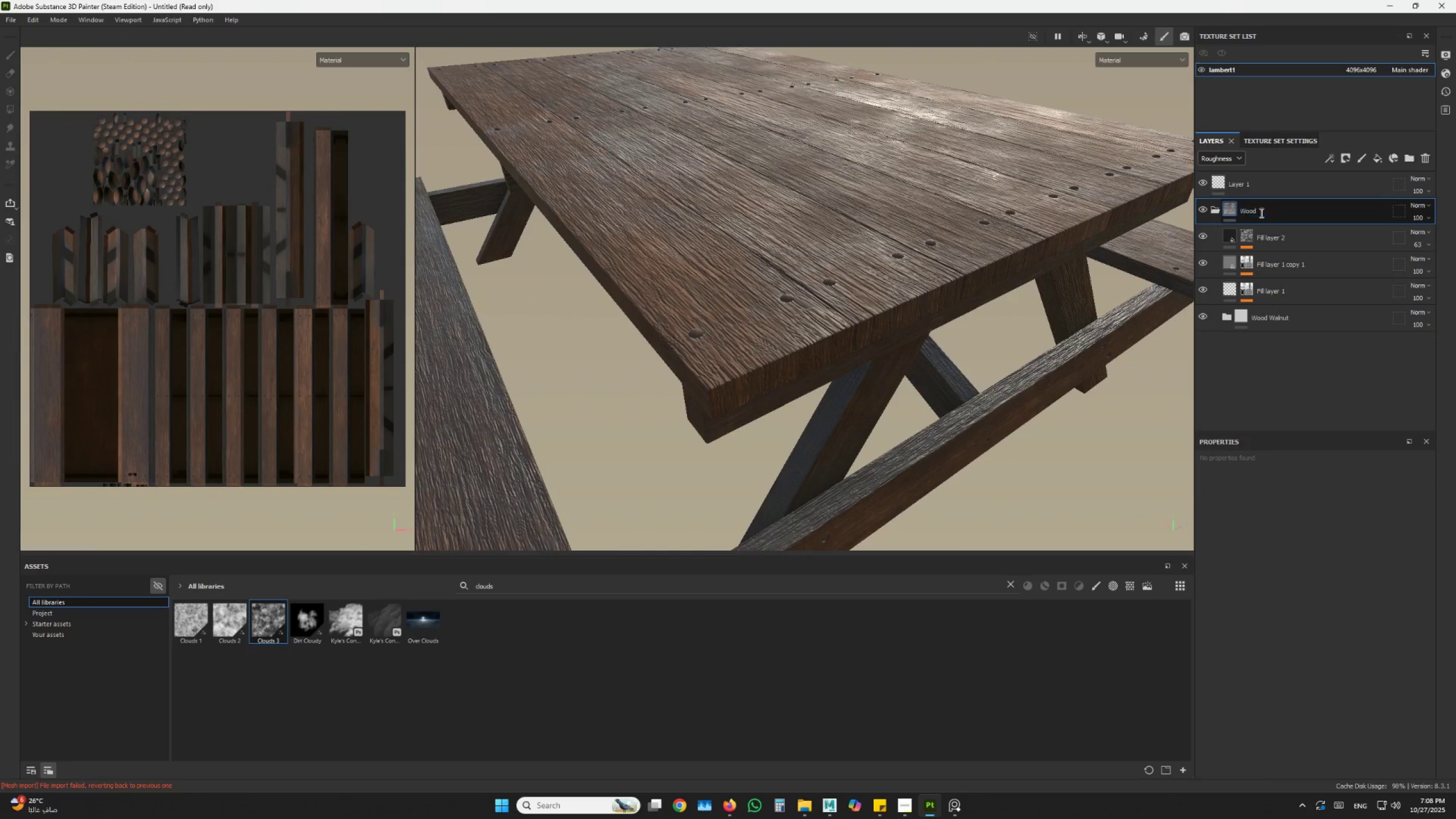 
key(Enter)
 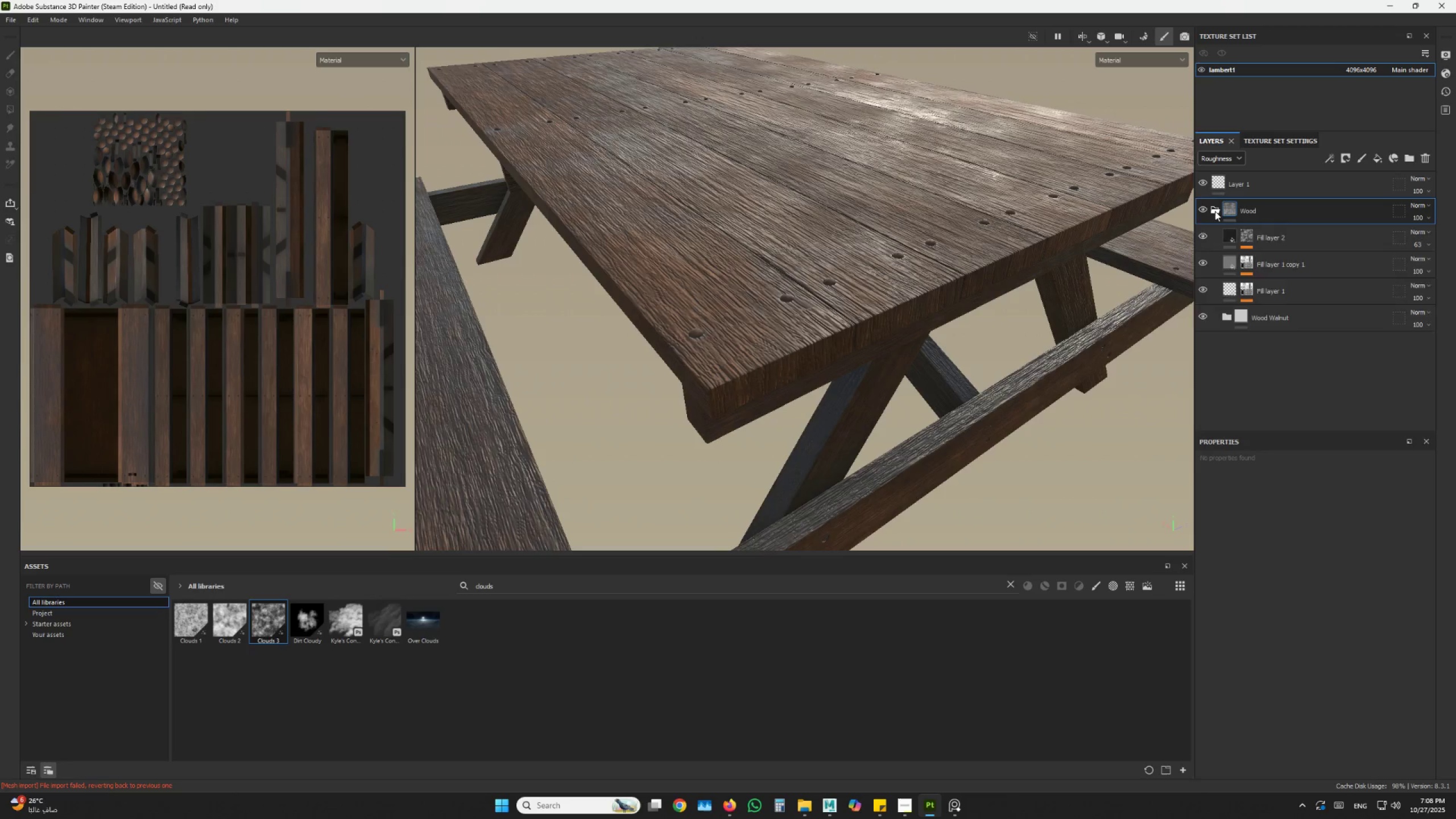 
left_click([1232, 212])
 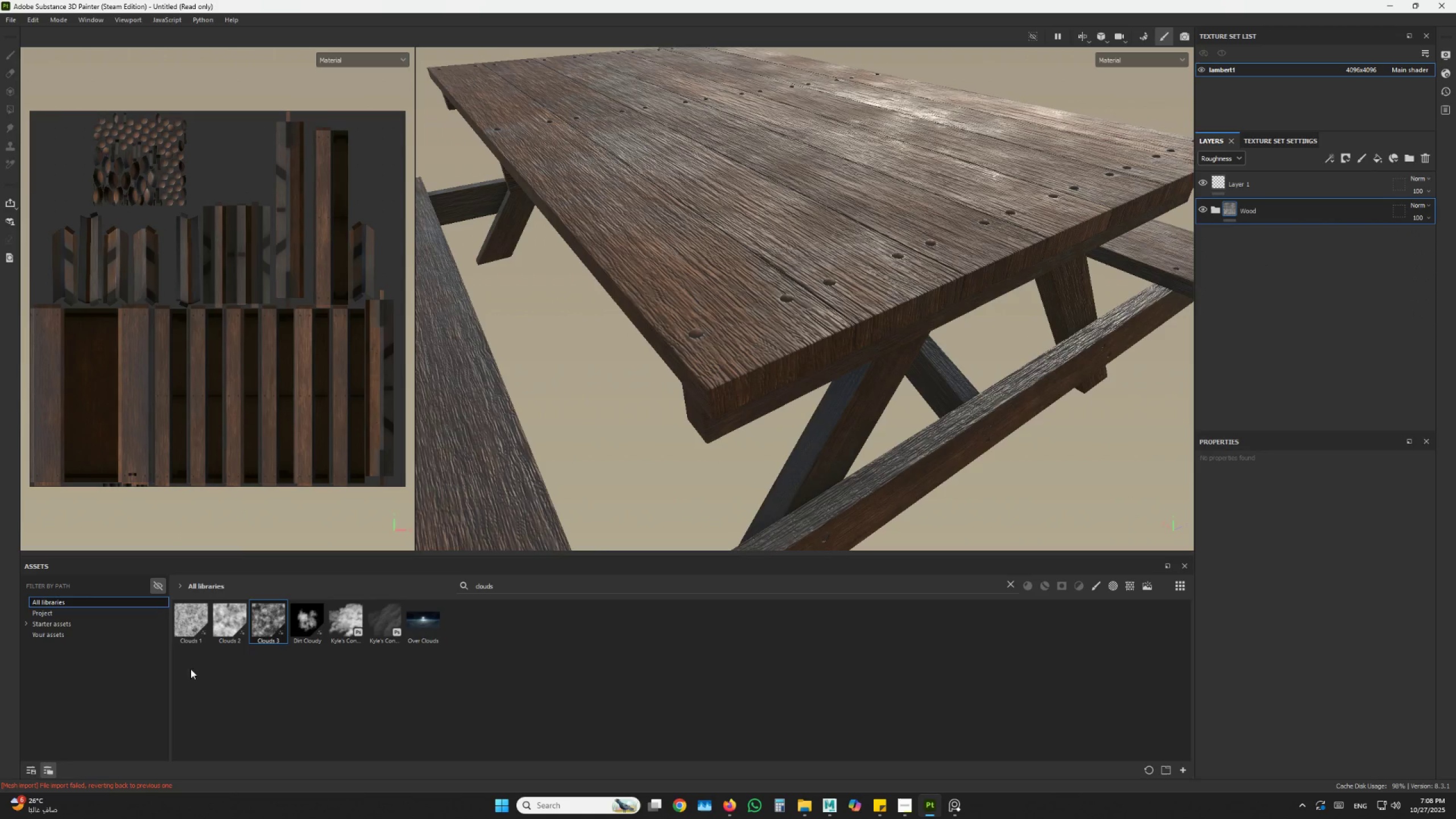 
double_click([491, 591])
 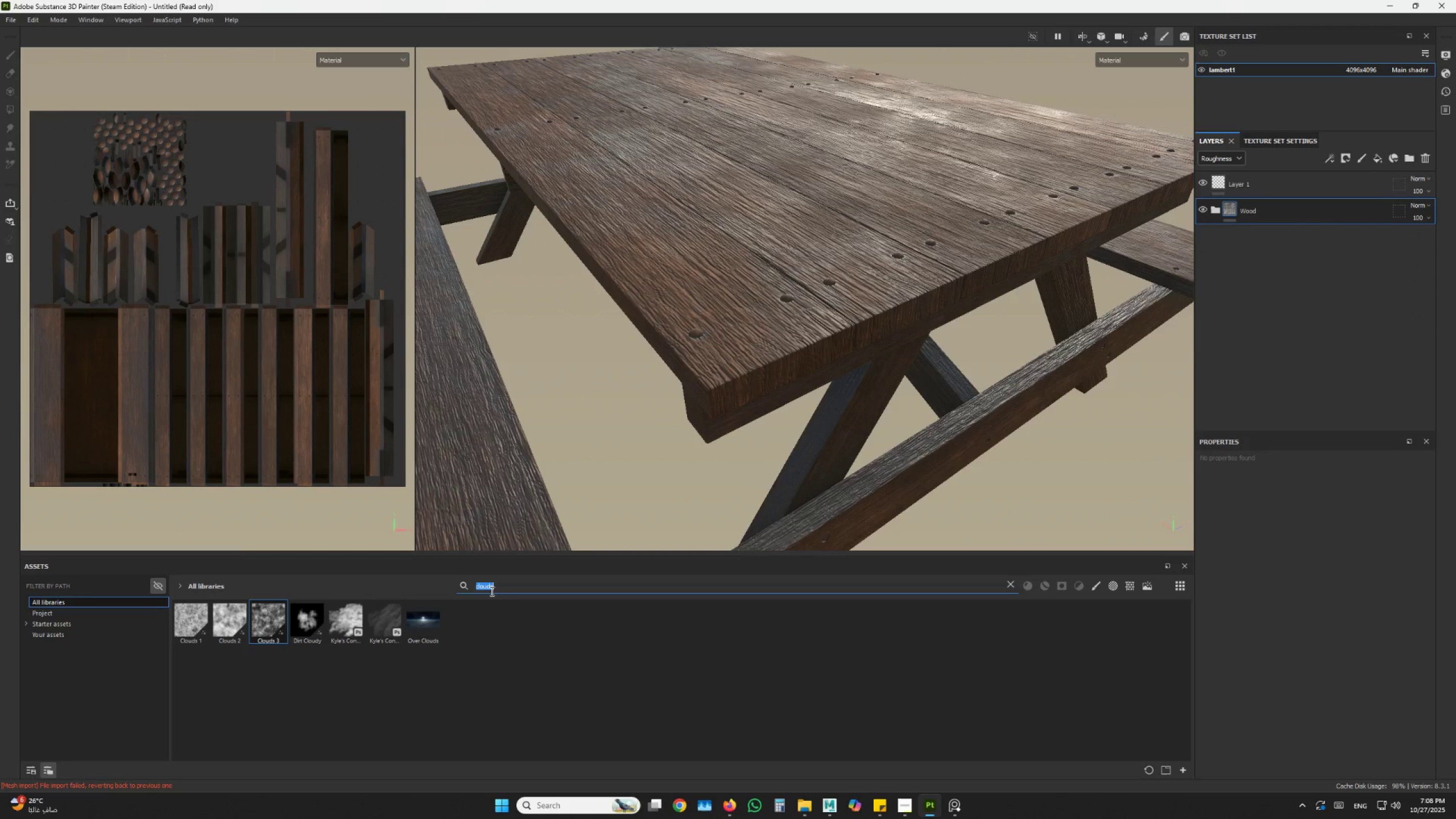 
type(iron )
 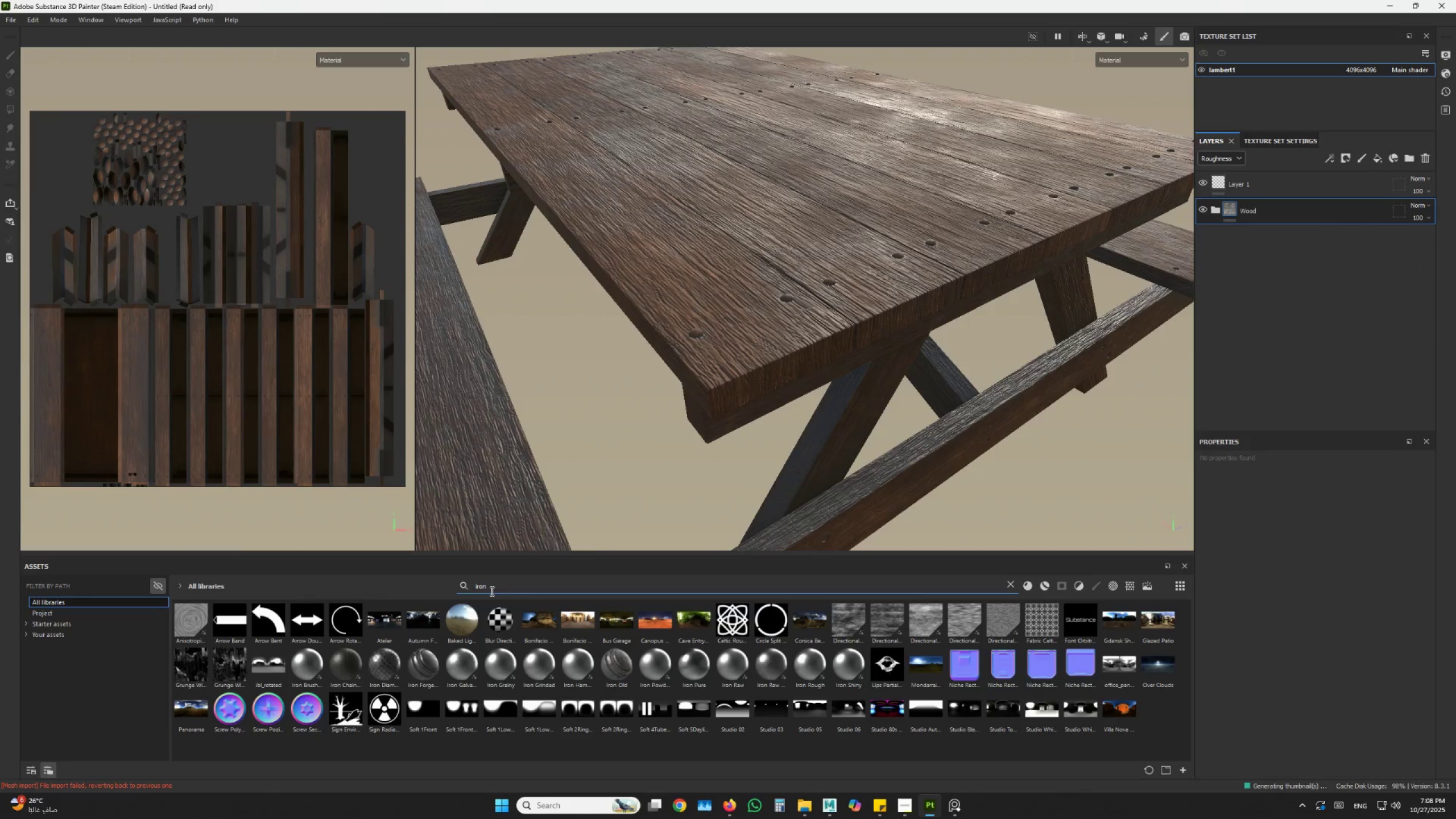 
hold_key(key=ControlLeft, duration=1.5)
 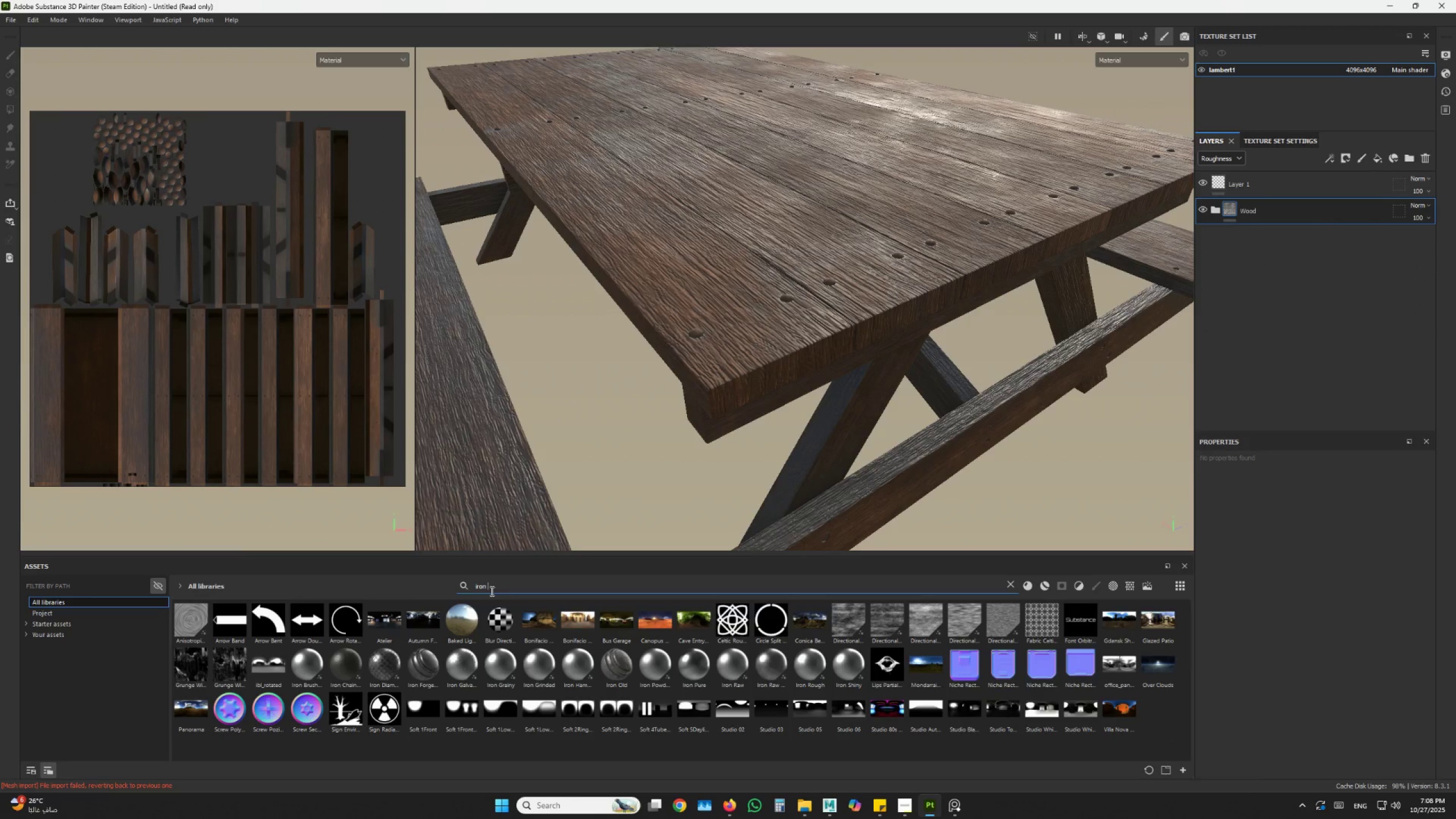 
key(Control+ControlLeft)
 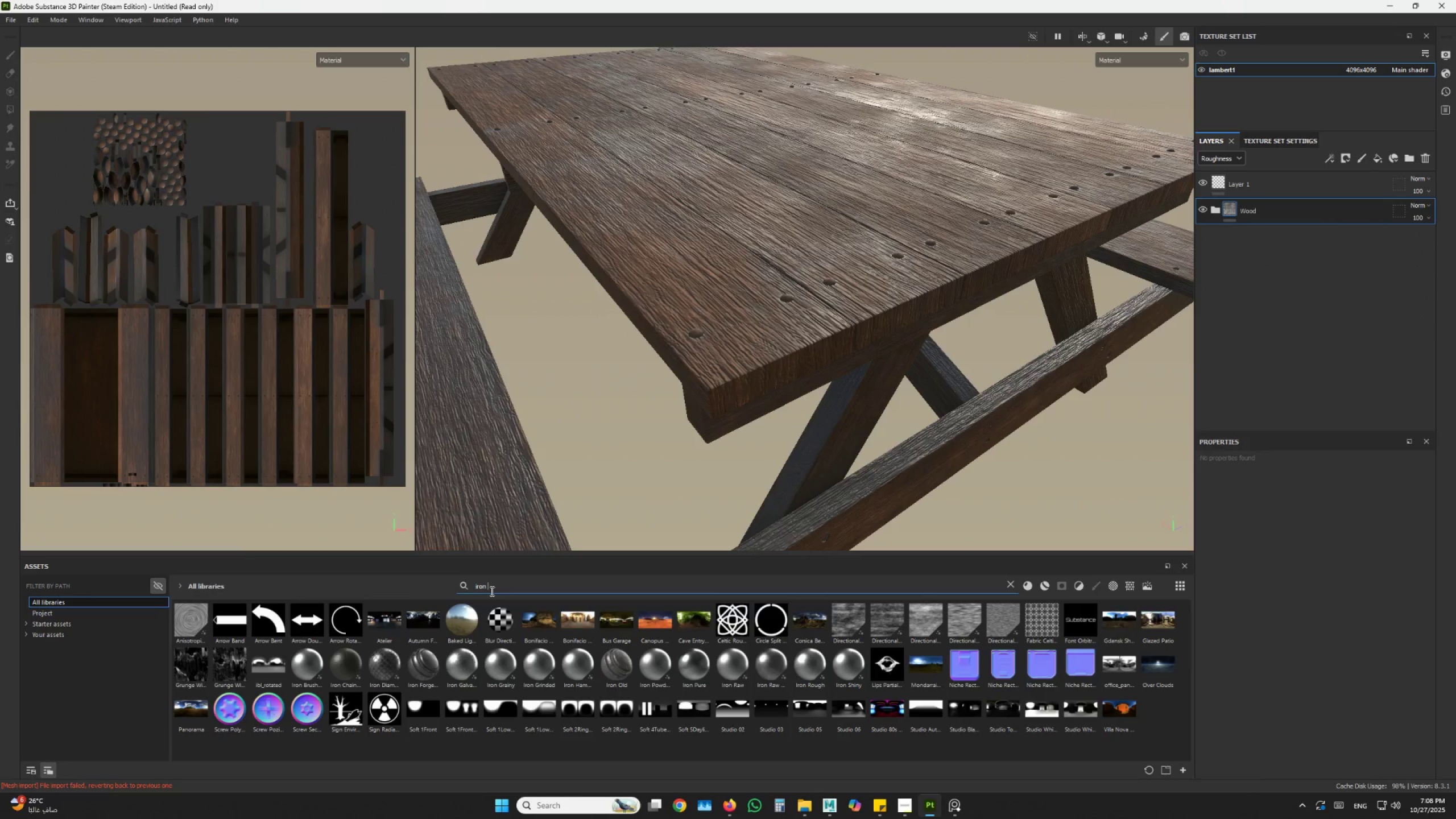 
key(Control+ControlLeft)
 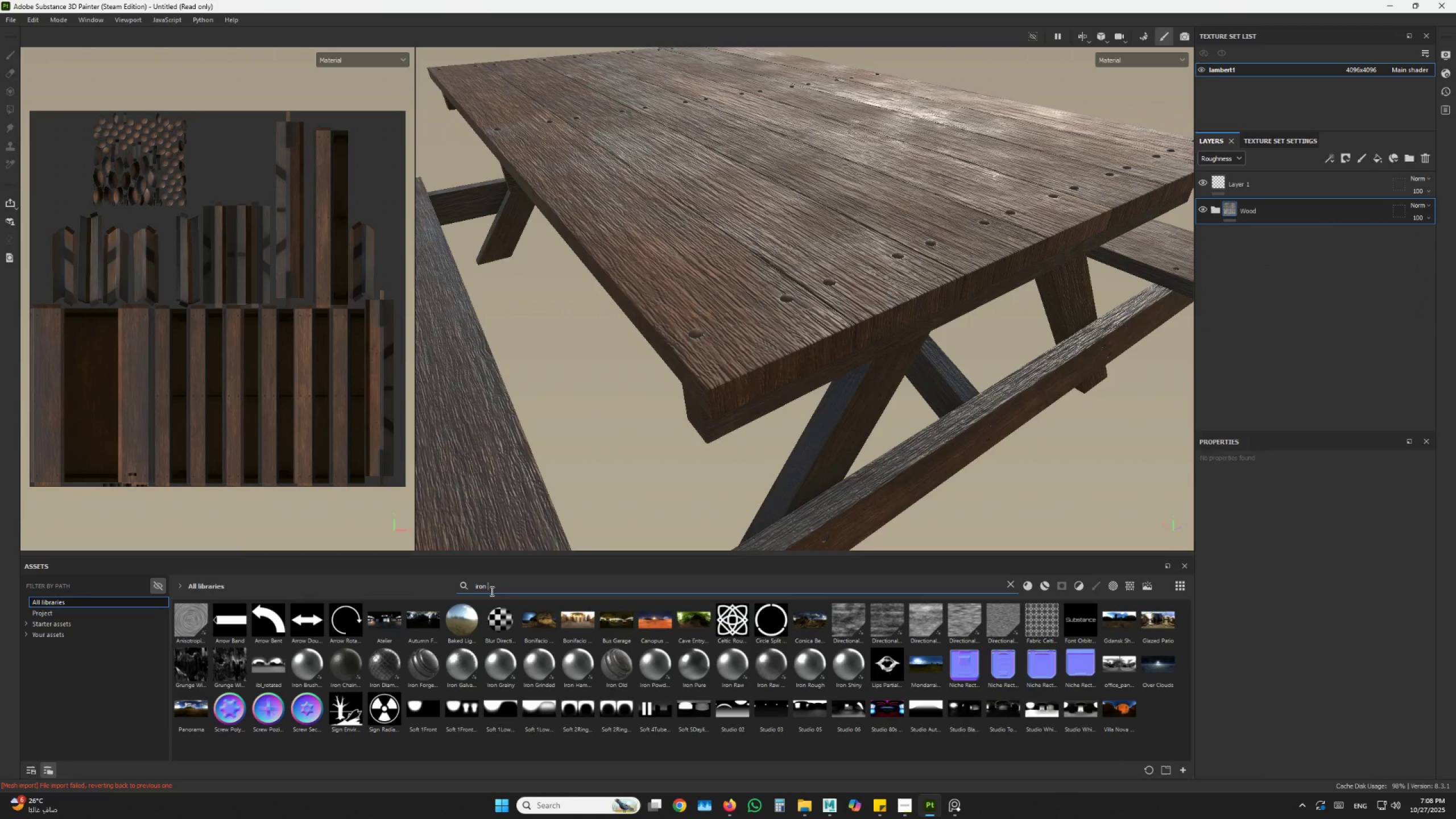 
key(Control+ControlLeft)
 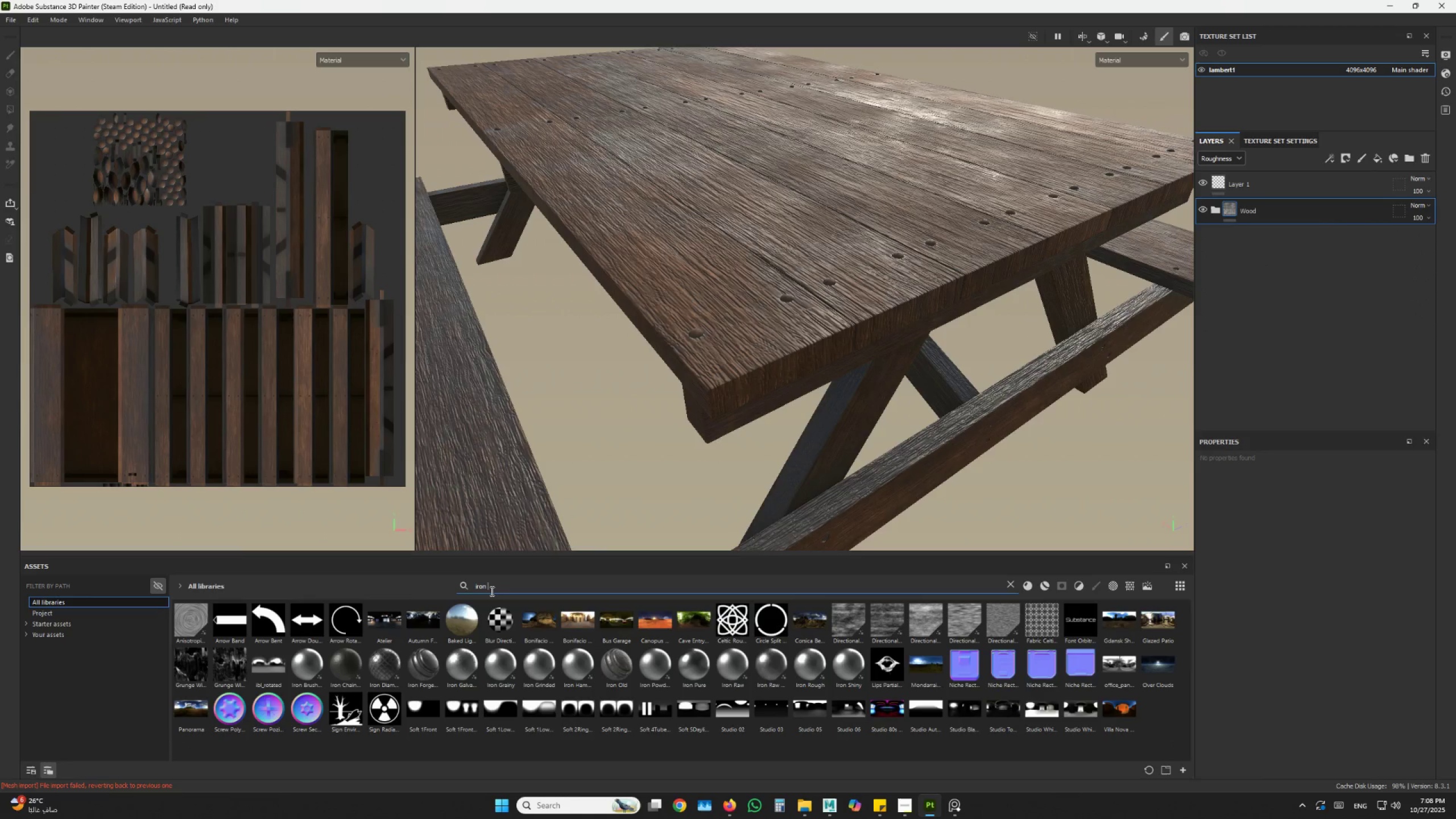 
key(Control+ControlLeft)
 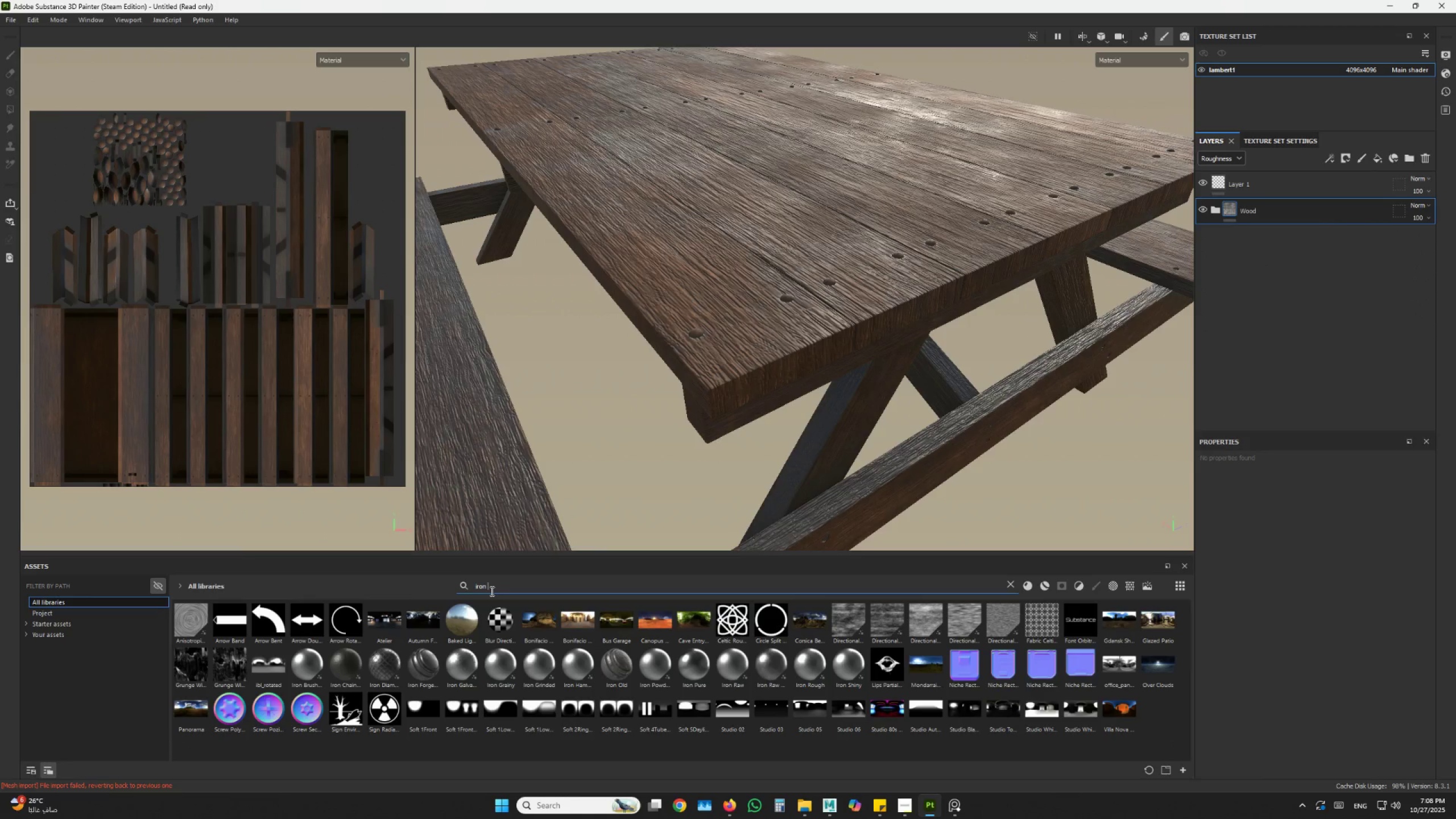 
key(Control+ControlLeft)
 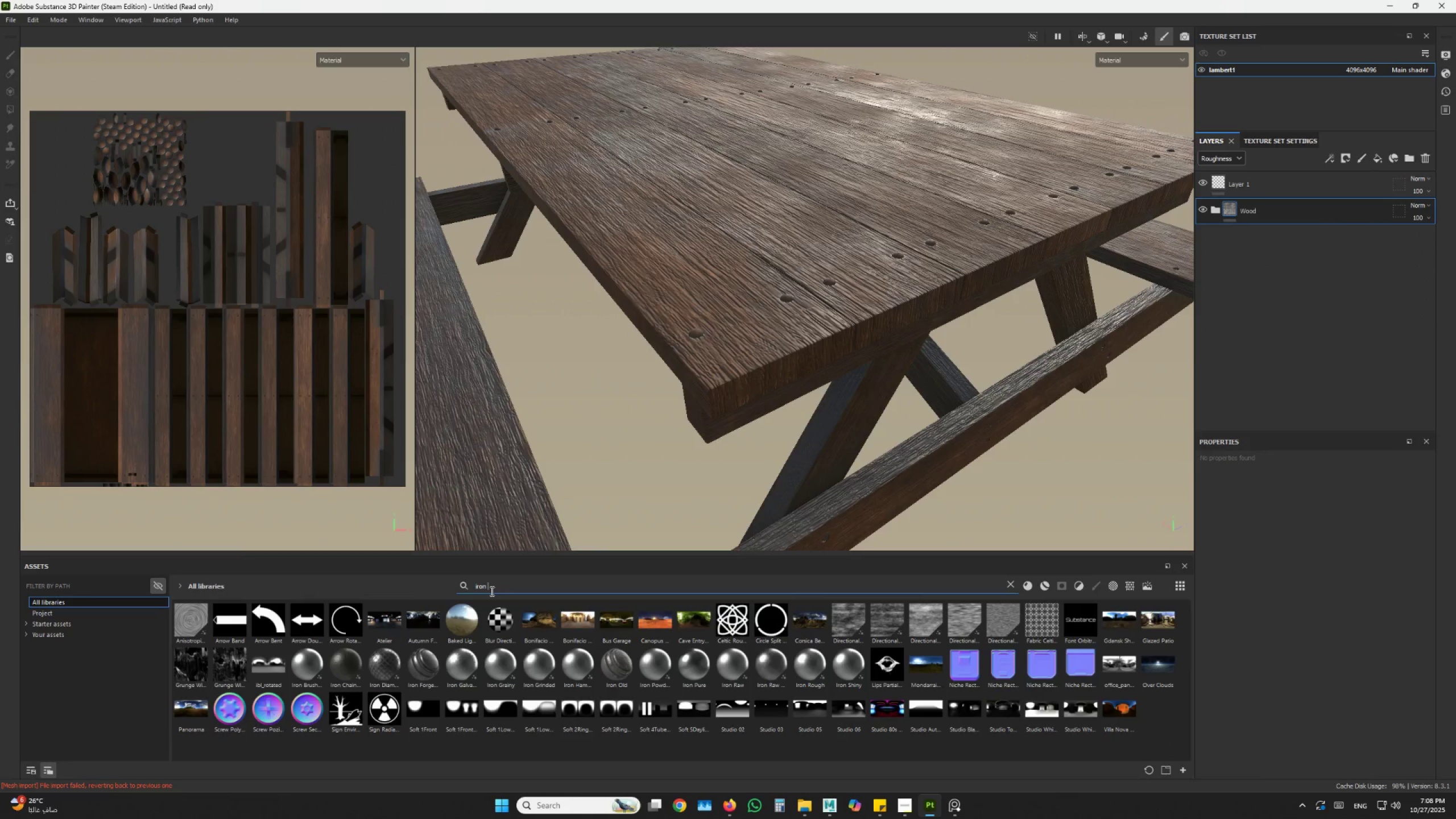 
left_click([660, 606])
 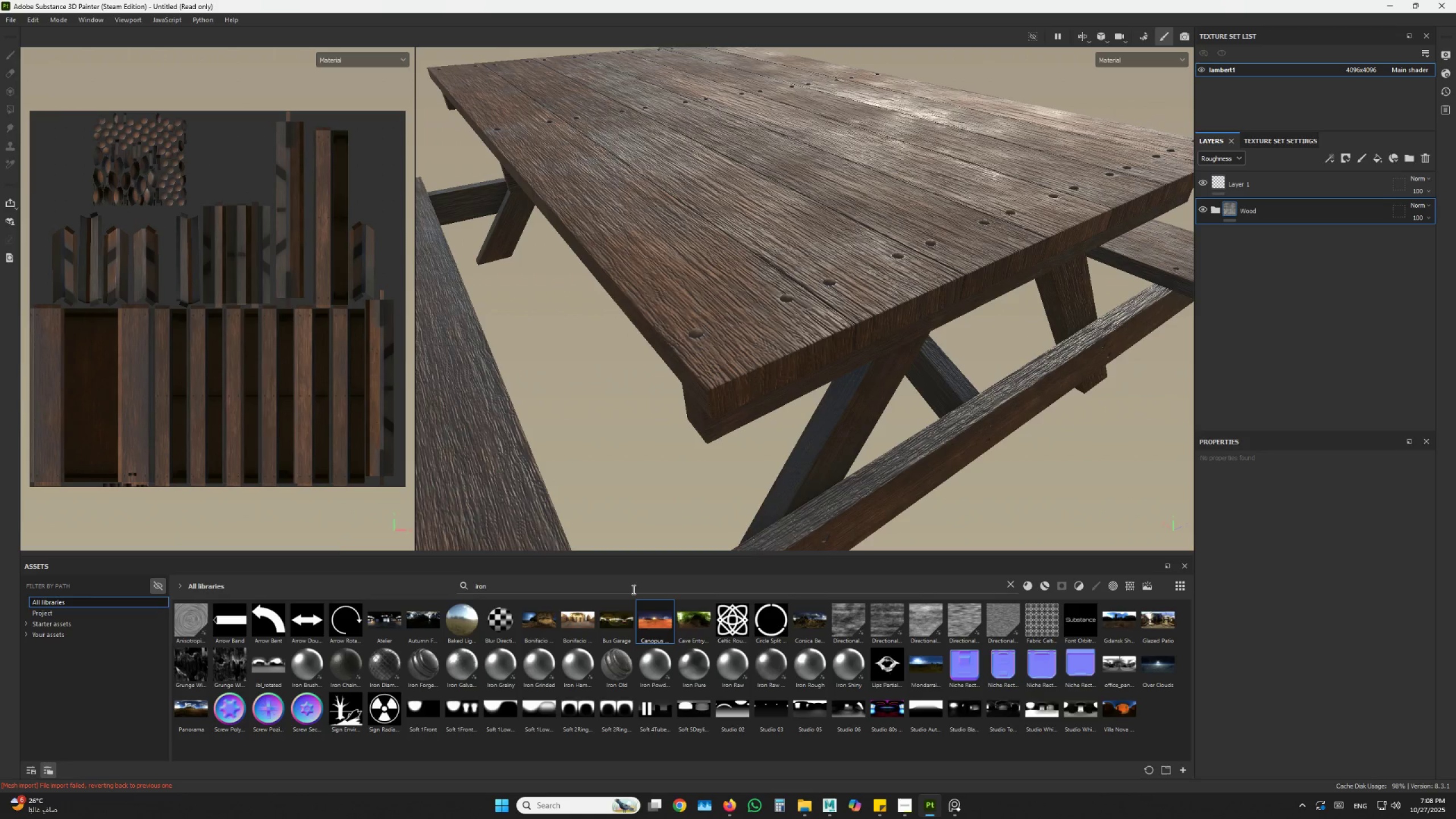 
double_click([632, 589])
 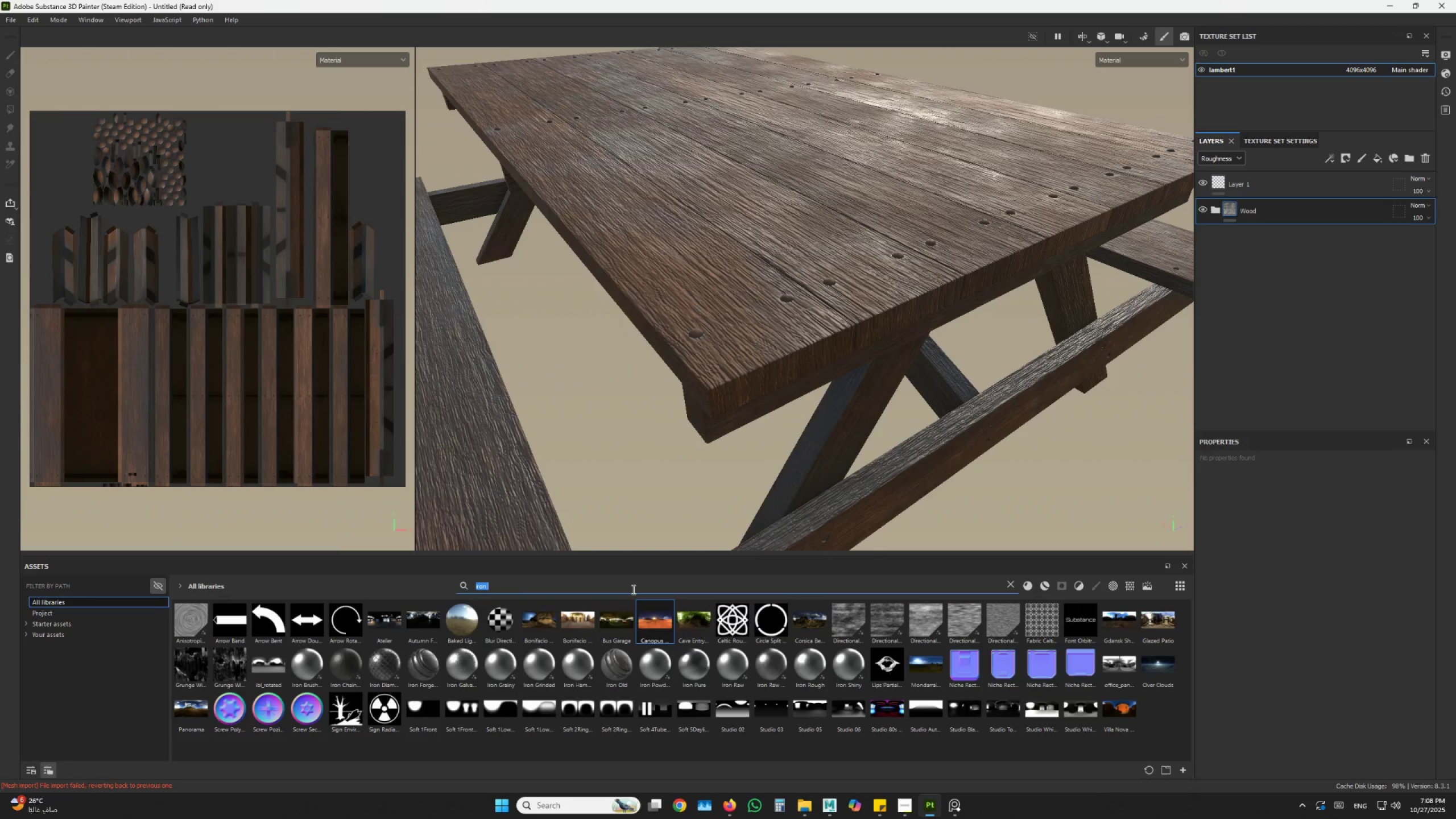 
triple_click([632, 589])
 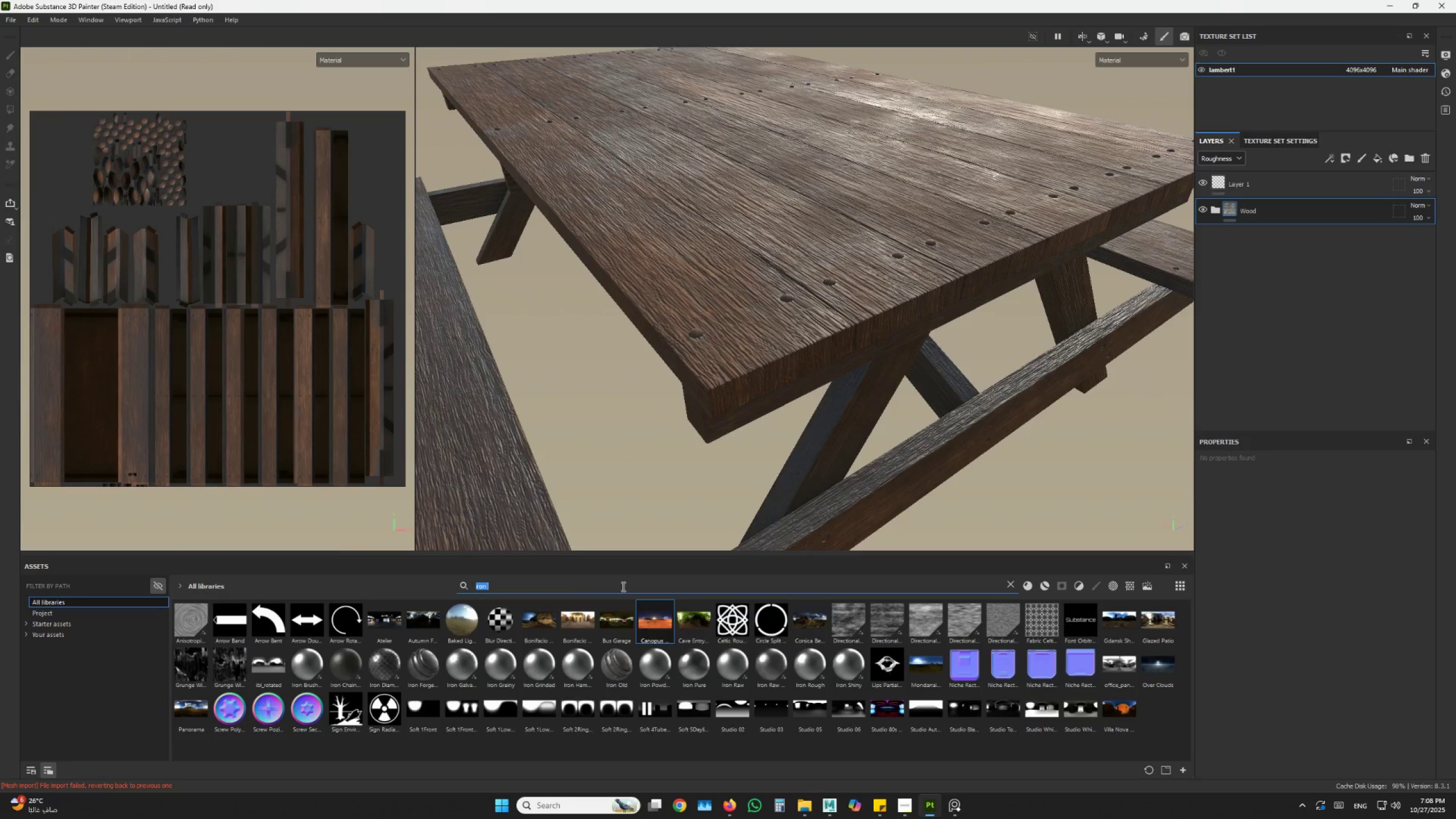 
type(rust)
 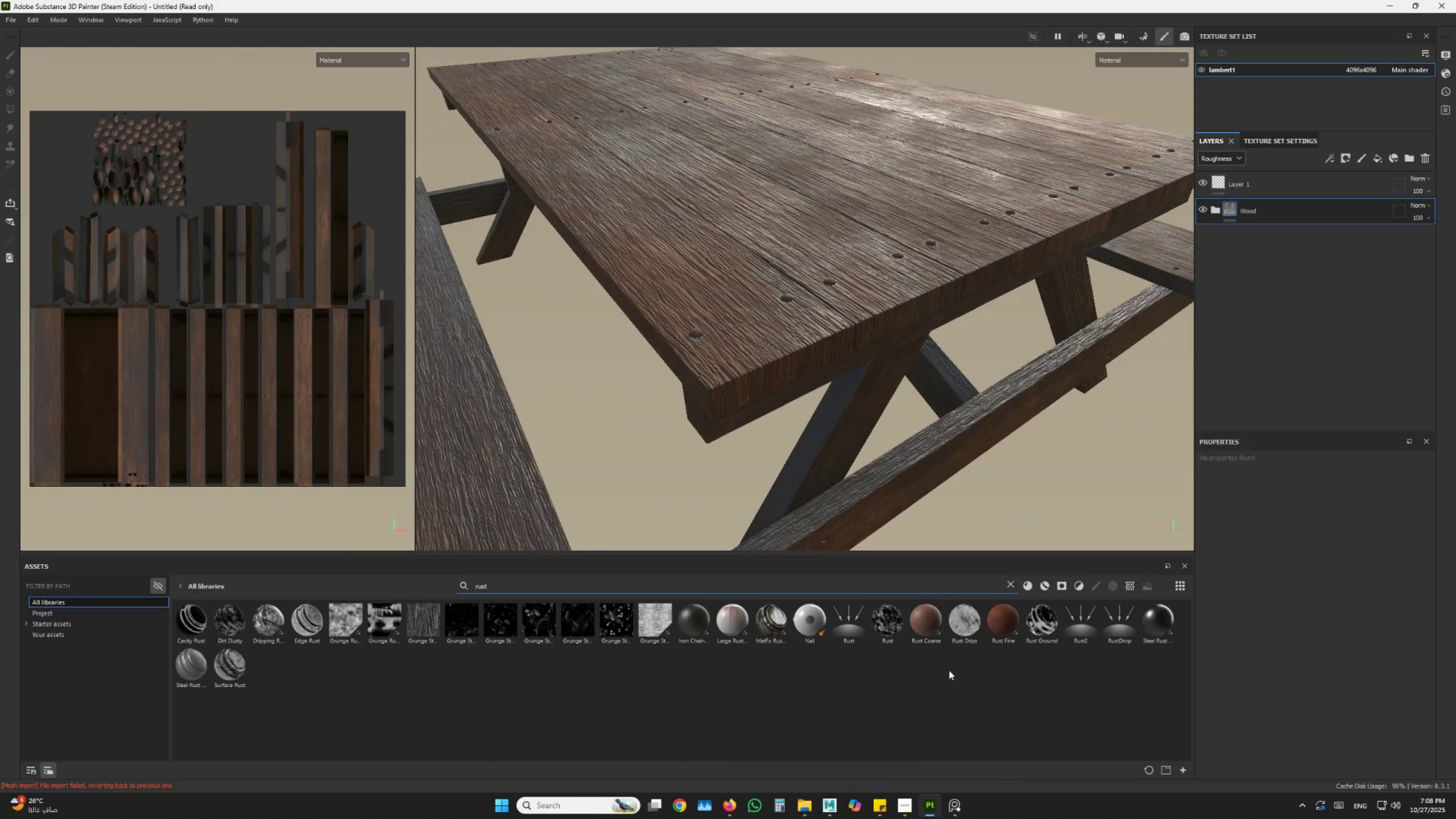 
wait(15.38)
 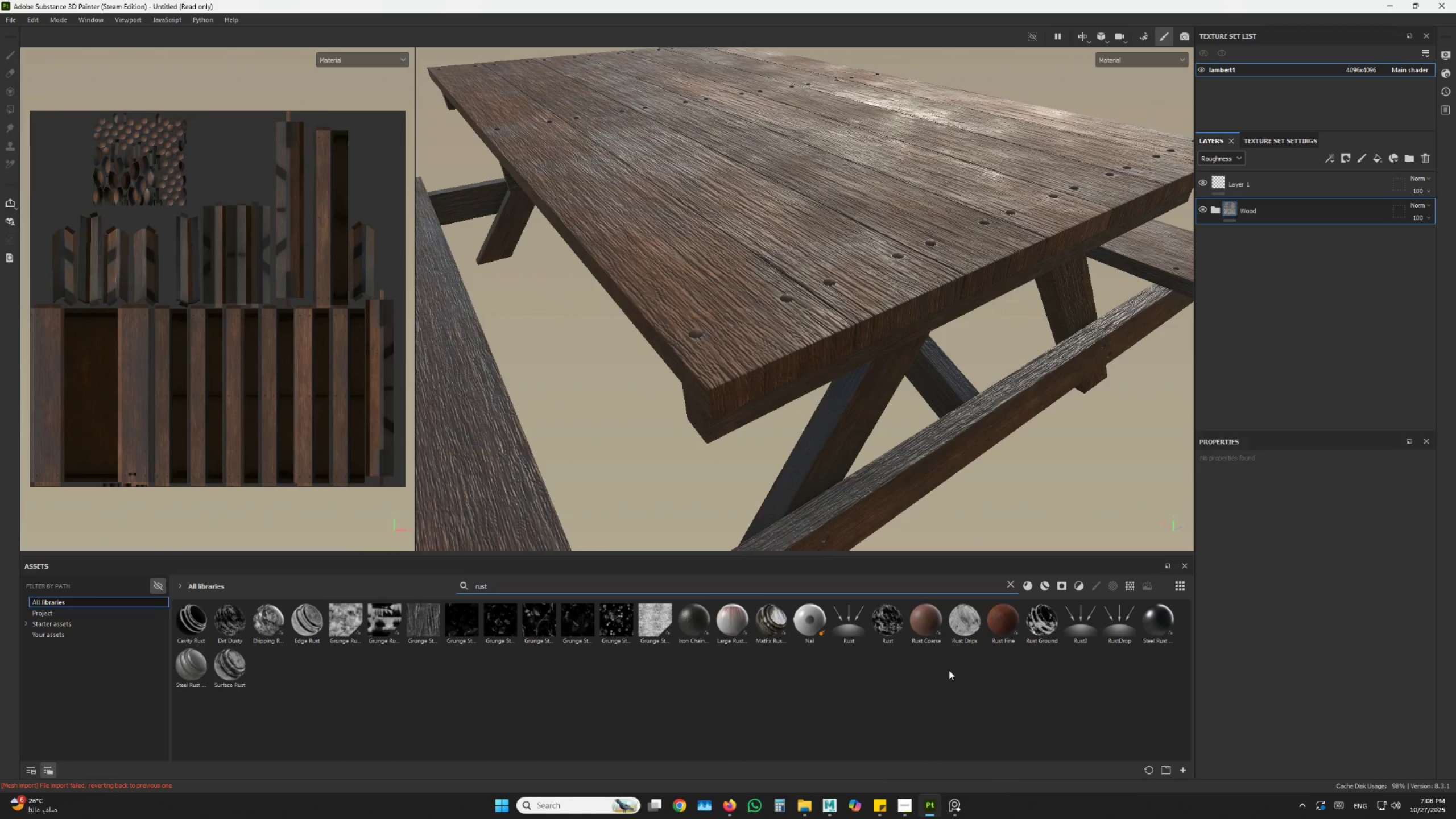 
left_click_drag(start_coordinate=[1171, 622], to_coordinate=[1378, 198])
 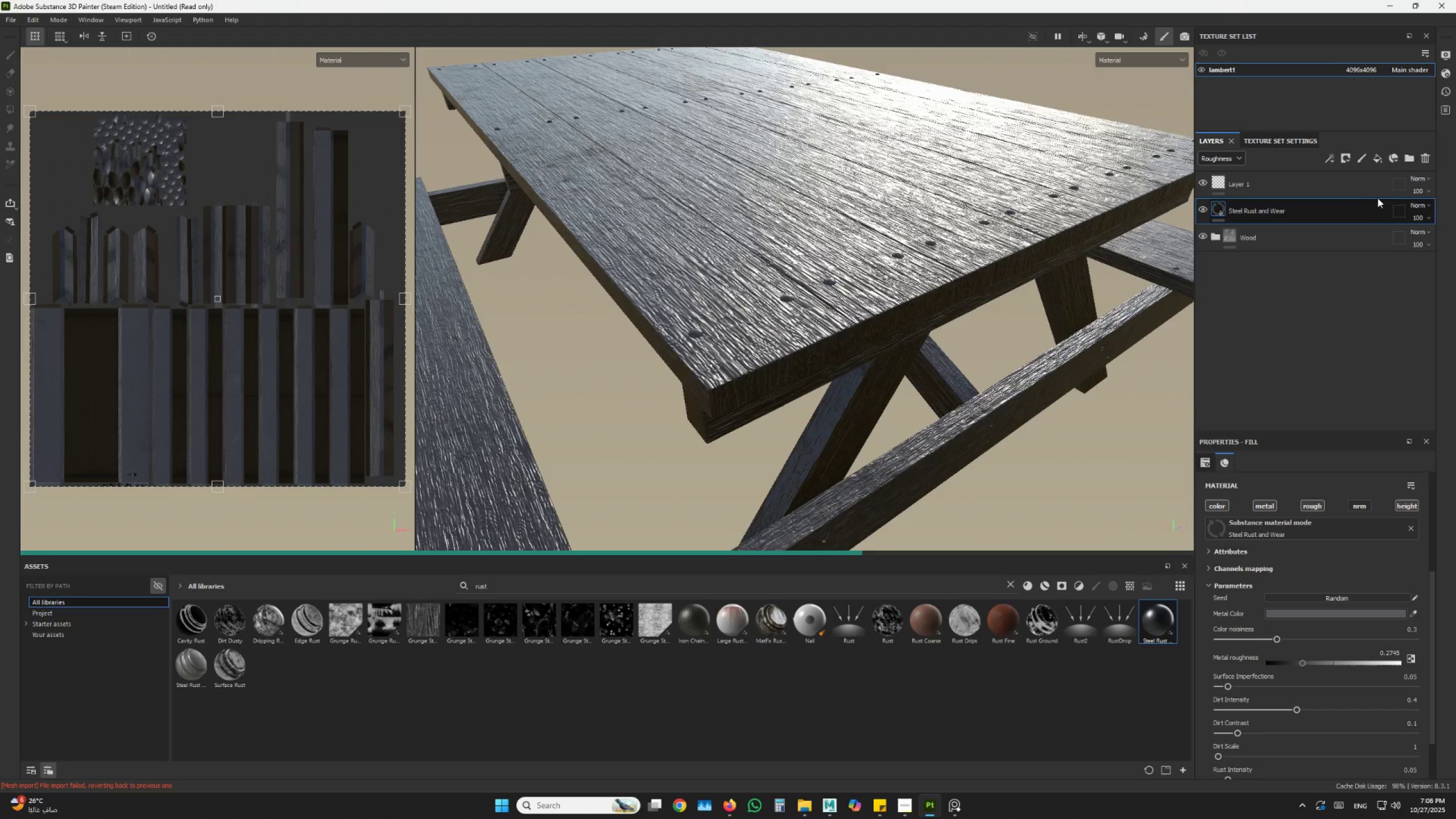 
hold_key(key=AltLeft, duration=0.78)
left_click_drag(start_coordinate=[970, 410], to_coordinate=[894, 469])
 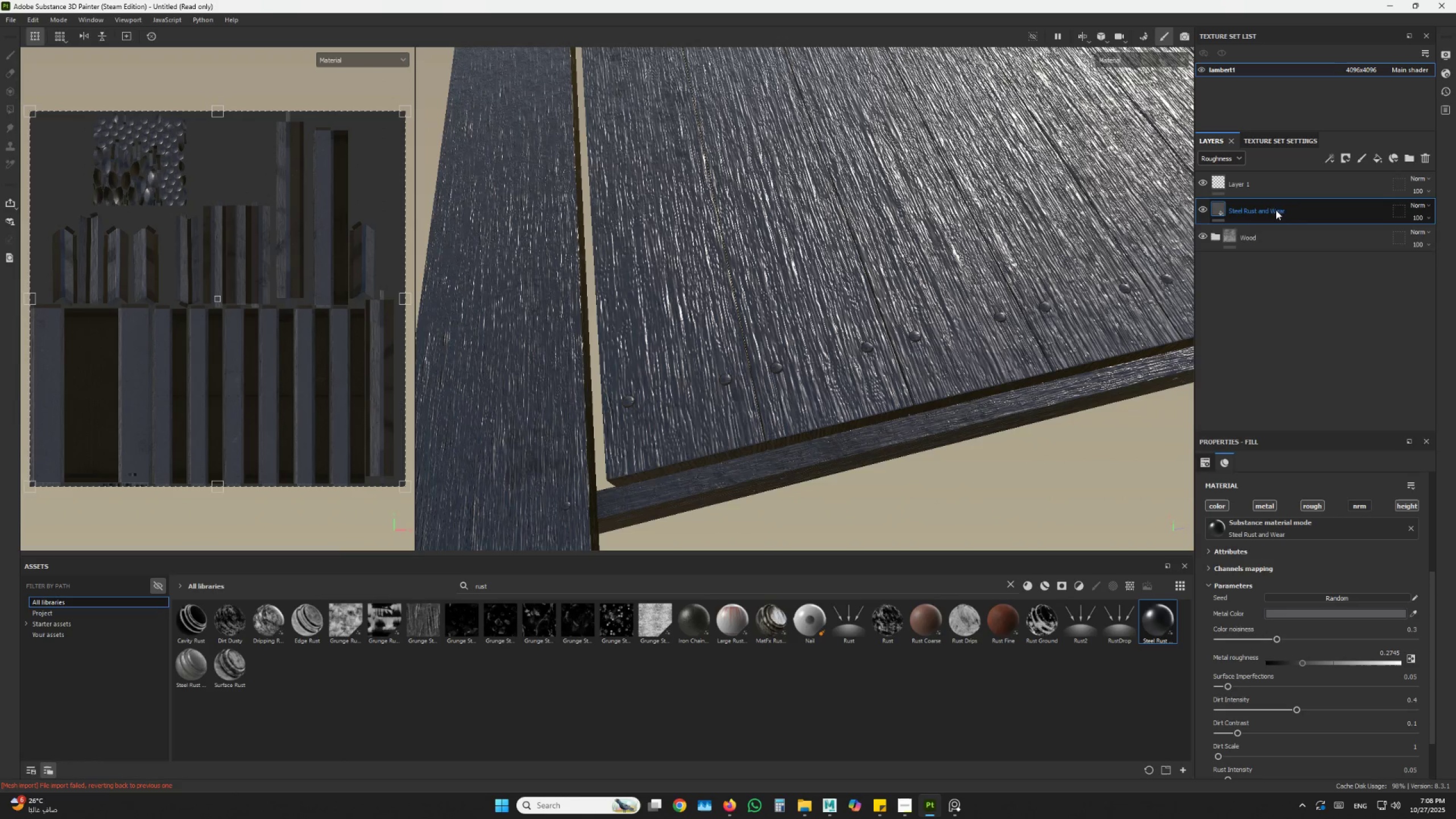 
left_click([1259, 234])
 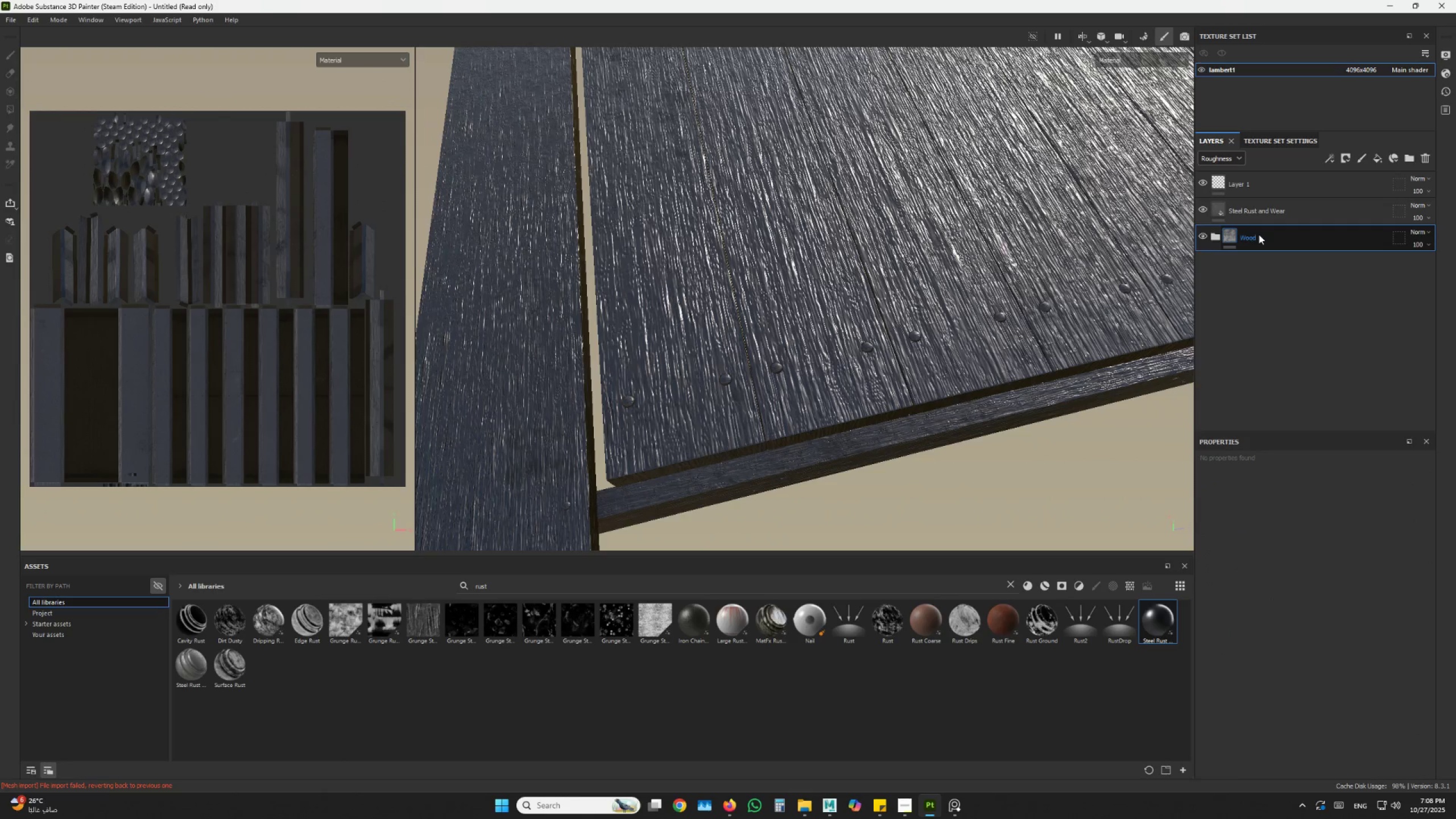 
right_click([1259, 234])
 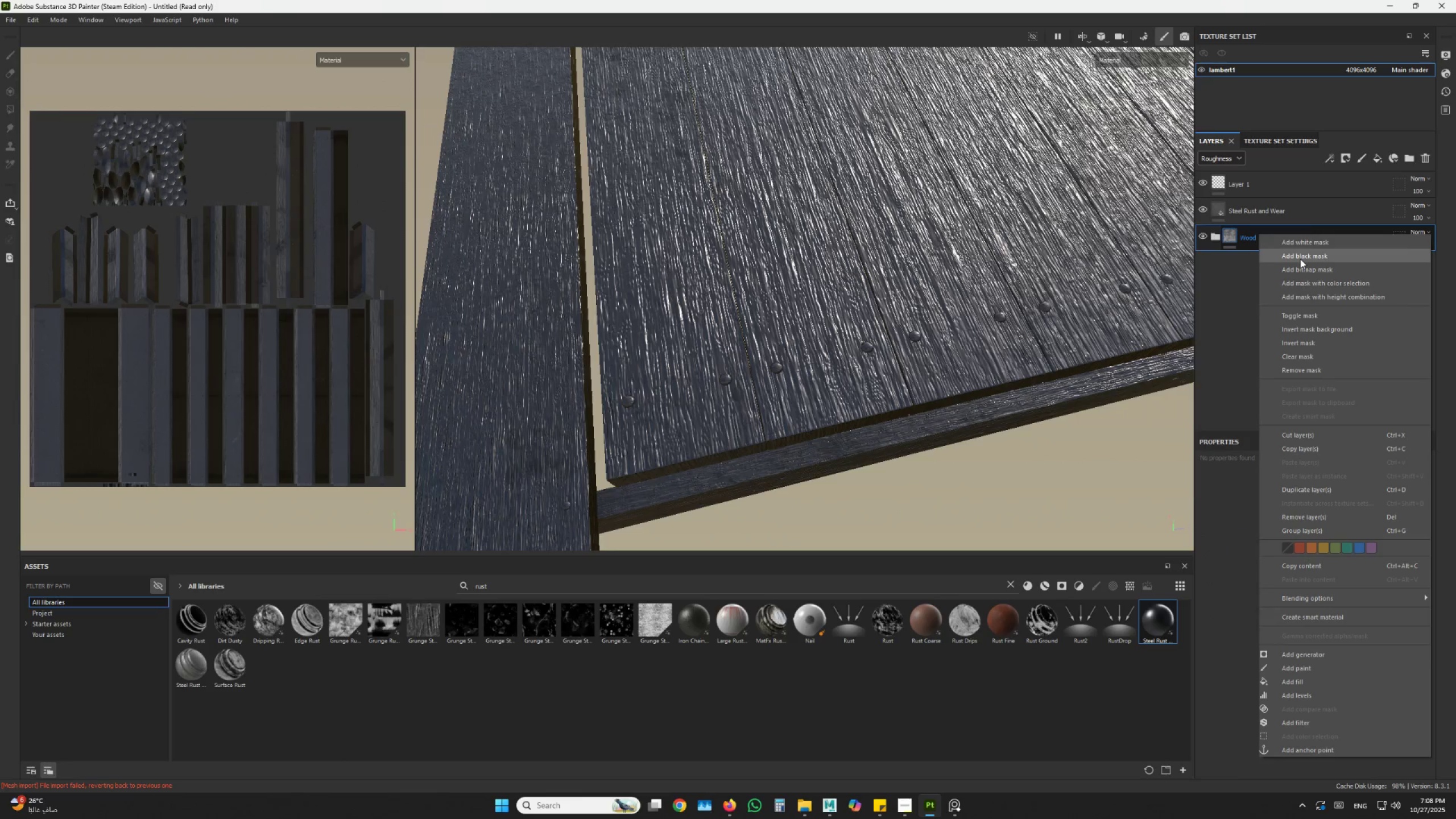 
left_click([1300, 259])
 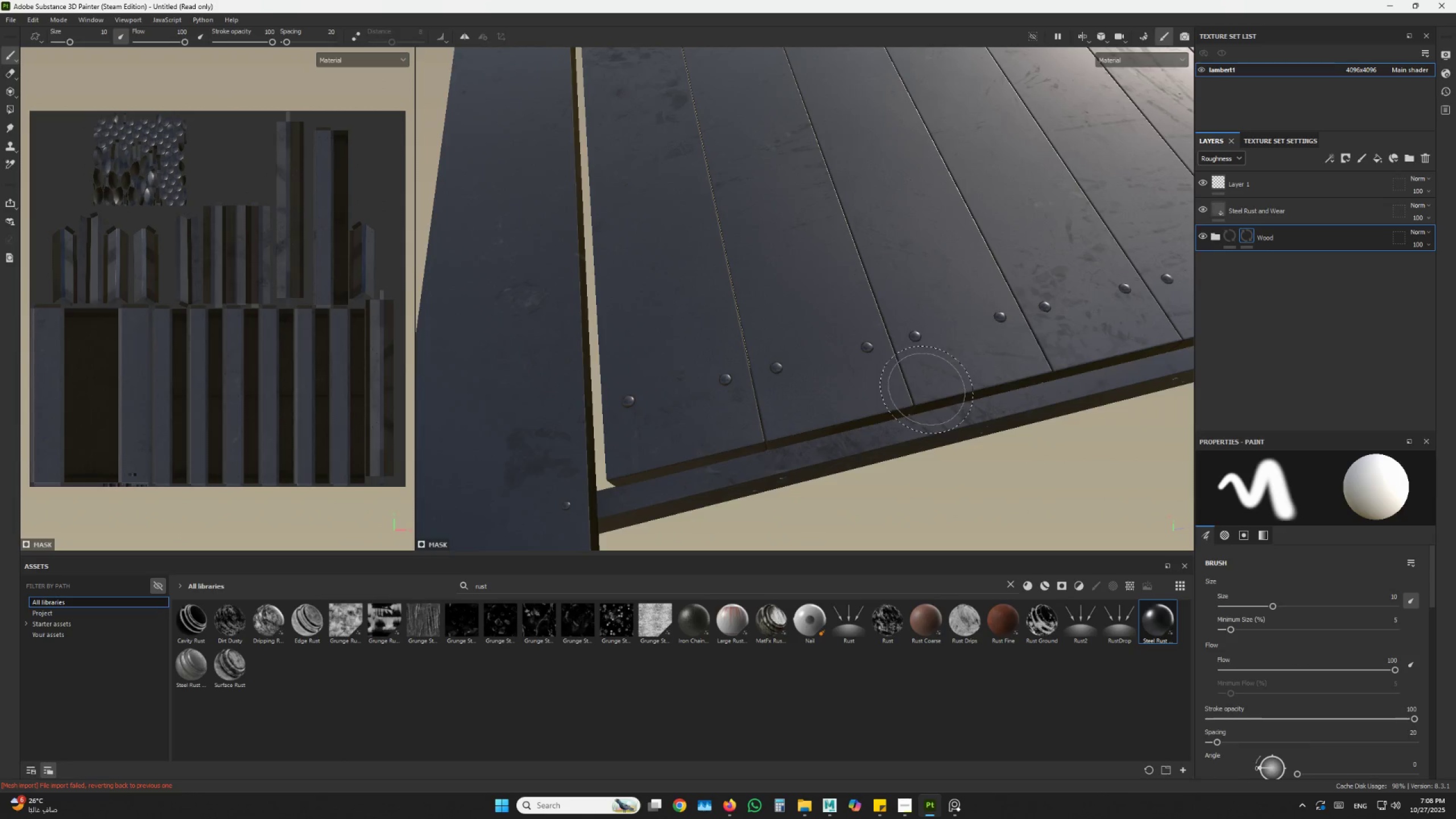 
scroll: coordinate [808, 352], scroll_direction: down, amount: 8.0
 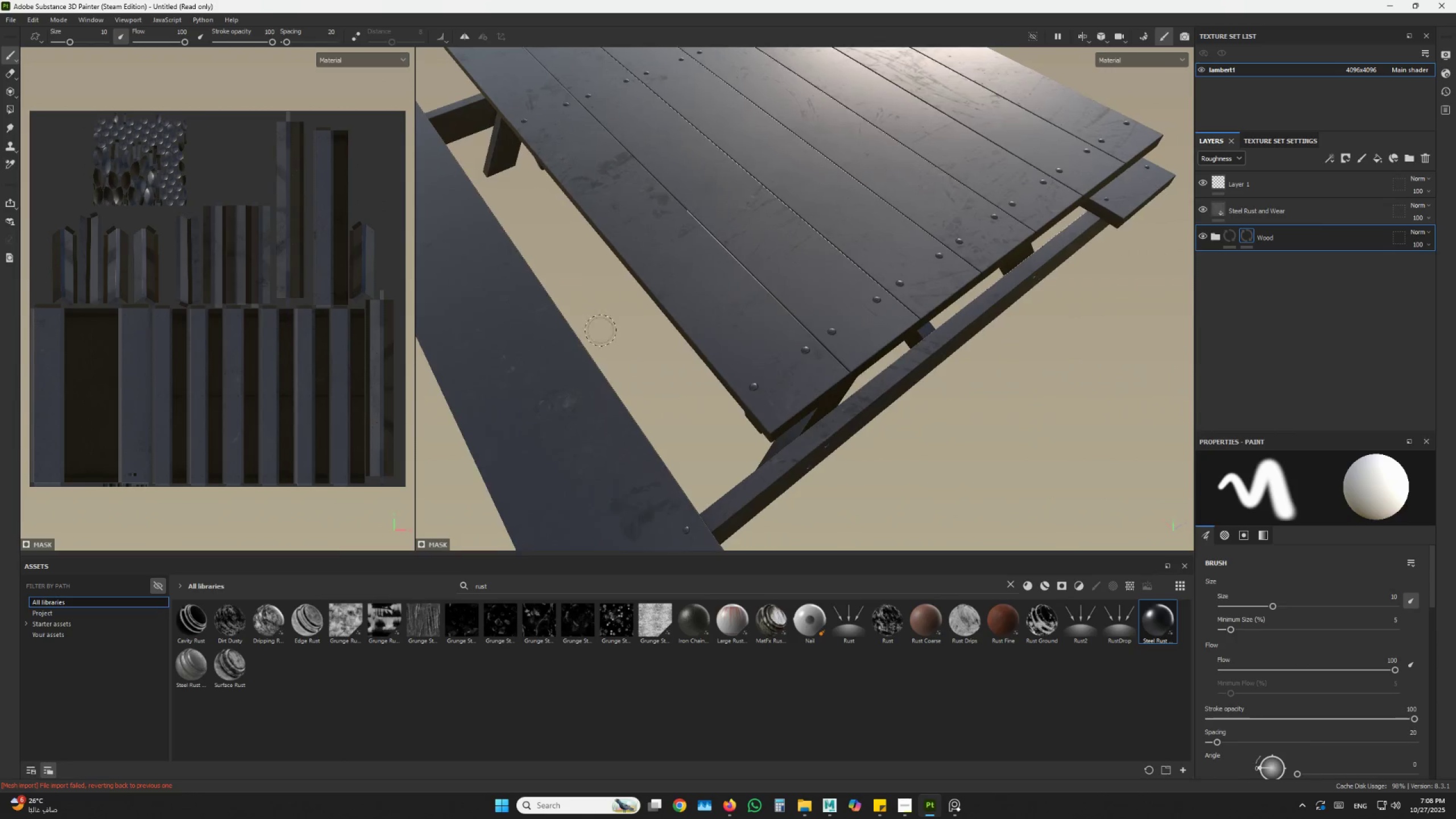 
hold_key(key=AltLeft, duration=0.55)
left_click_drag(start_coordinate=[782, 370], to_coordinate=[870, 355])
 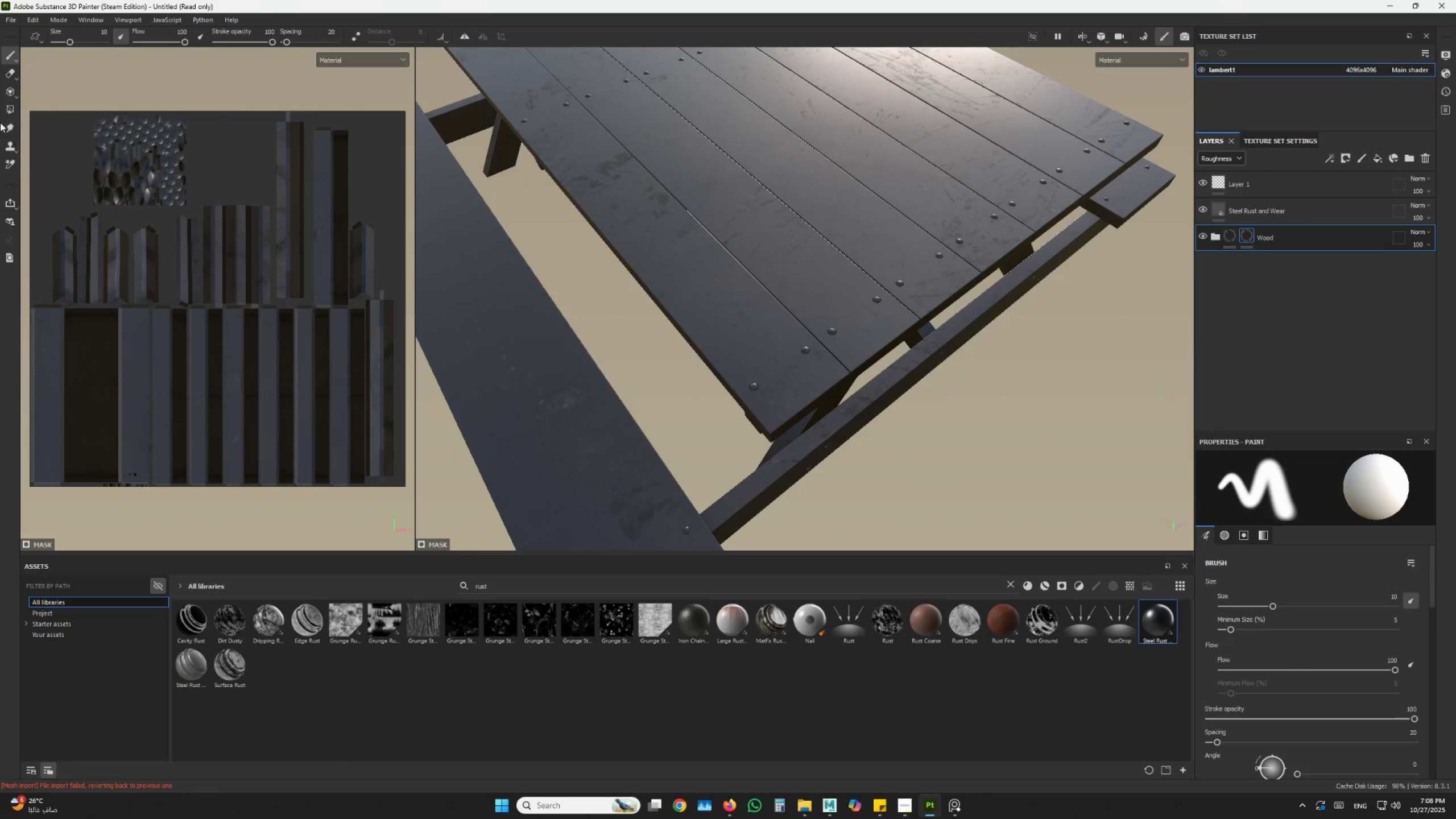 
left_click([5, 110])
 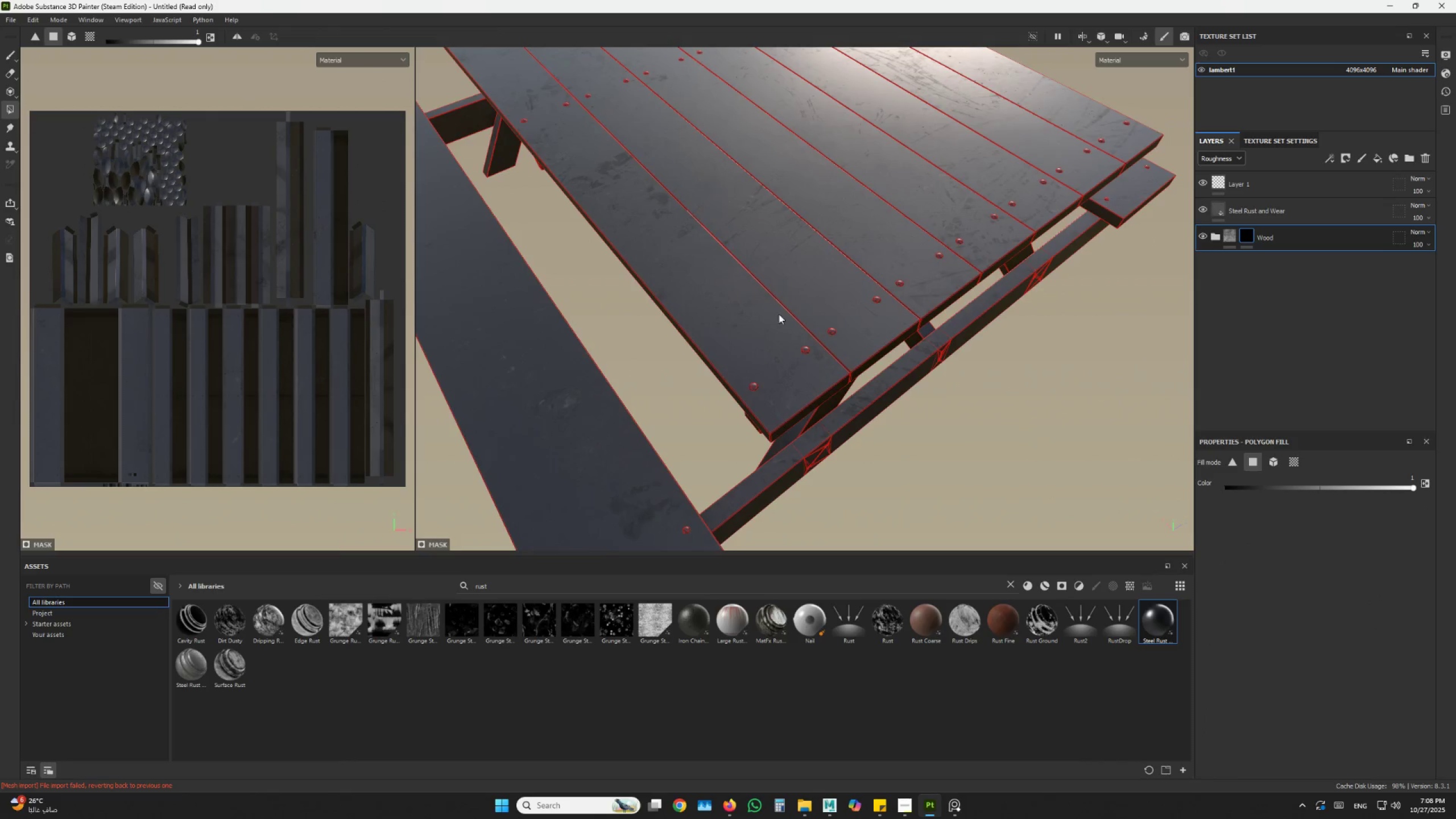 
scroll: coordinate [922, 319], scroll_direction: down, amount: 3.0
 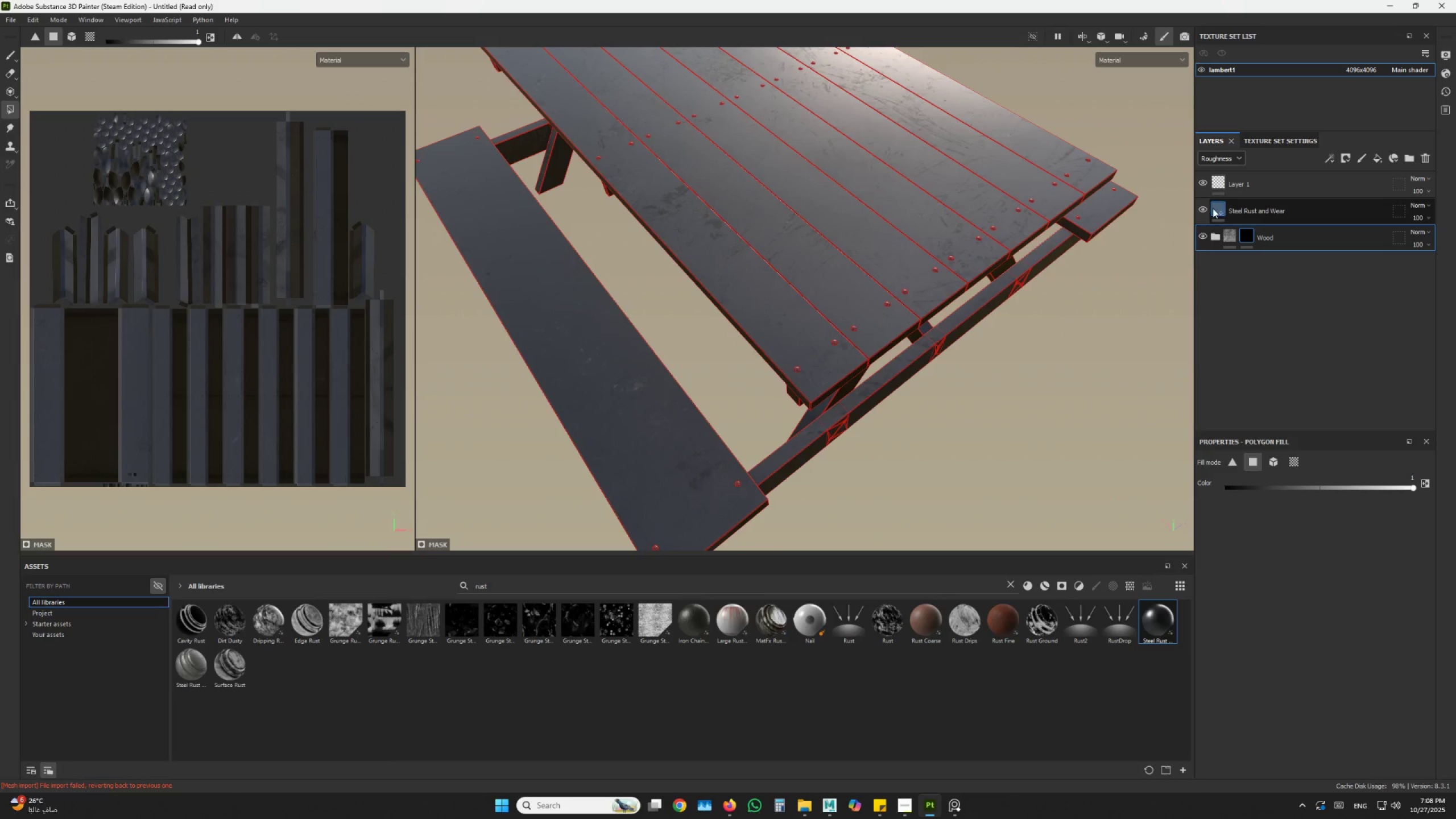 
left_click([1205, 209])
 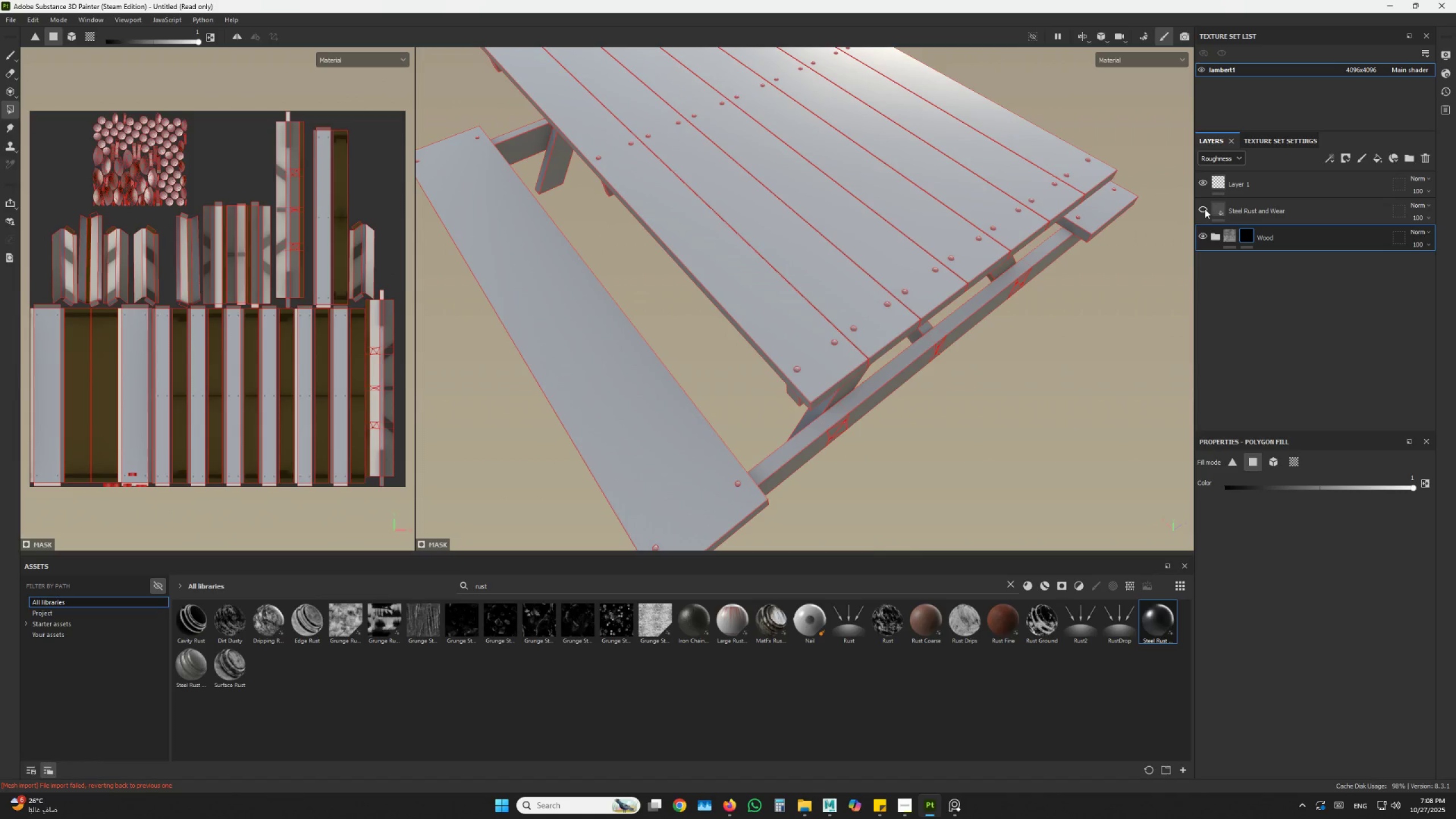 
hold_key(key=AltLeft, duration=0.5)
 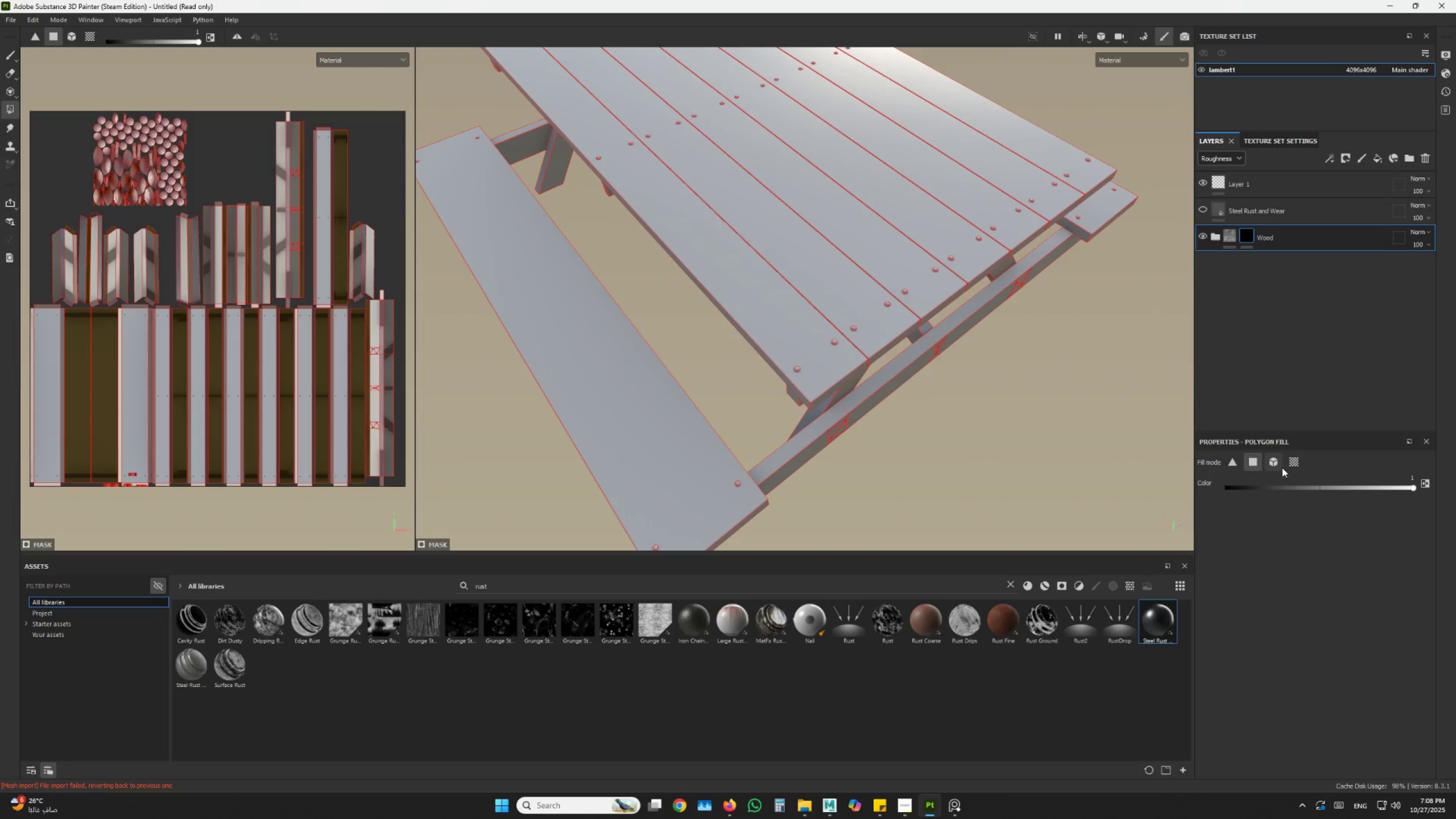 
left_click([1279, 465])
 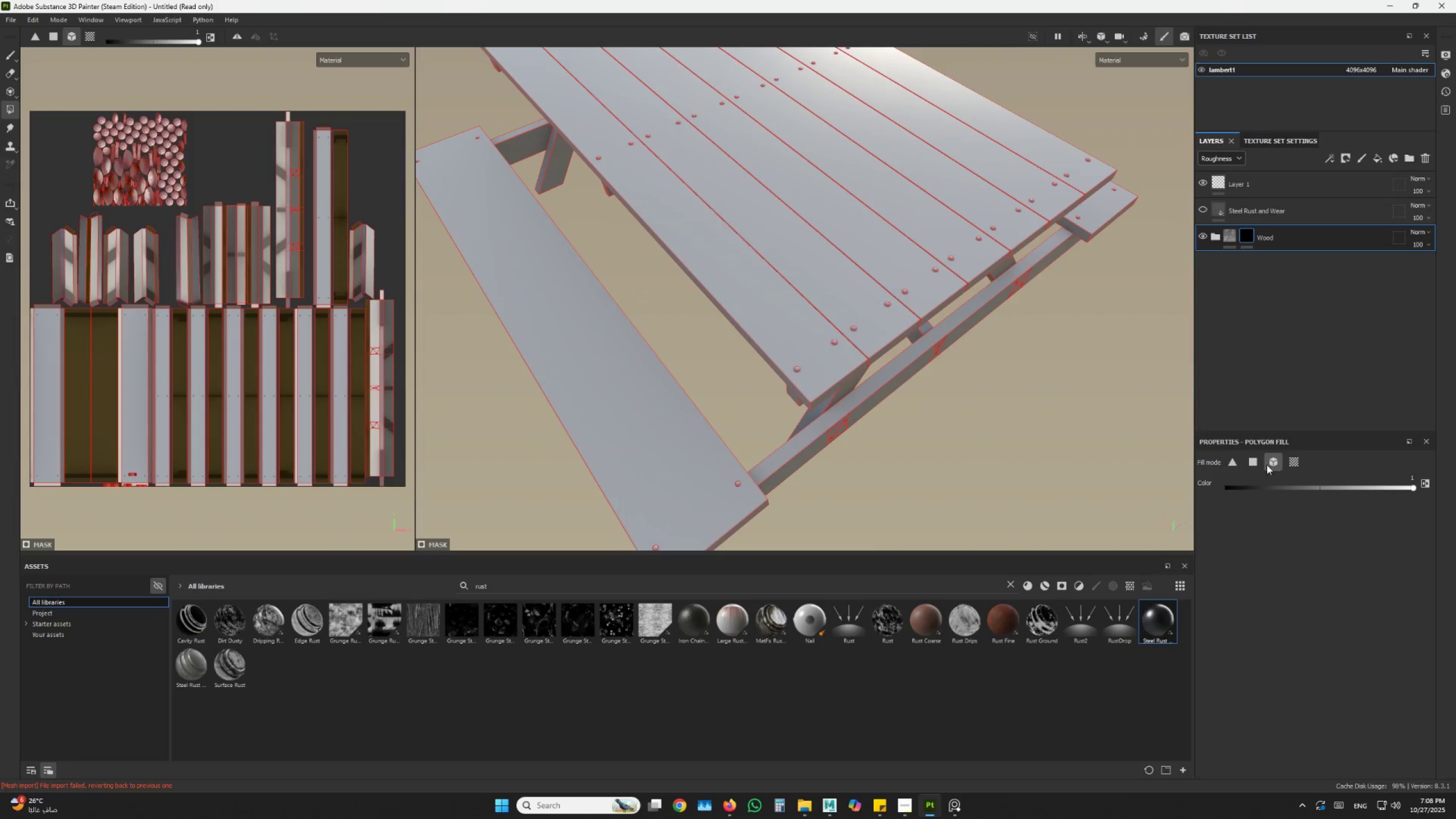 
hold_key(key=AltLeft, duration=0.31)
 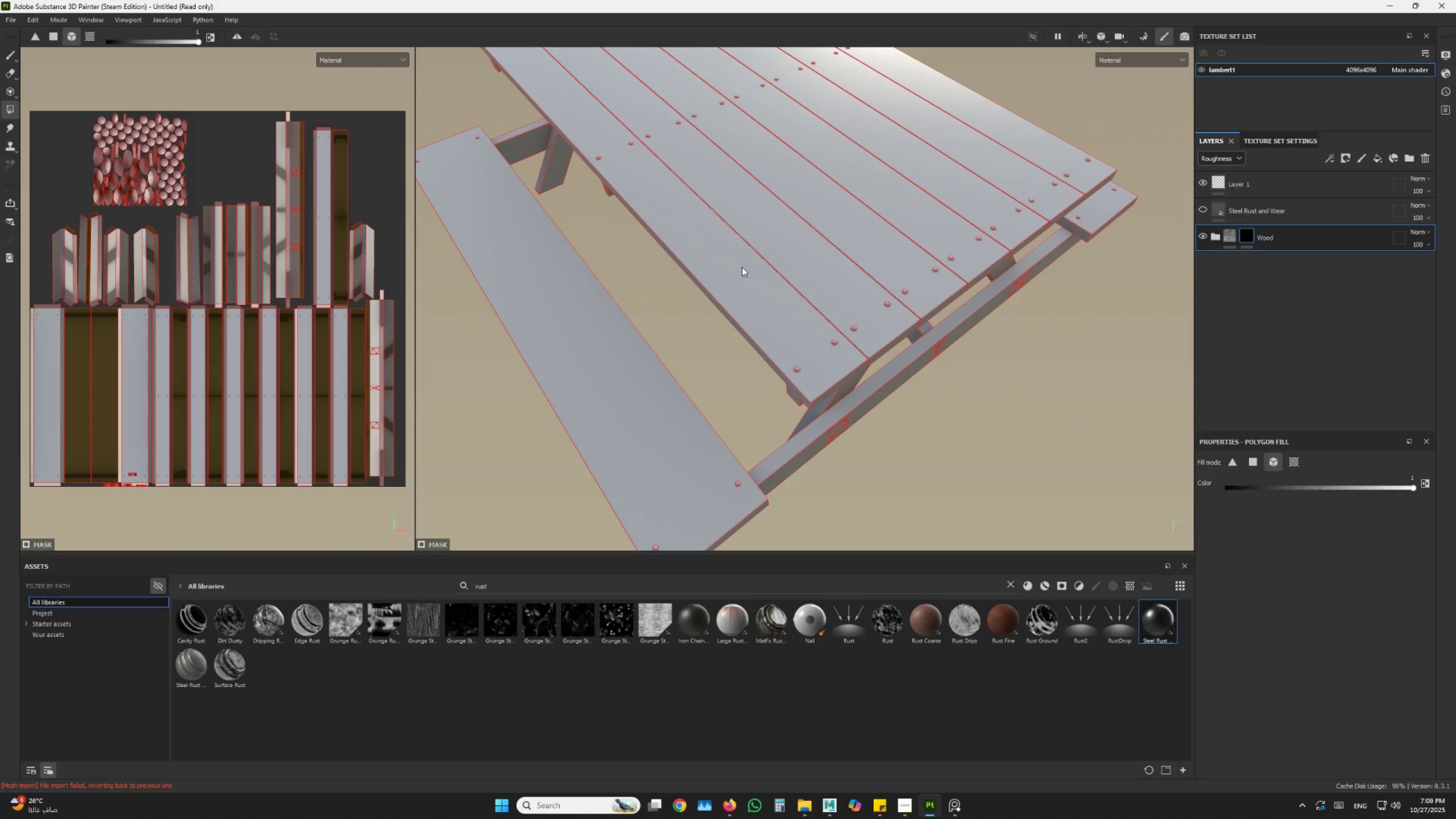 
left_click_drag(start_coordinate=[742, 267], to_coordinate=[717, 293])
 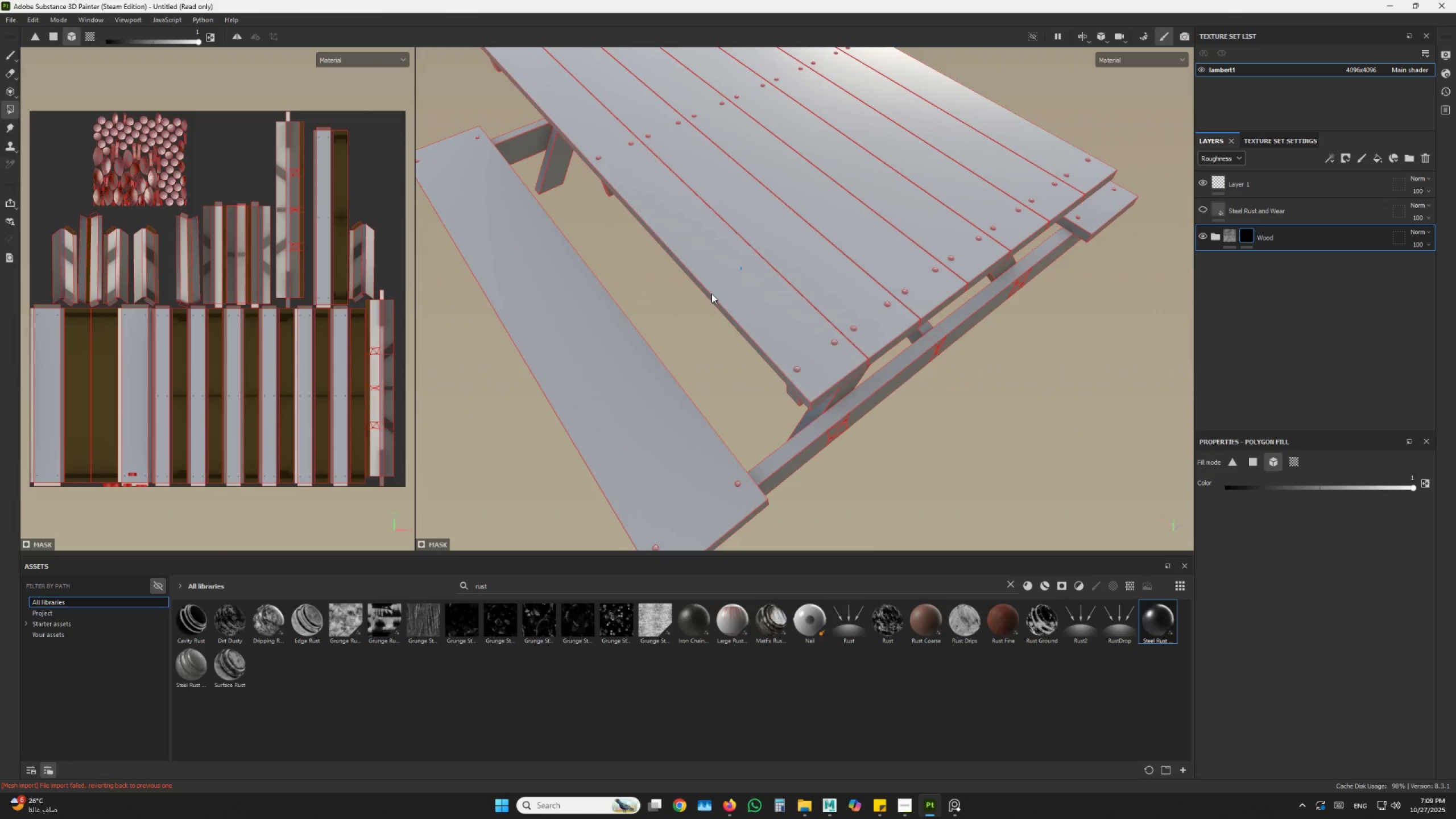 
hold_key(key=AltLeft, duration=1.42)
left_click_drag(start_coordinate=[718, 382], to_coordinate=[830, 344])
 